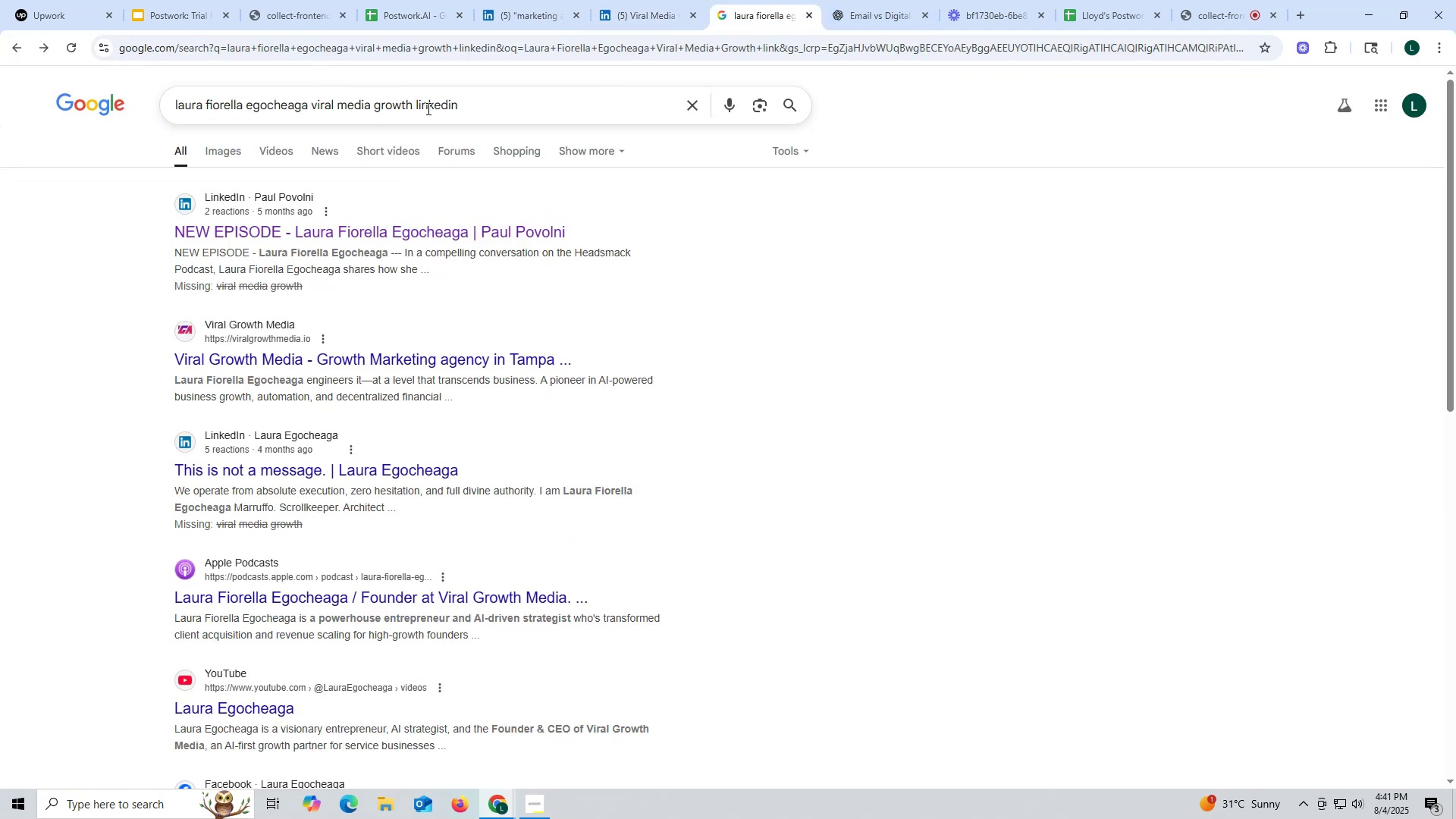 
left_click_drag(start_coordinate=[410, 102], to_coordinate=[0, 100])
 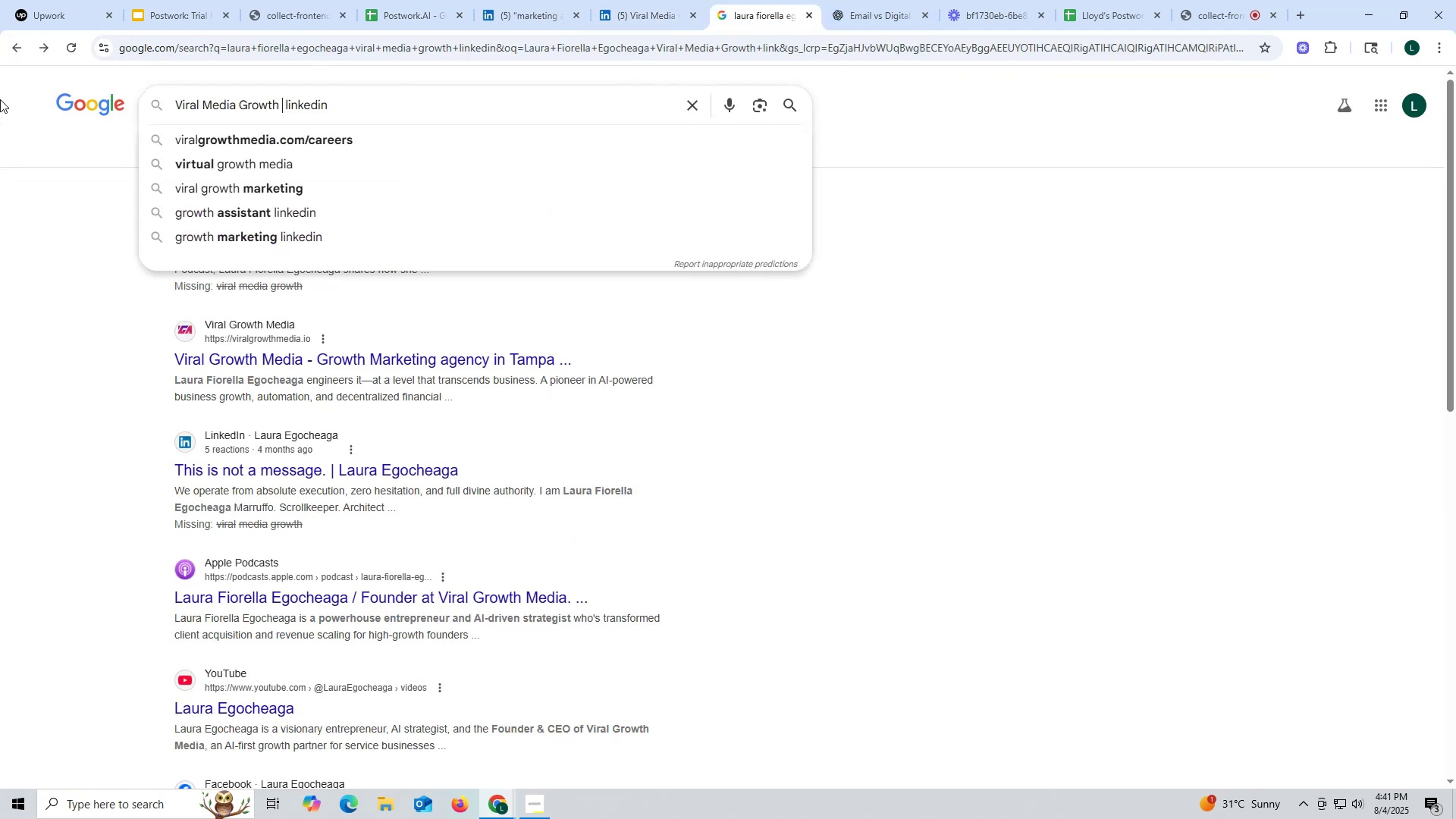 
key(Control+ControlLeft)
 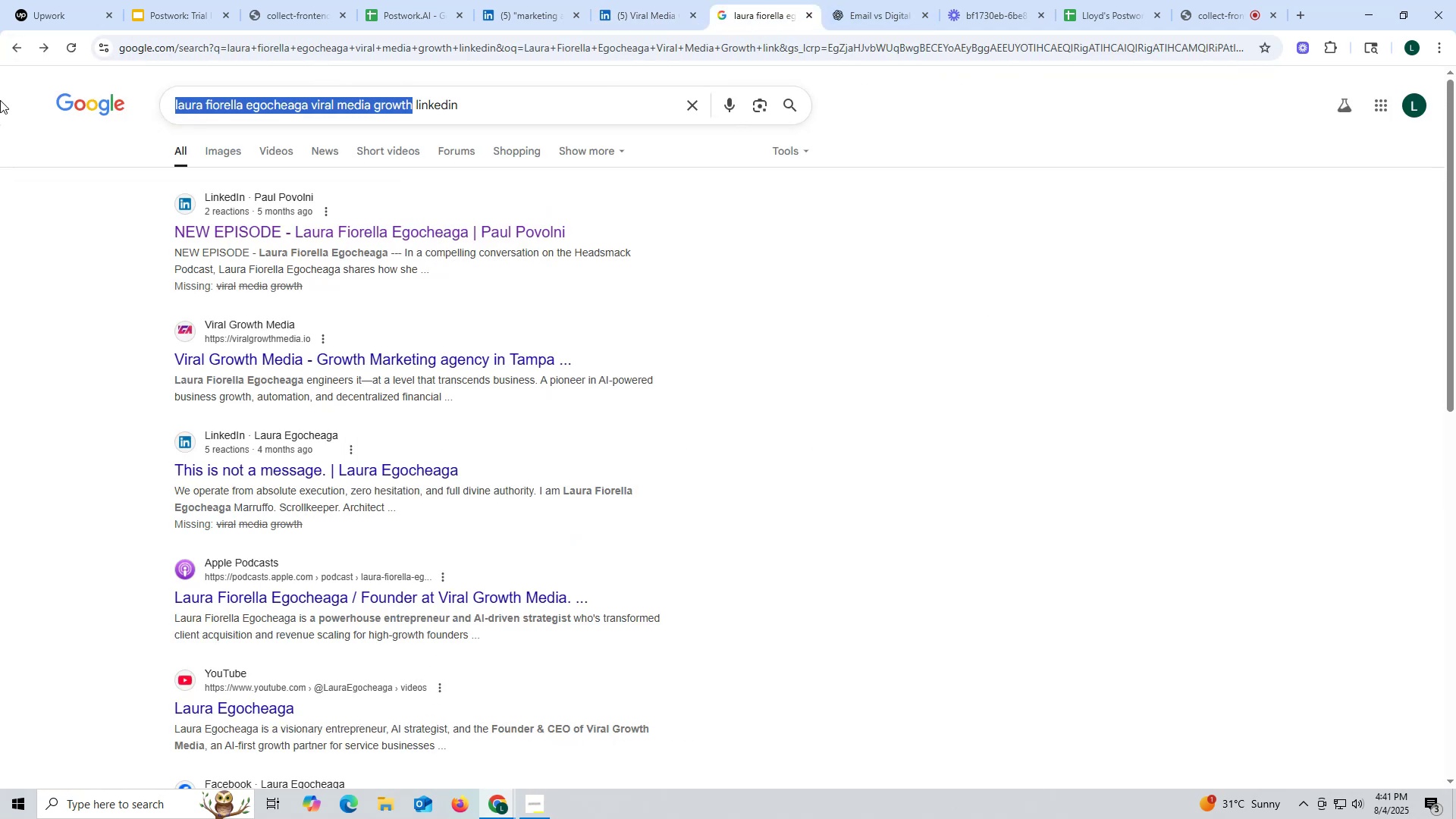 
key(Control+V)
 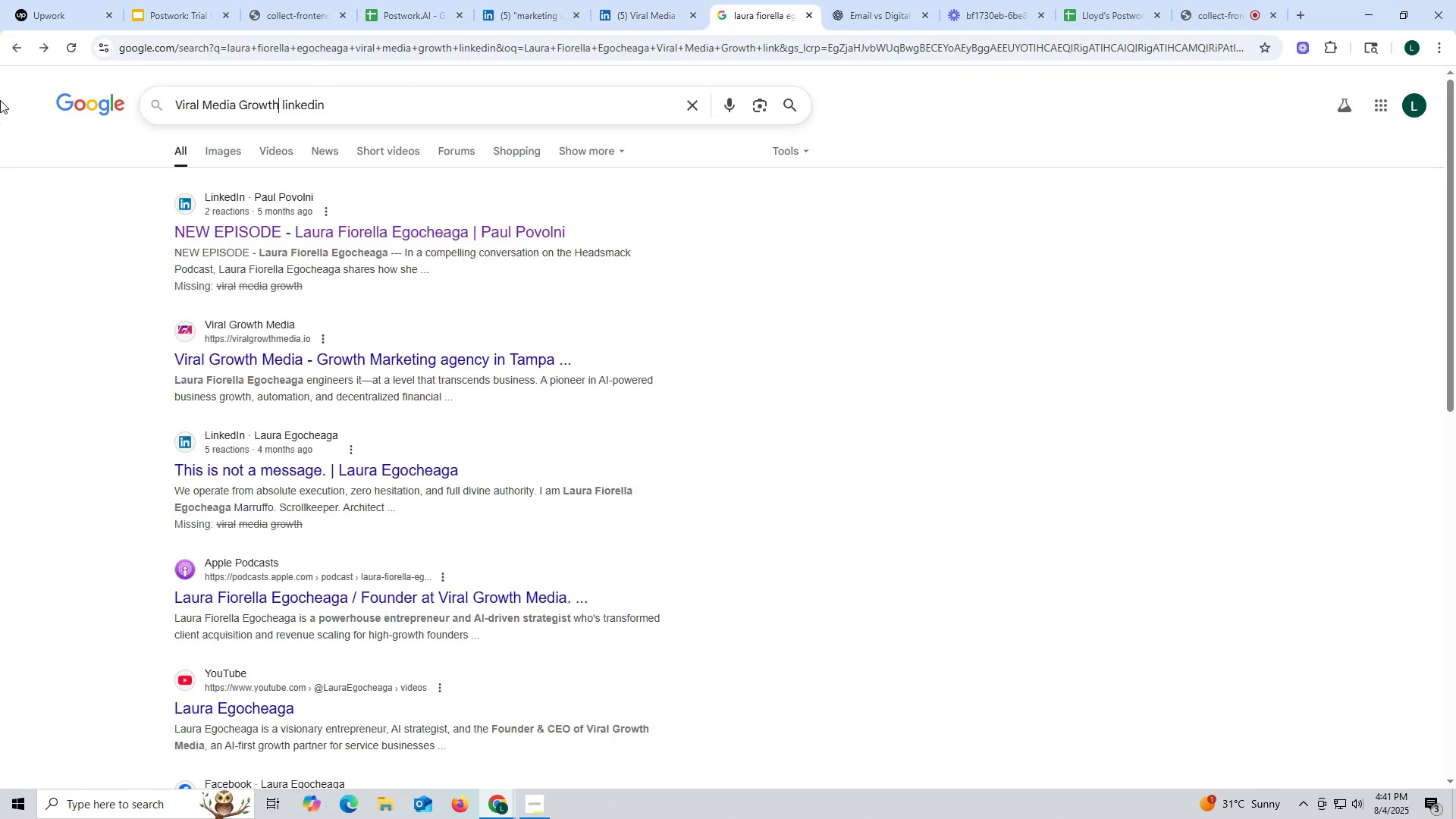 
type( ceo)
 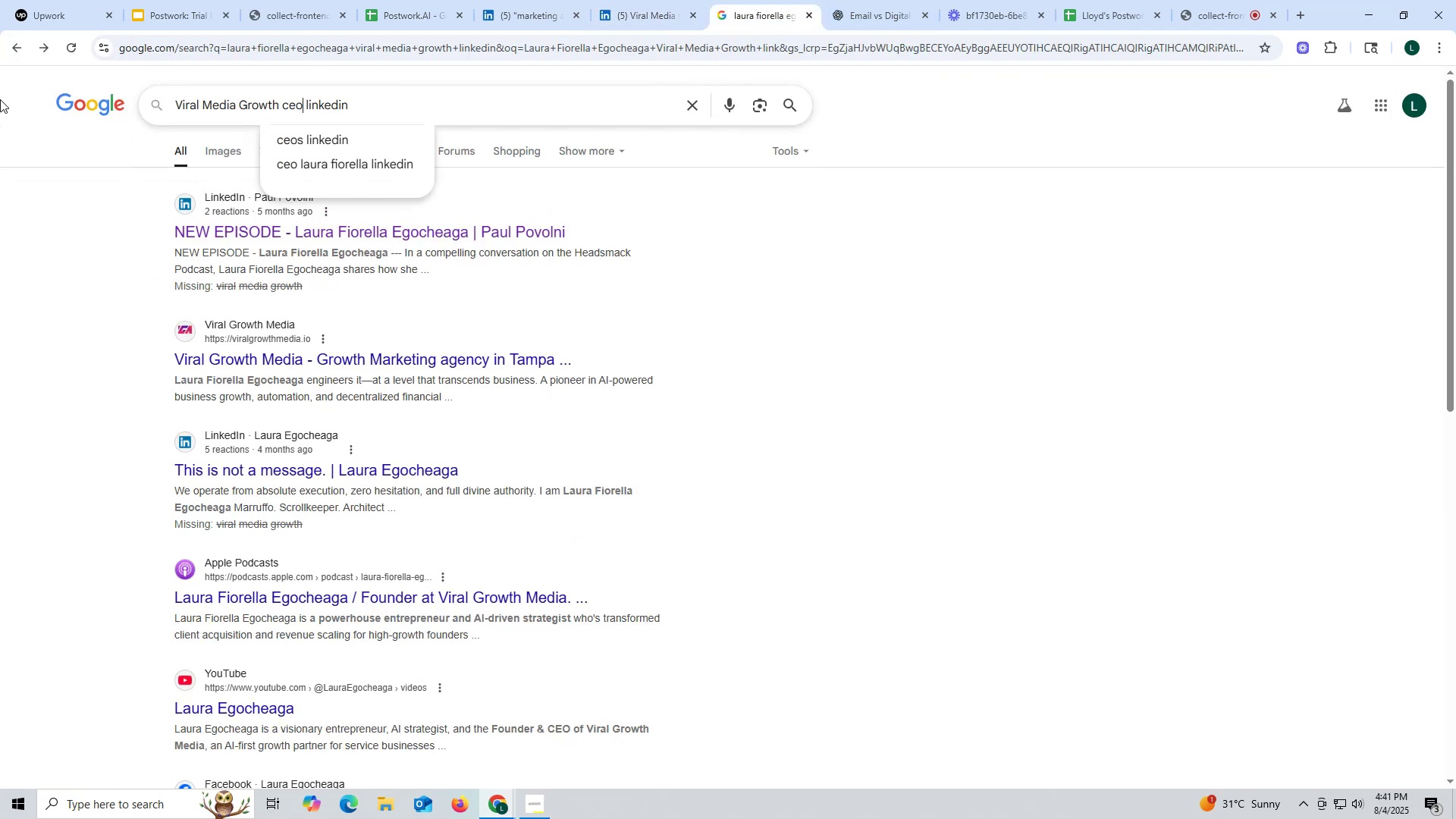 
key(Enter)
 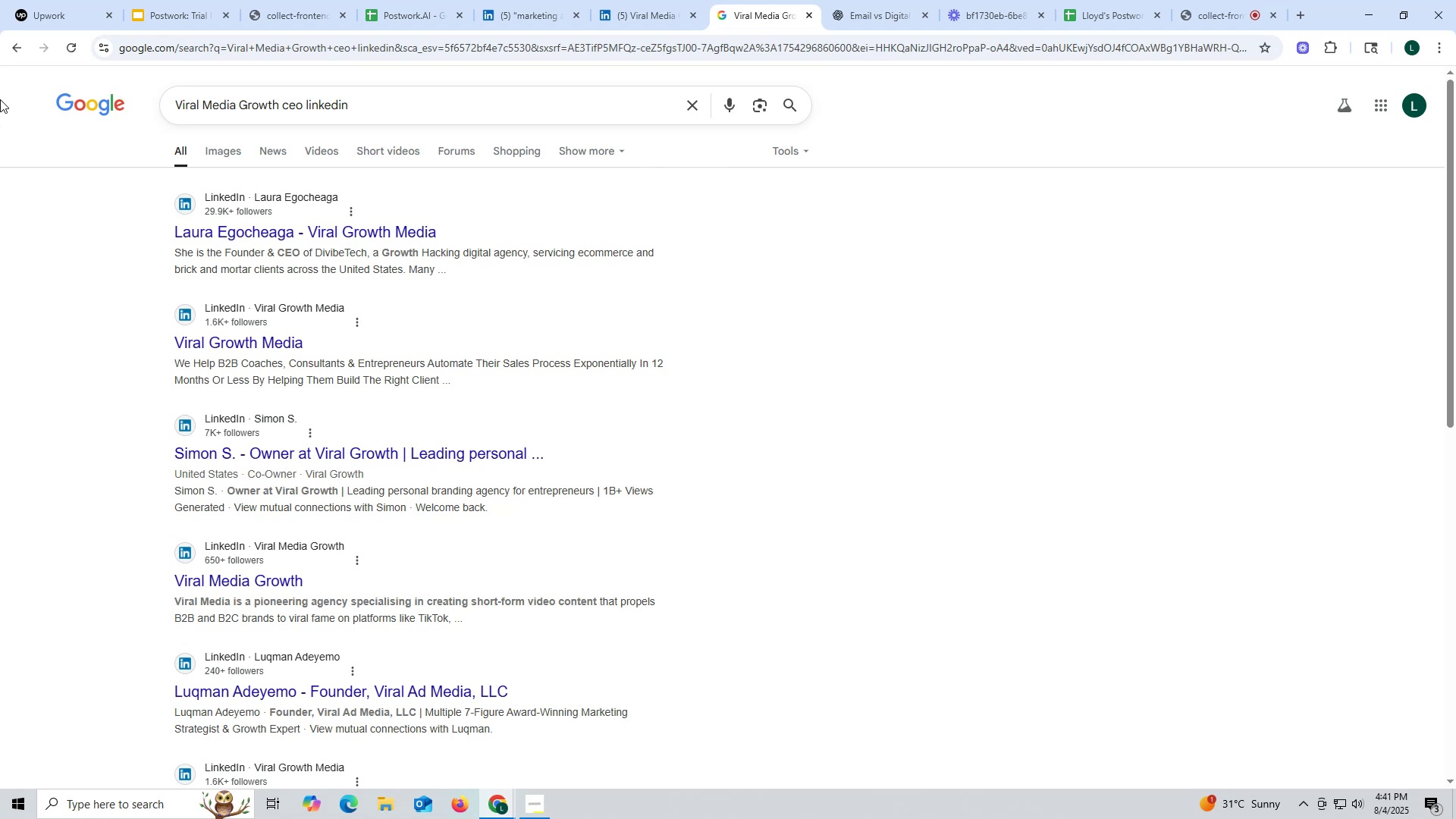 
left_click([270, 229])
 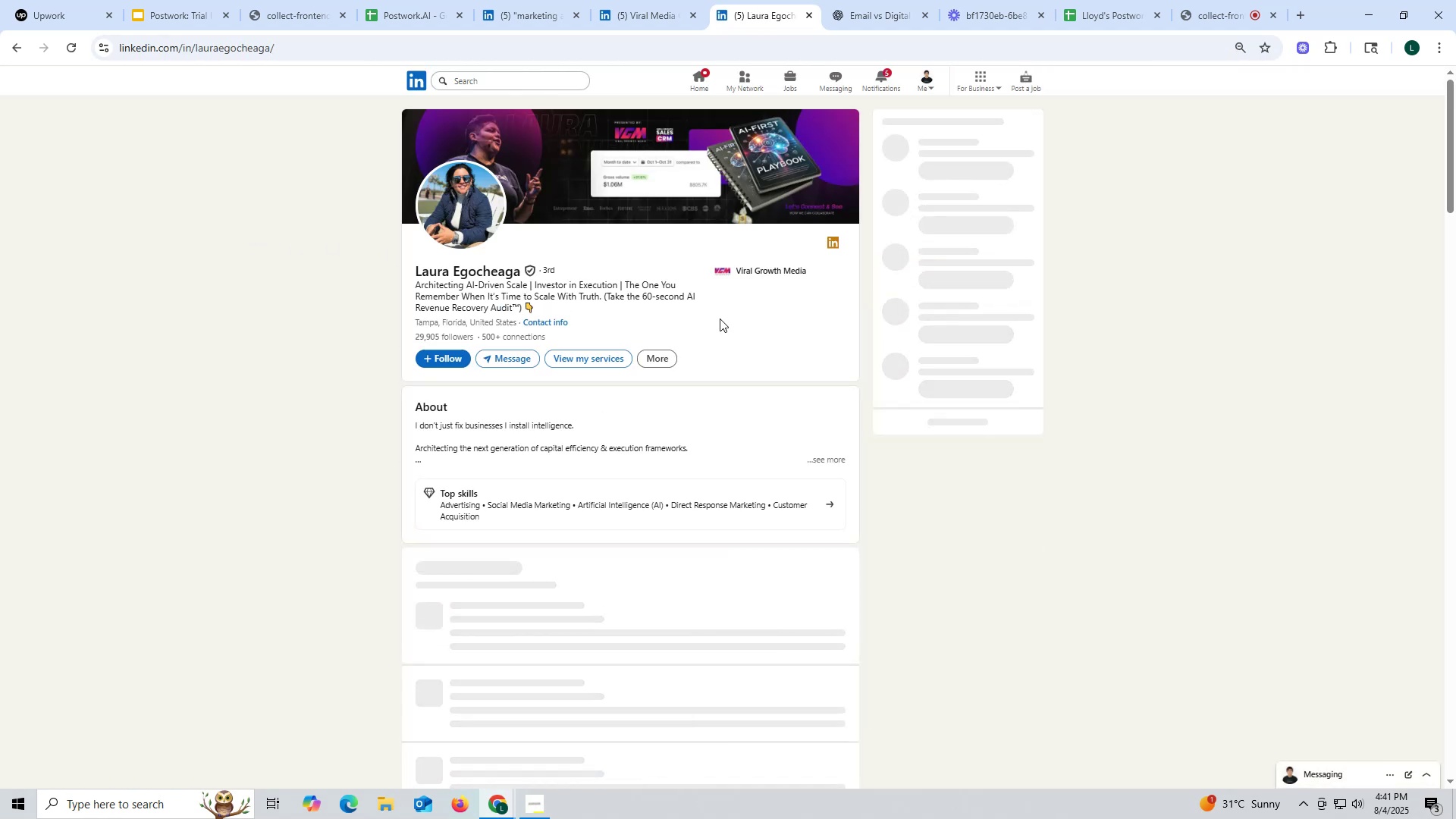 
left_click([664, 16])
 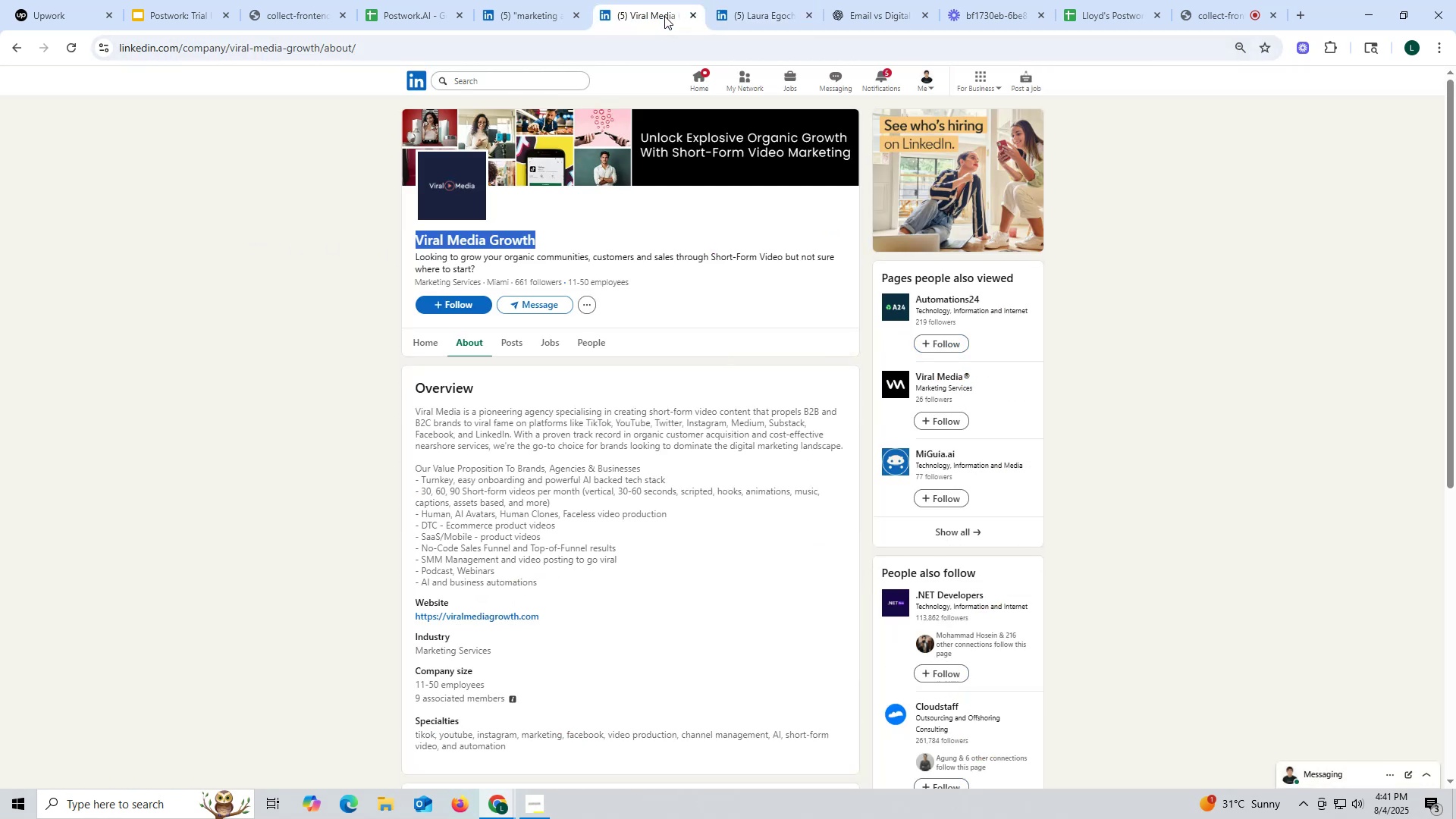 
left_click([755, 13])
 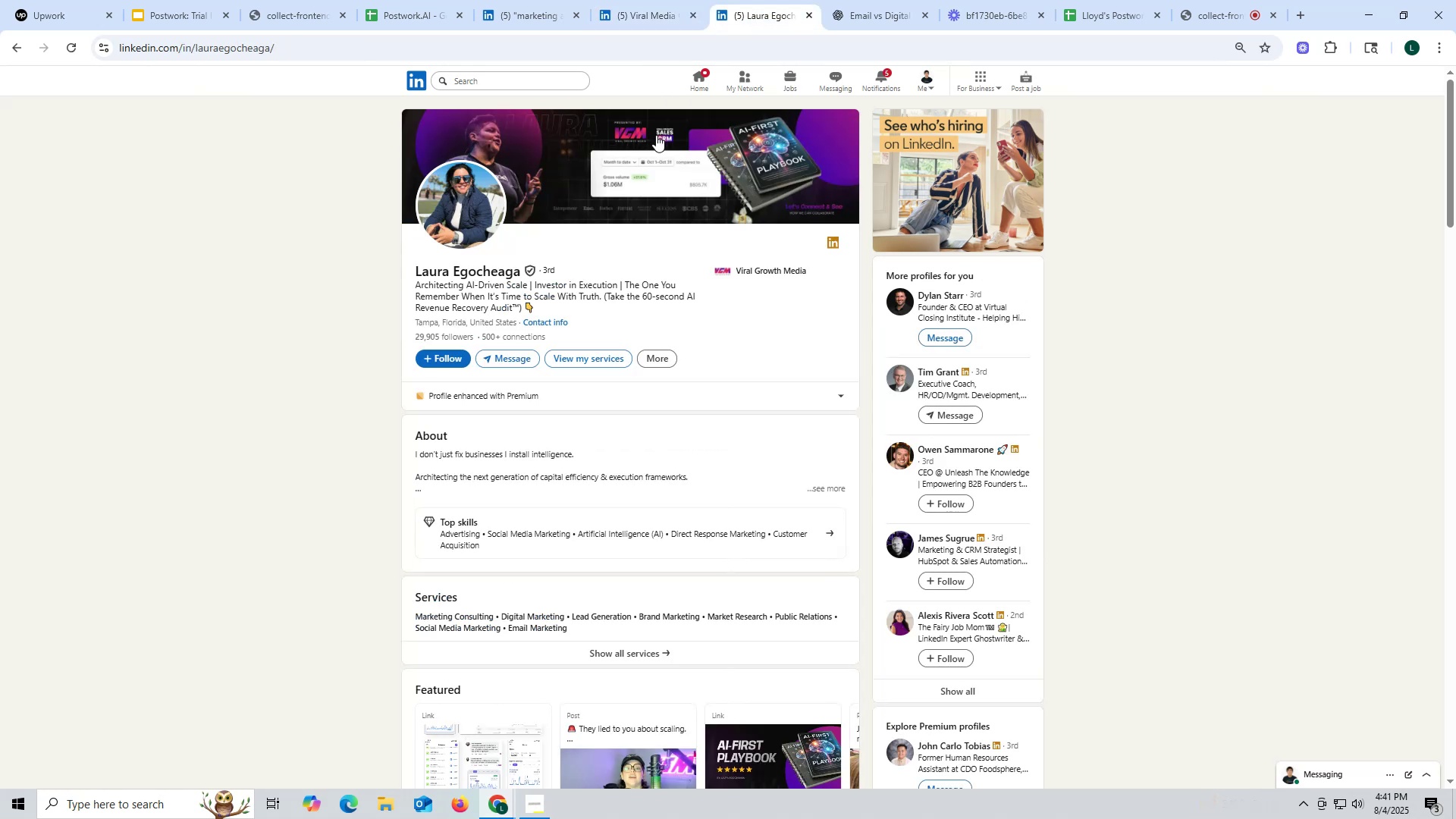 
scroll: coordinate [639, 206], scroll_direction: down, amount: 12.0
 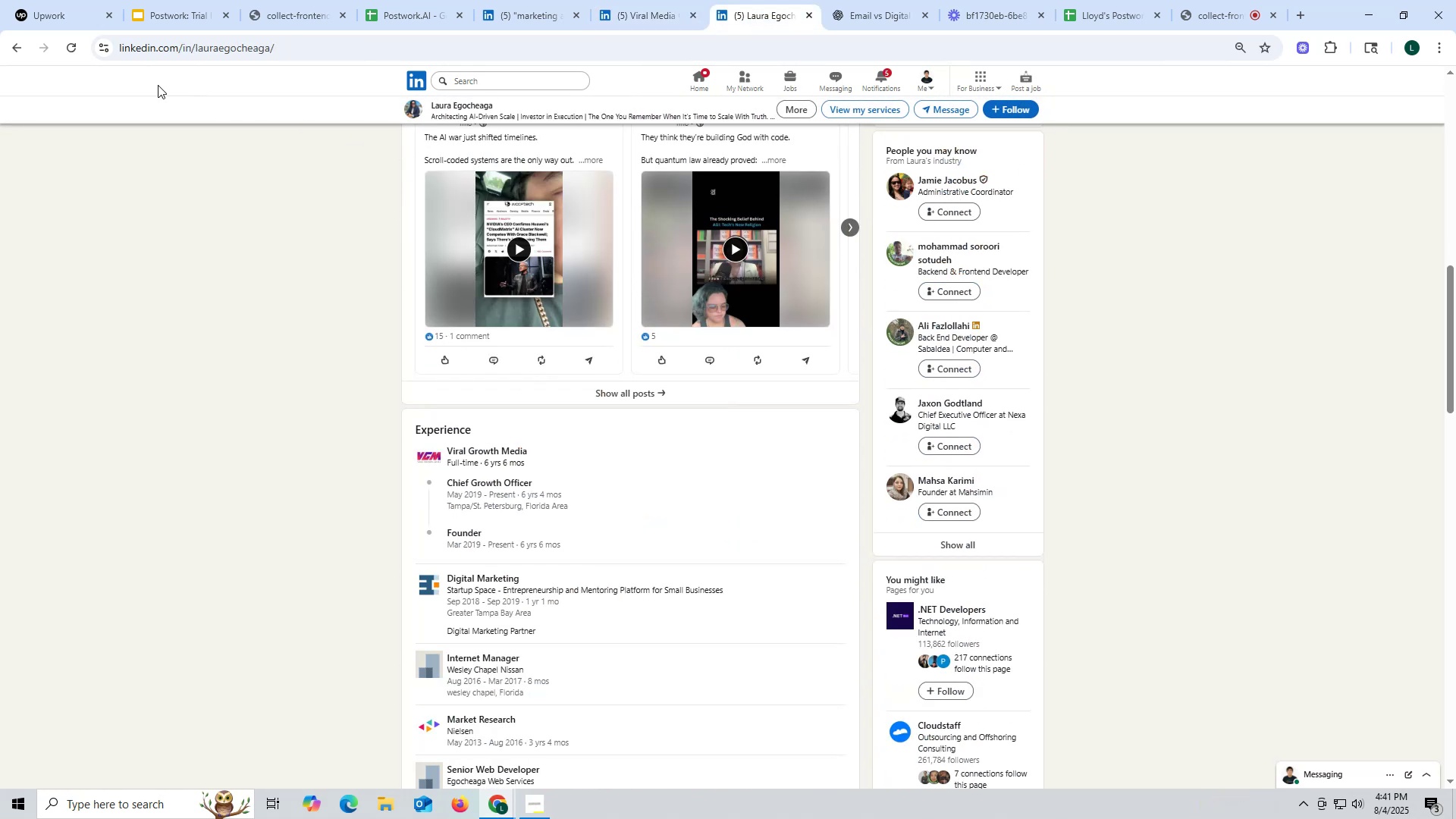 
left_click([11, 49])
 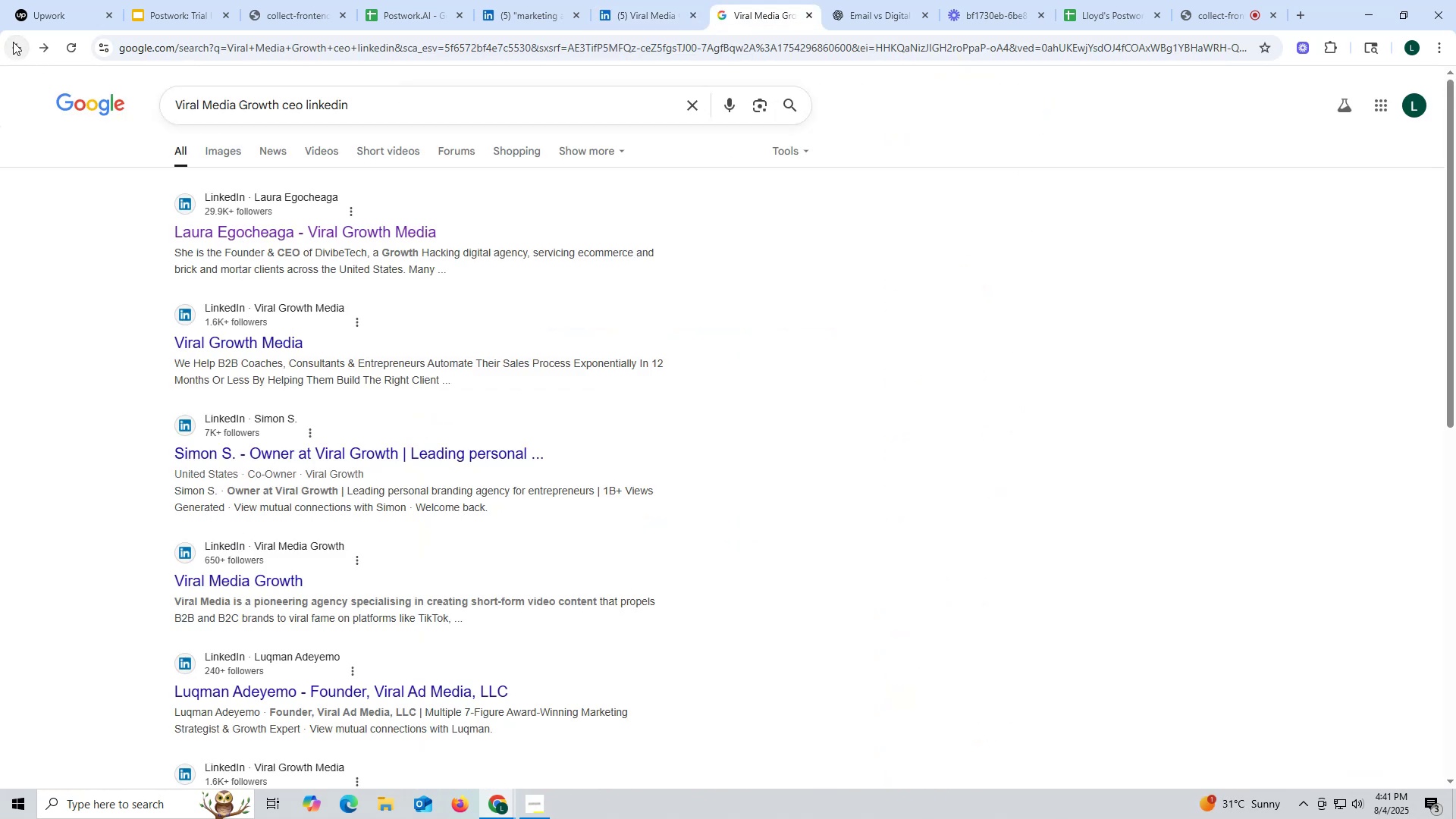 
wait(8.63)
 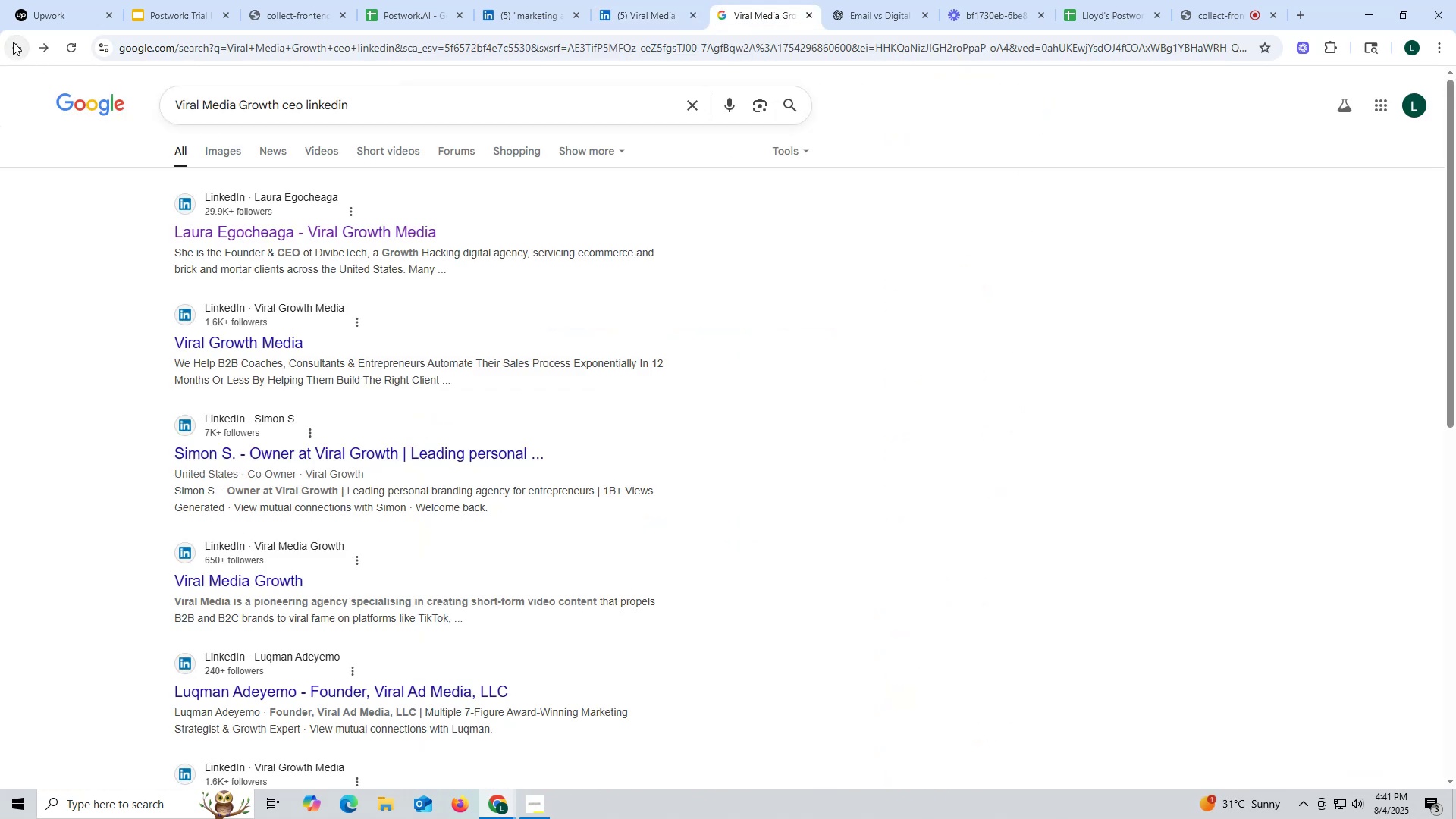 
left_click([653, 16])
 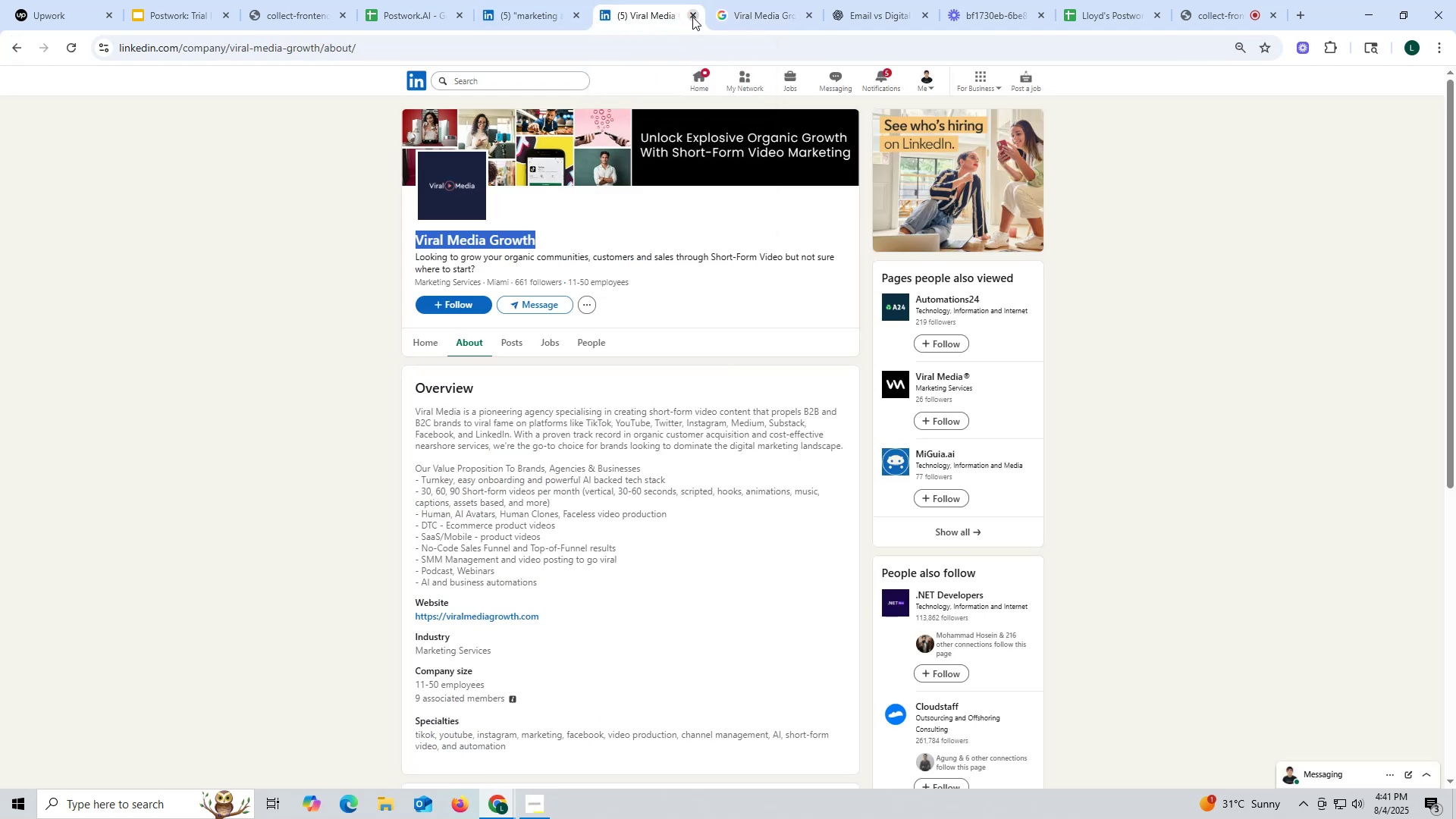 
left_click([692, 17])
 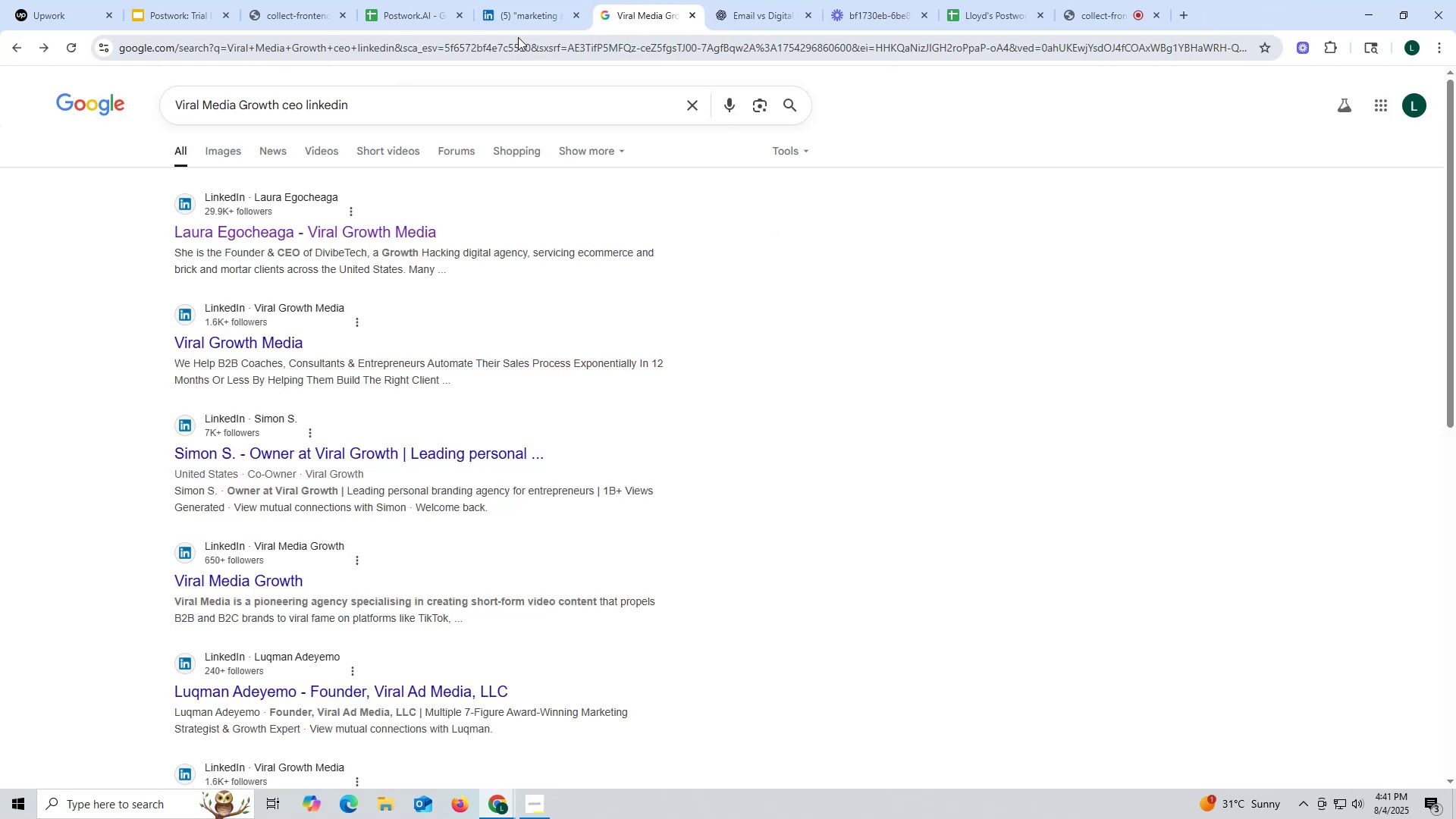 
left_click([525, 16])
 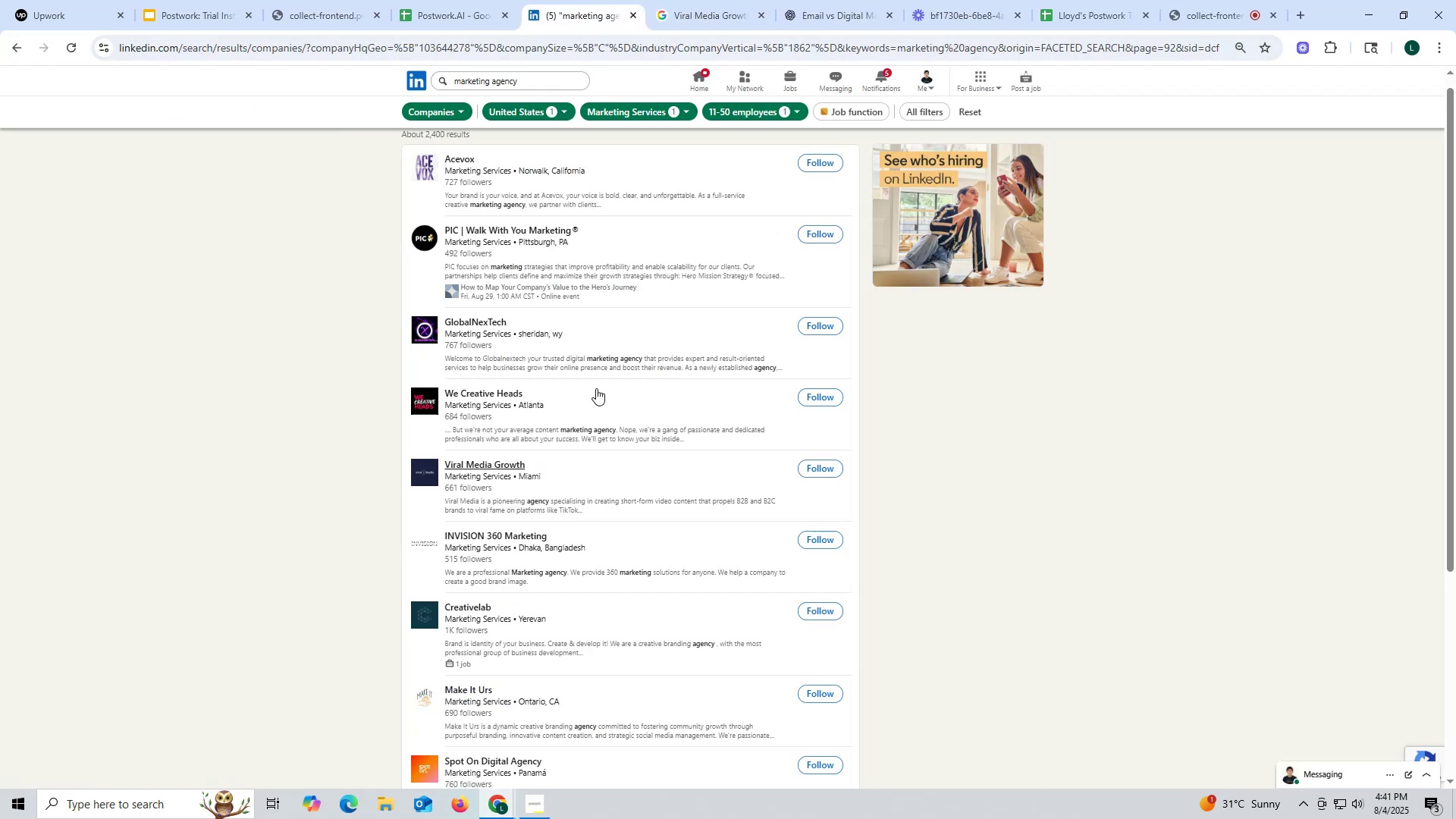 
scroll: coordinate [596, 382], scroll_direction: down, amount: 6.0
 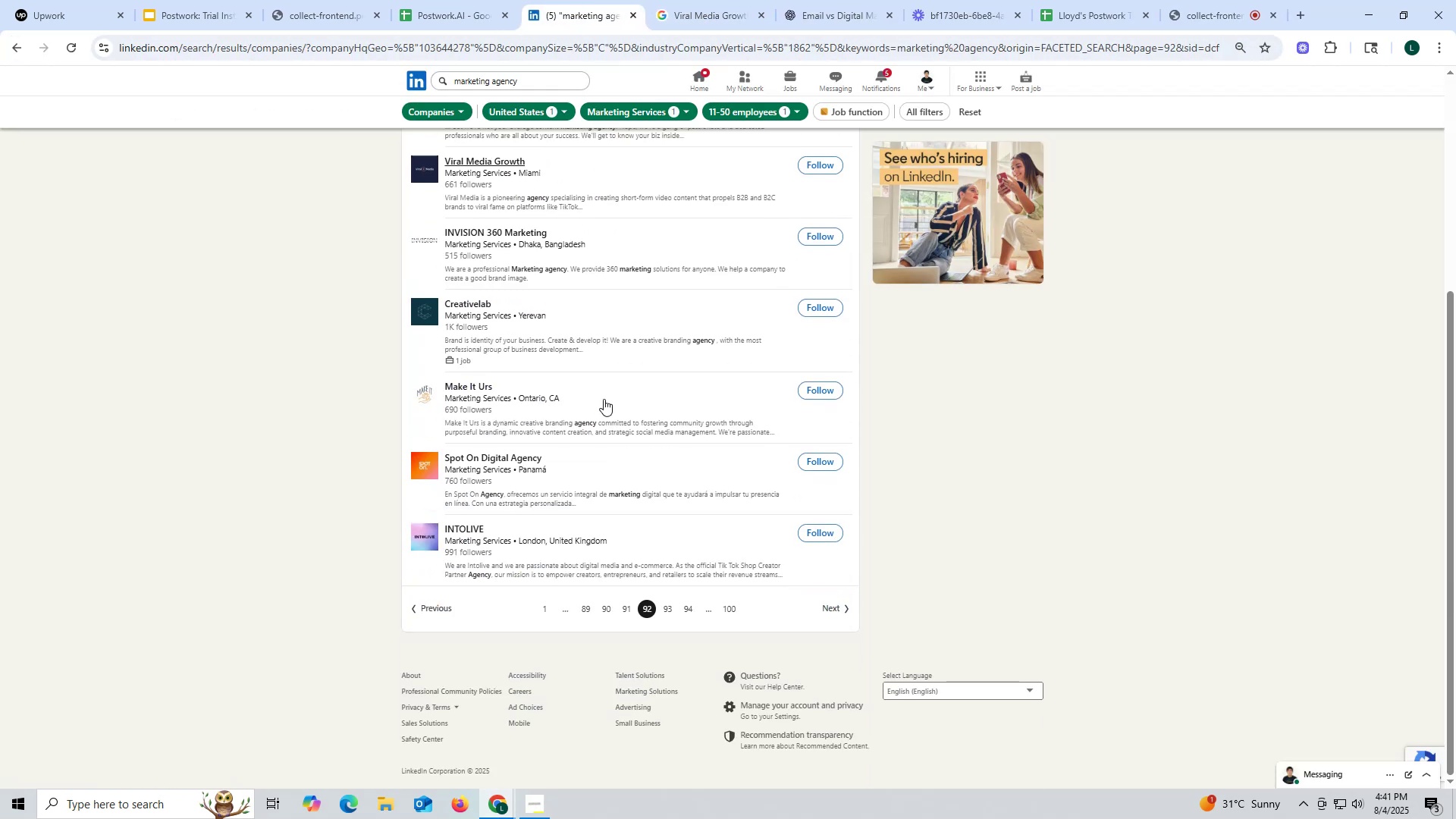 
scroll: coordinate [604, 398], scroll_direction: up, amount: 3.0
 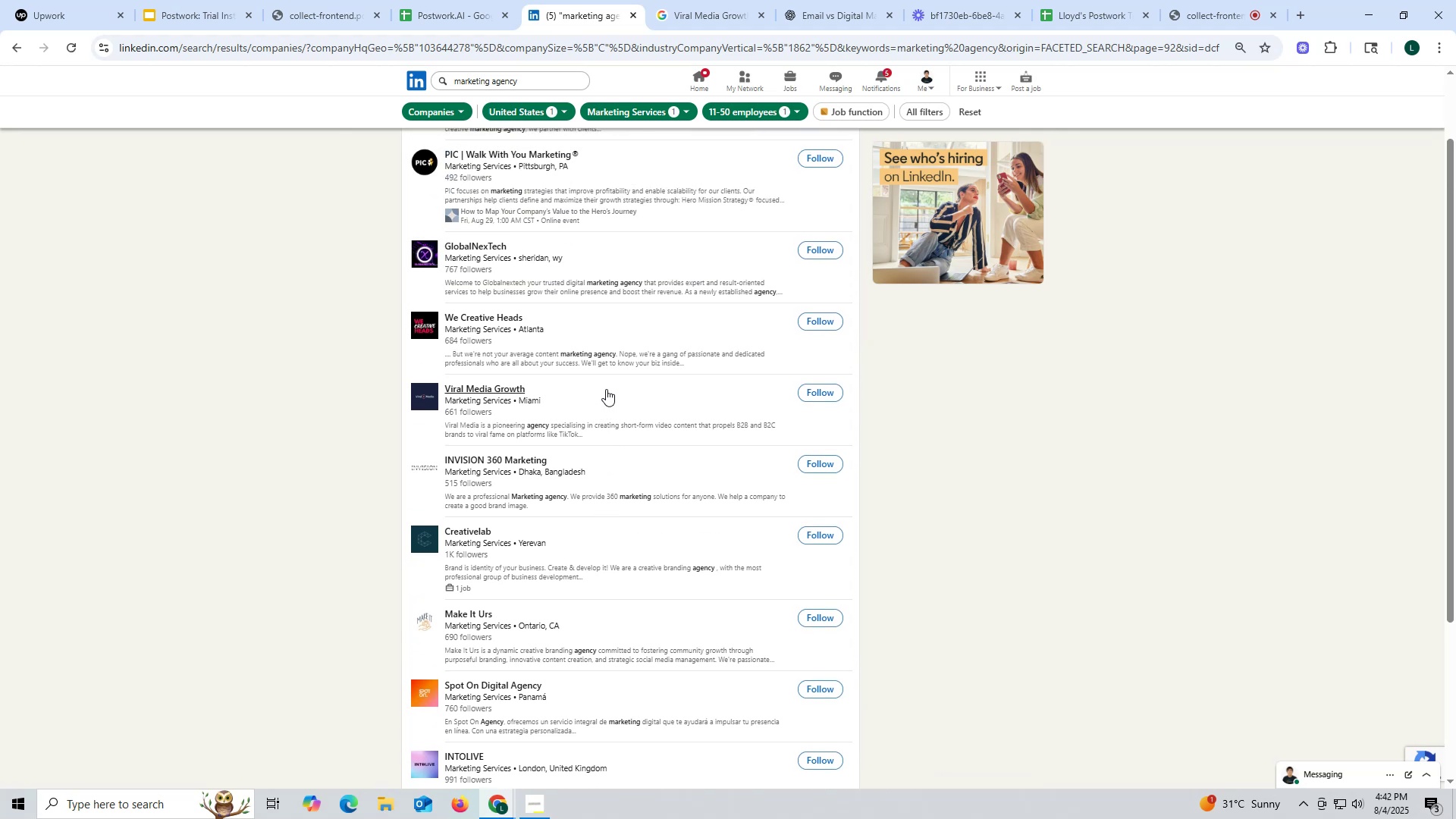 
wait(5.84)
 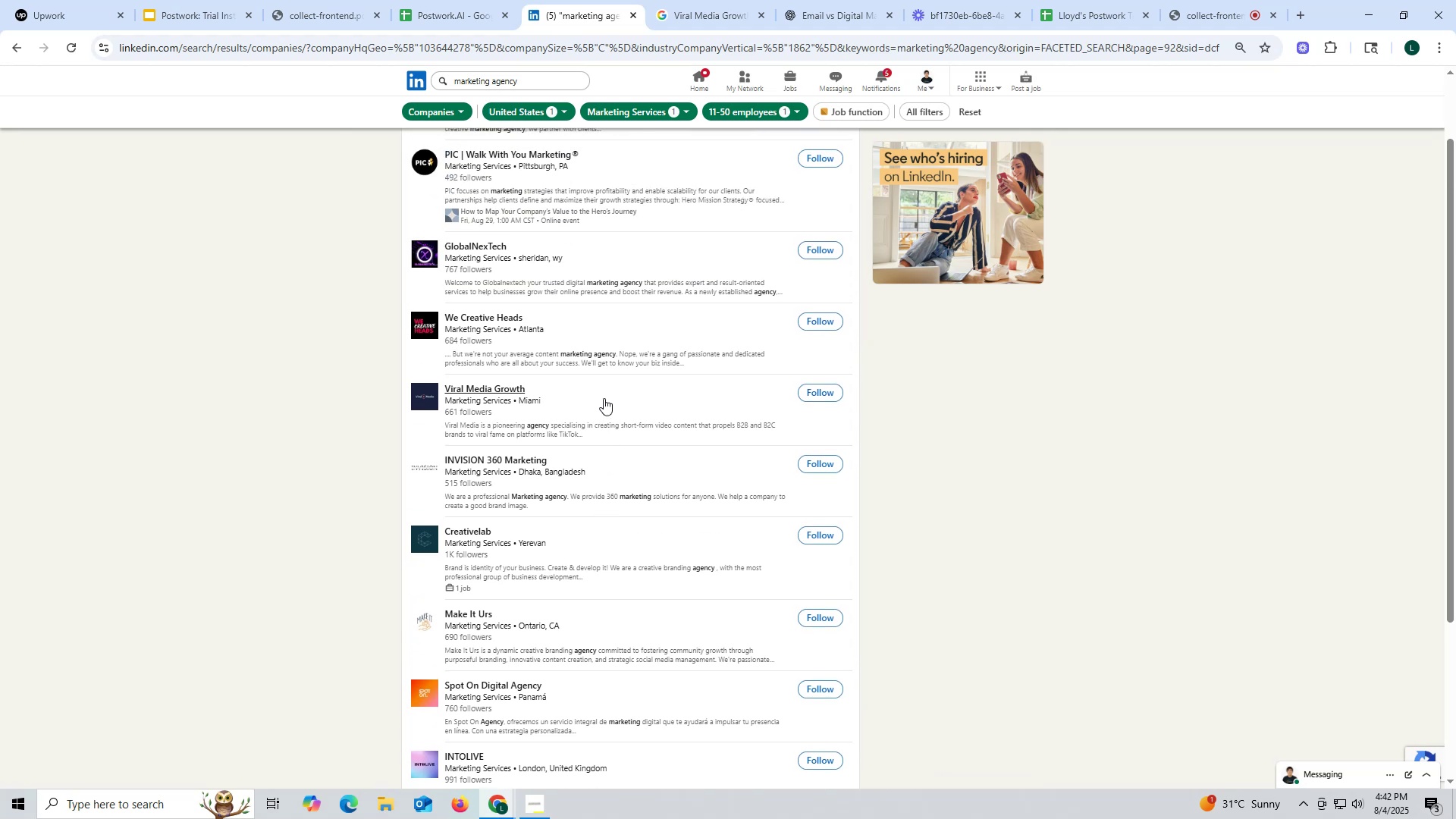 
scroll: coordinate [563, 371], scroll_direction: up, amount: 2.0
 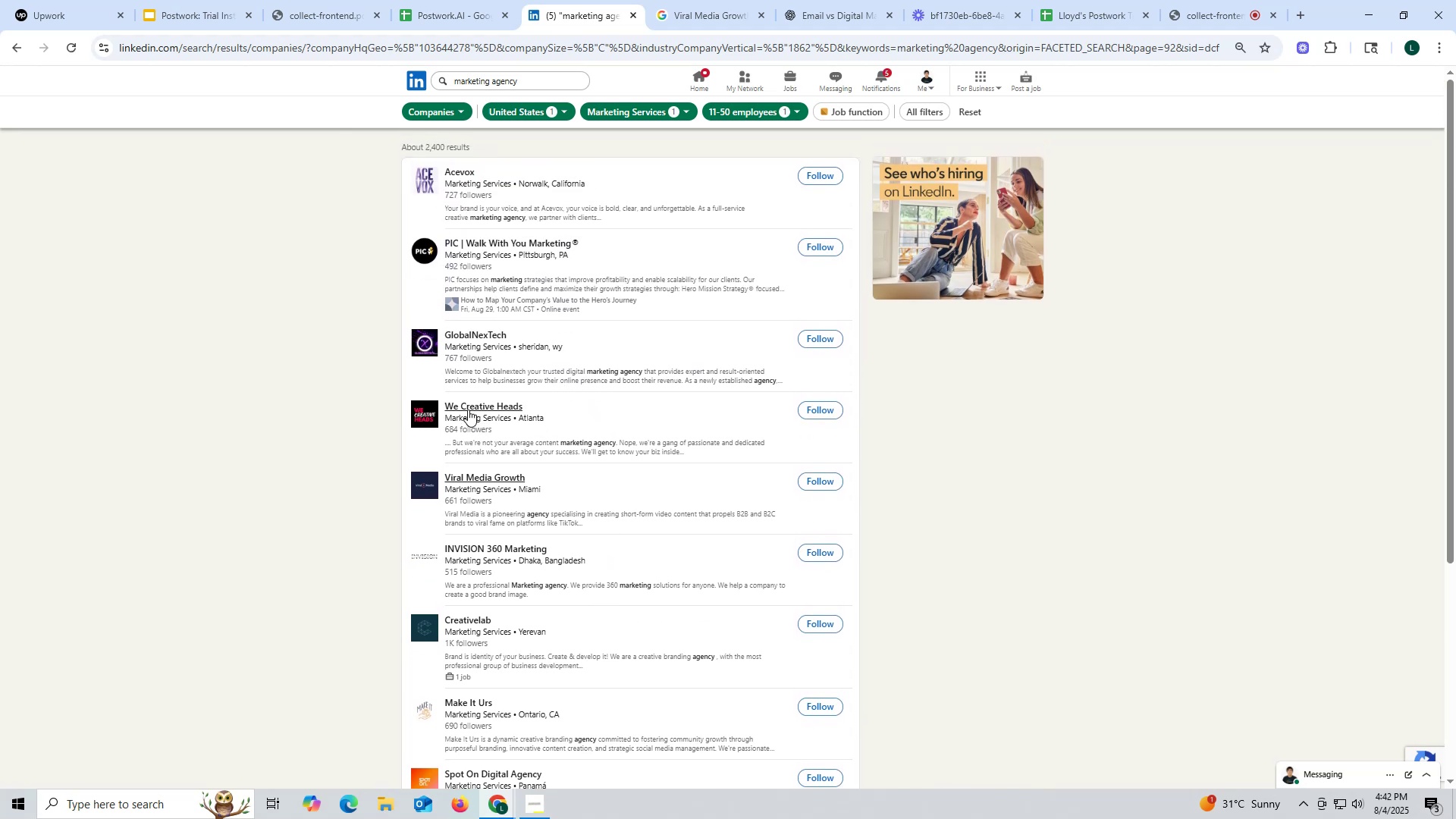 
right_click([466, 406])
 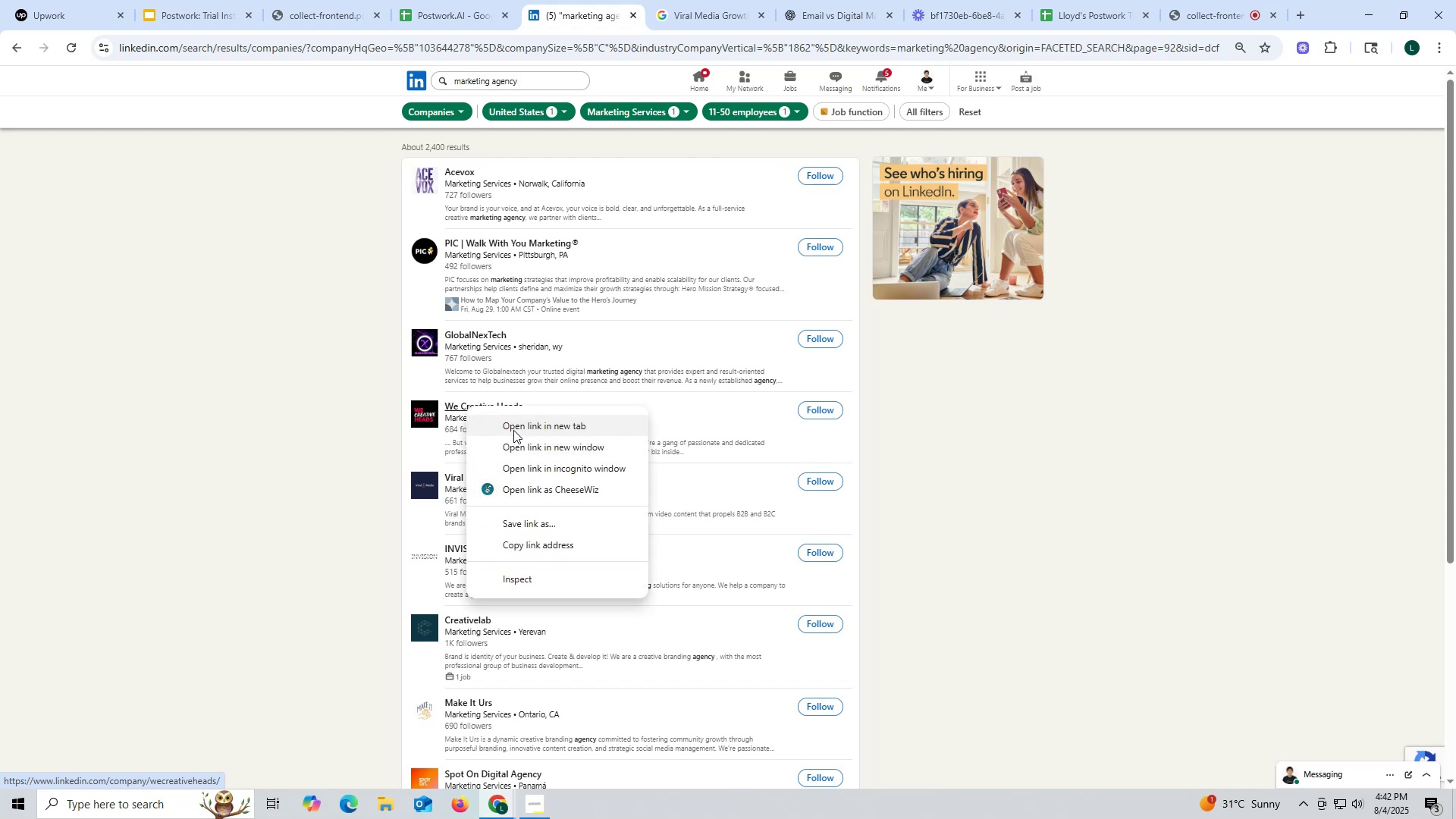 
left_click([513, 430])
 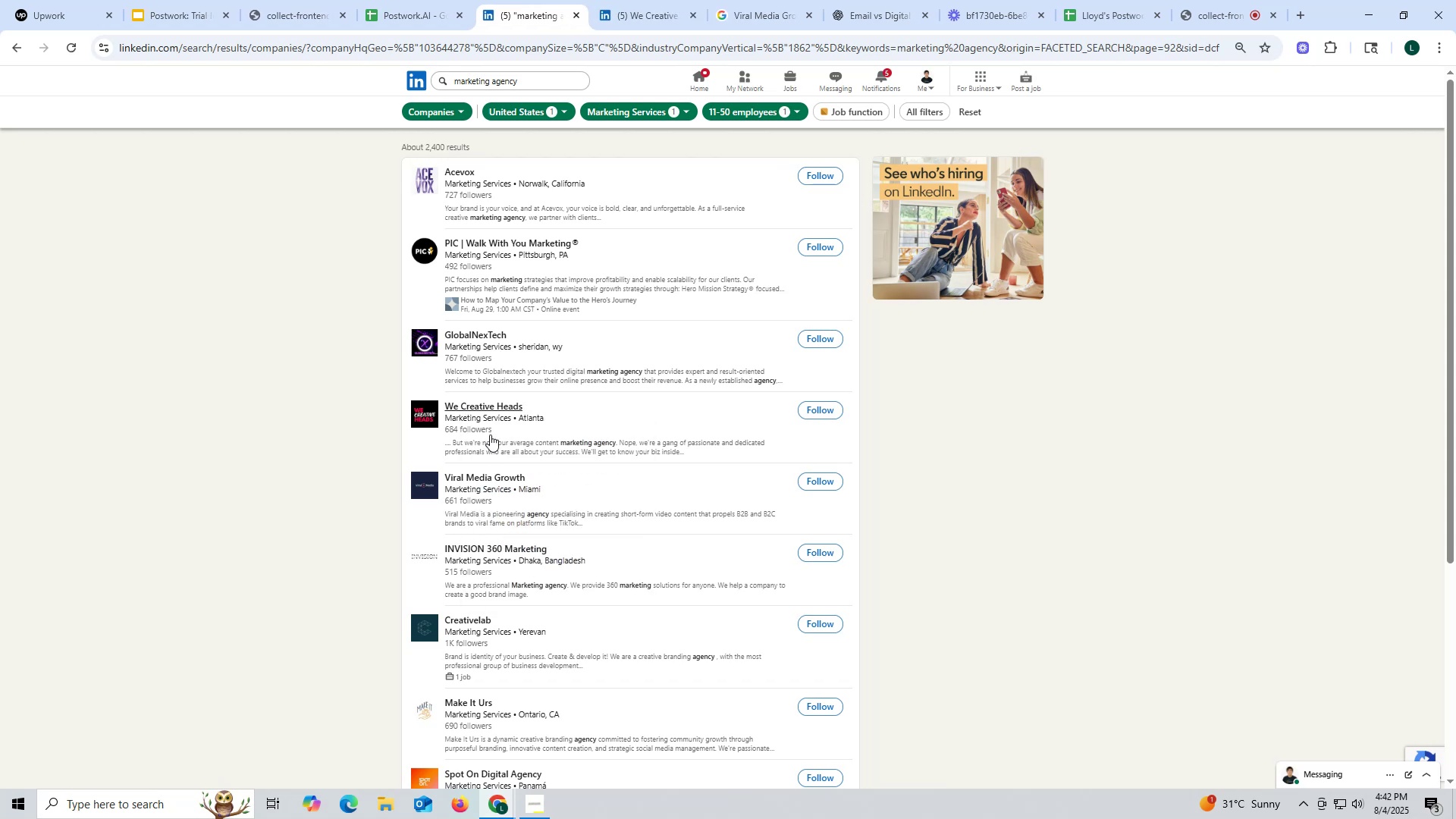 
wait(8.67)
 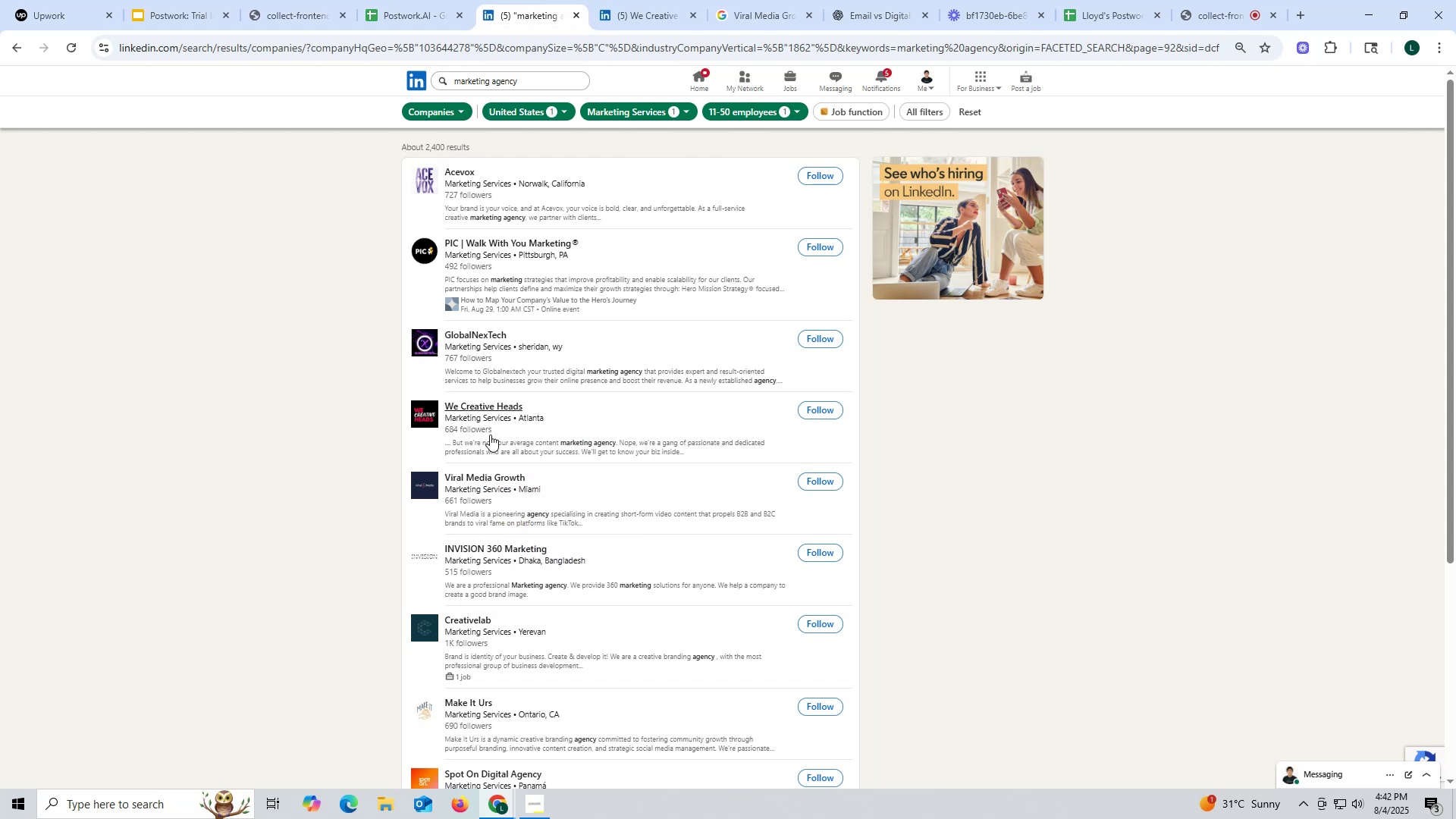 
left_click([635, 13])
 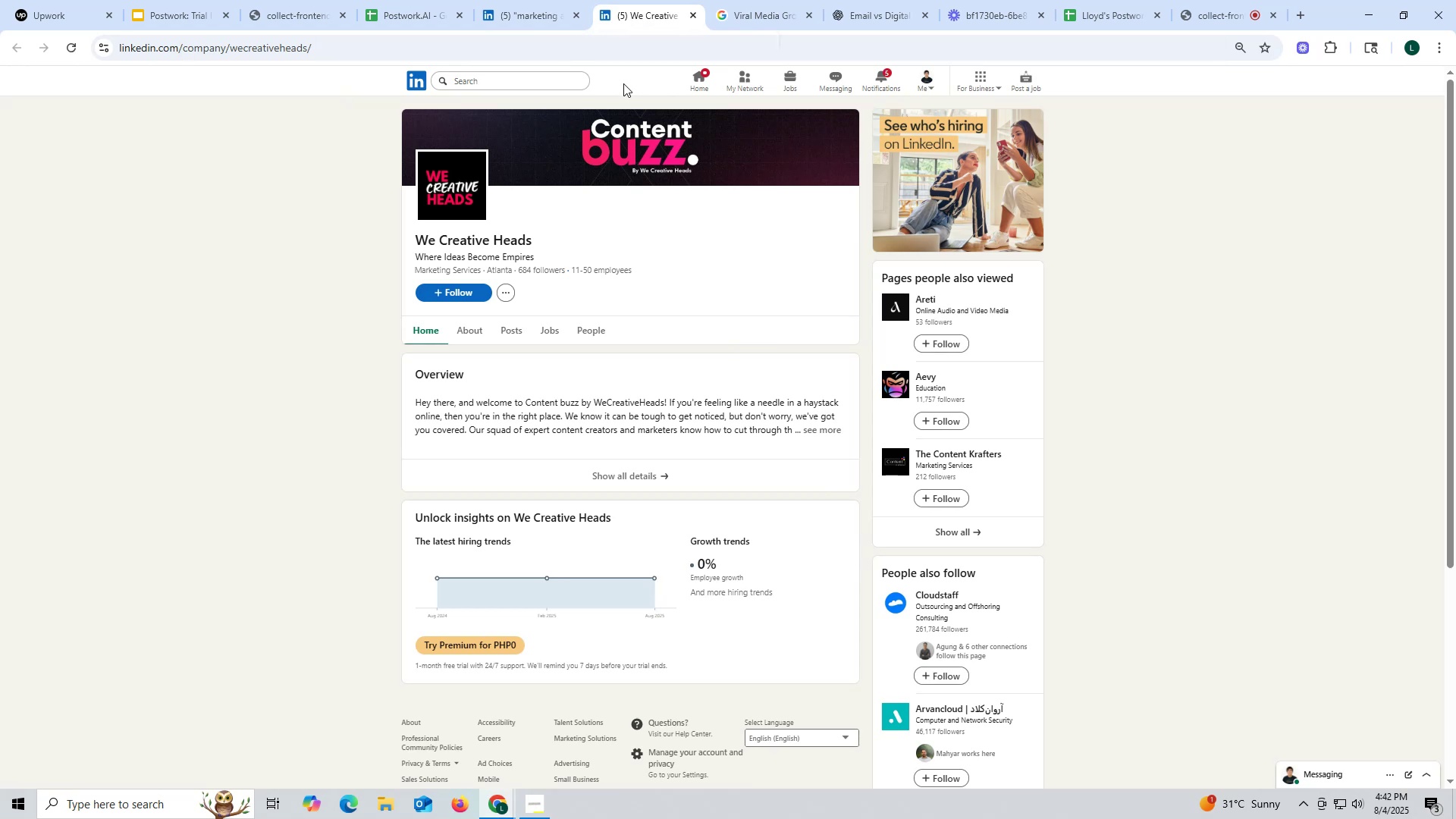 
wait(5.71)
 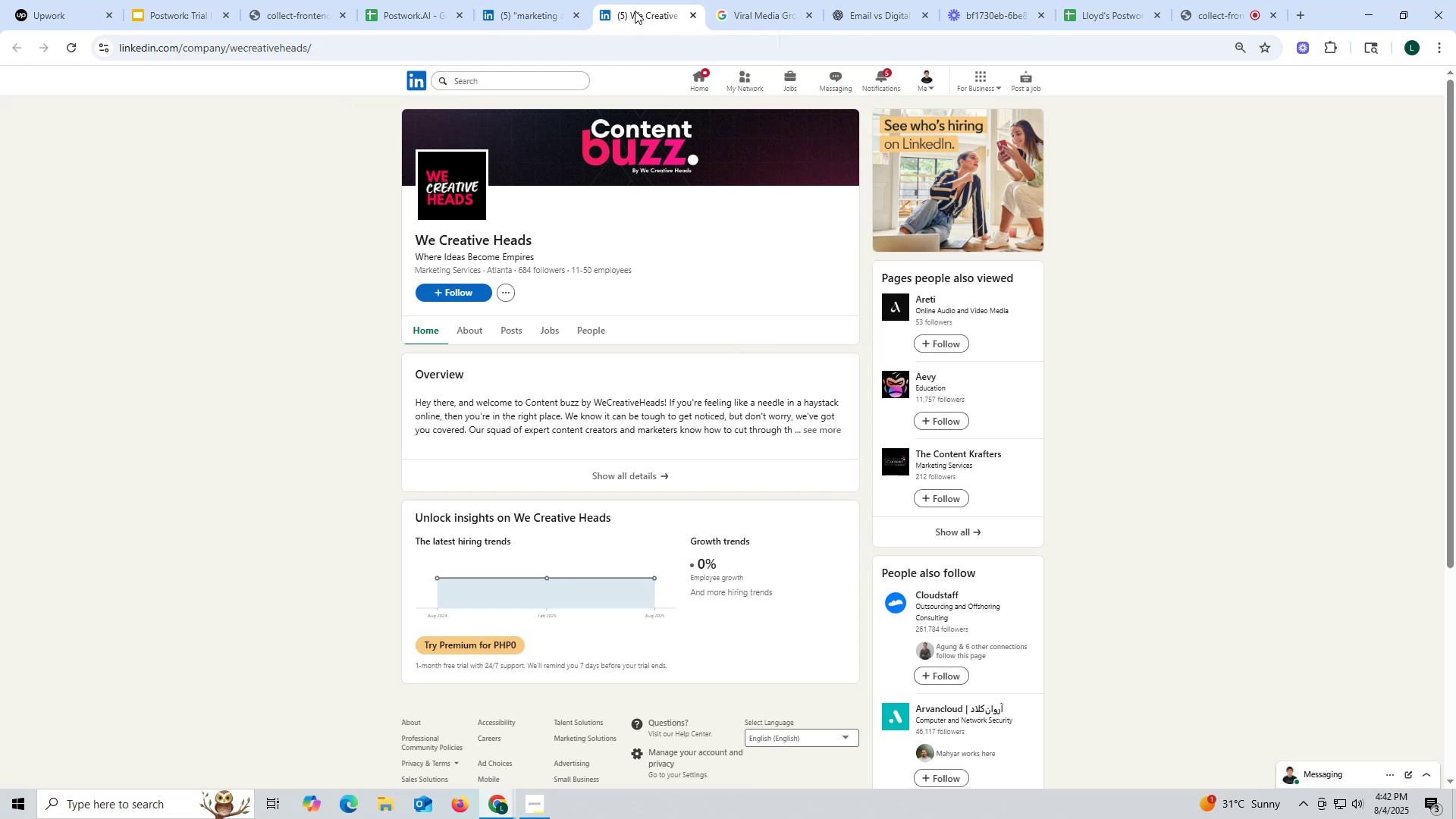 
left_click([514, 331])
 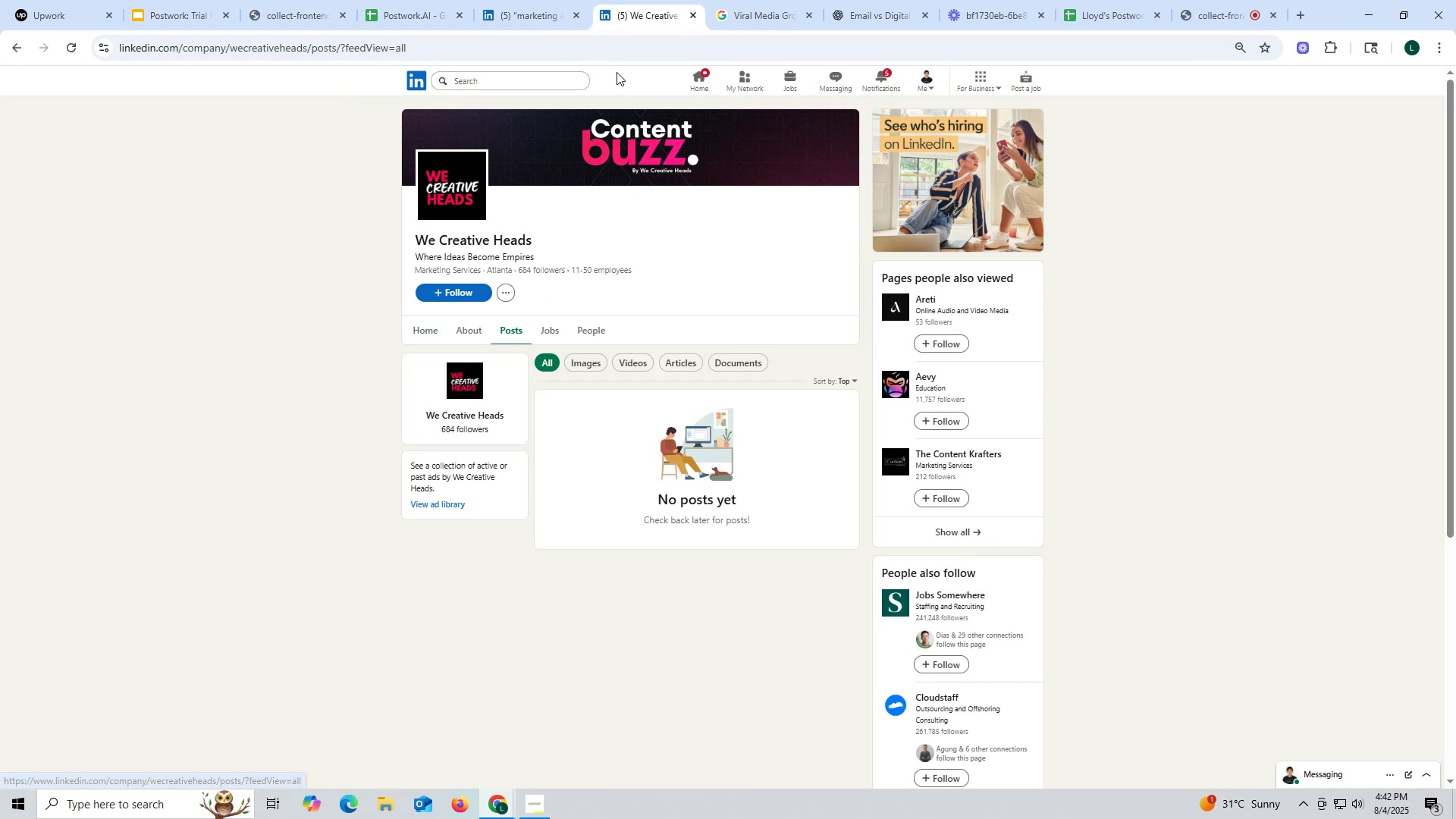 
left_click([696, 14])
 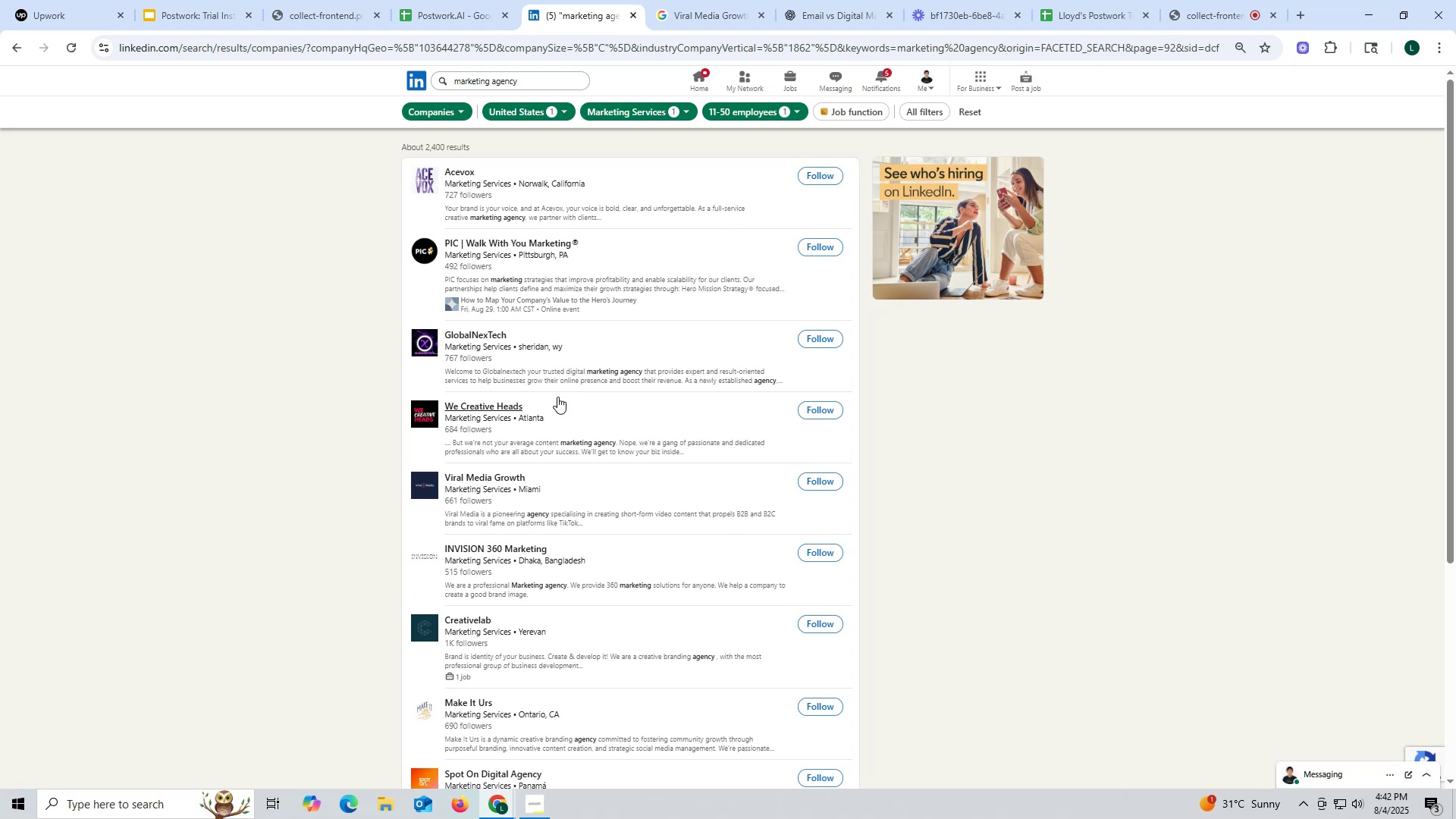 
wait(9.18)
 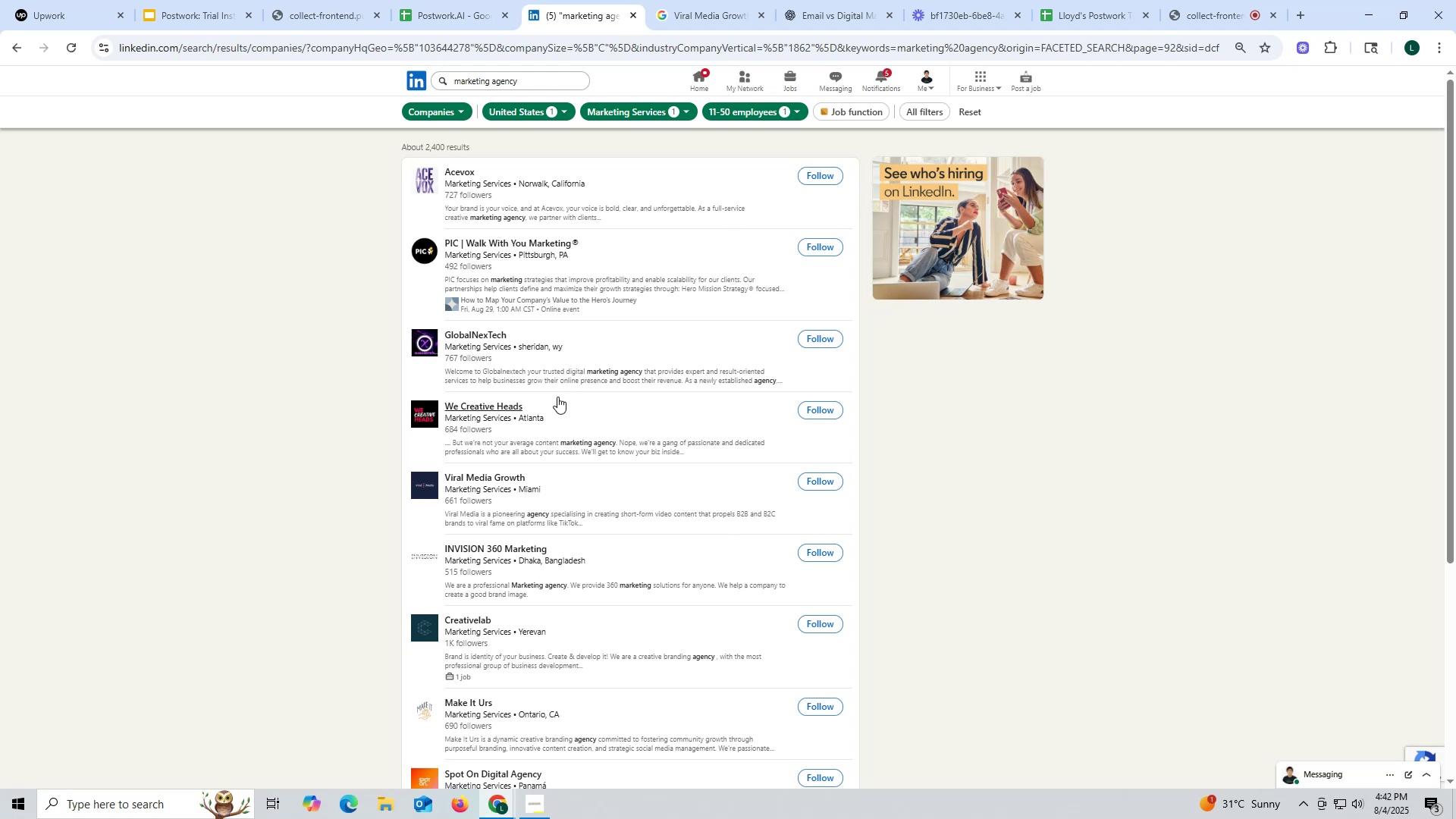 
right_click([462, 335])
 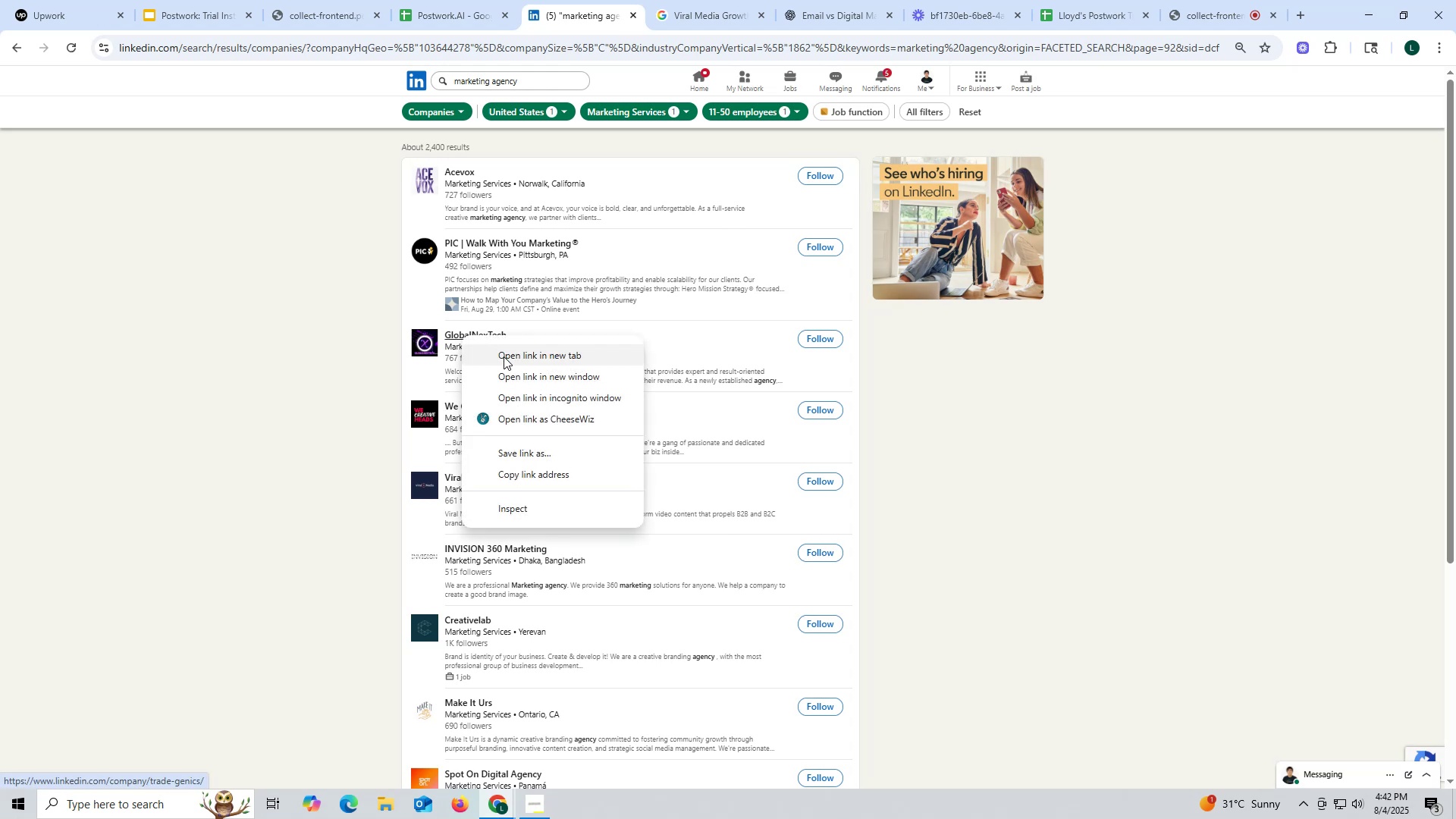 
left_click([504, 356])
 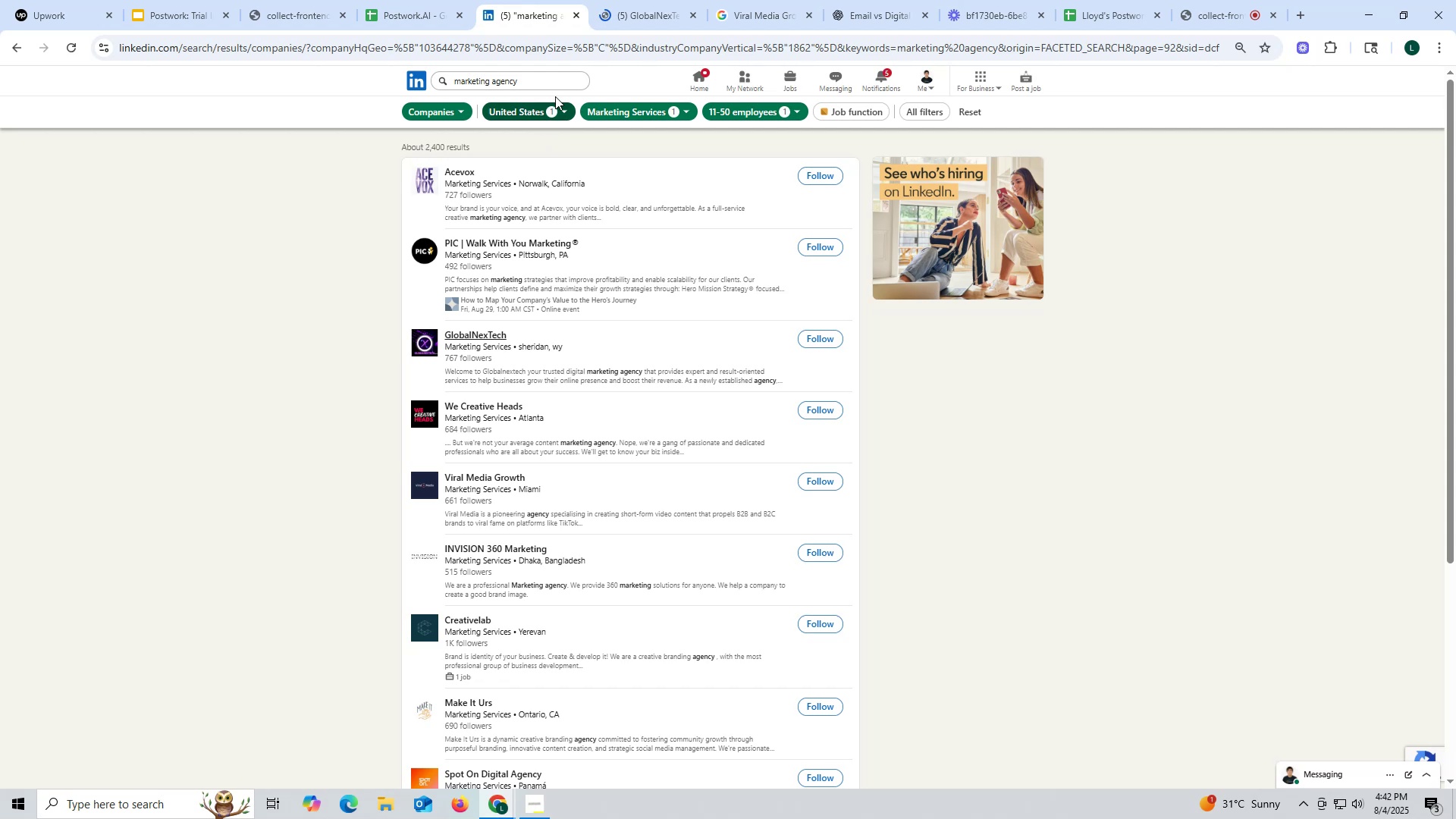 
left_click([639, 17])
 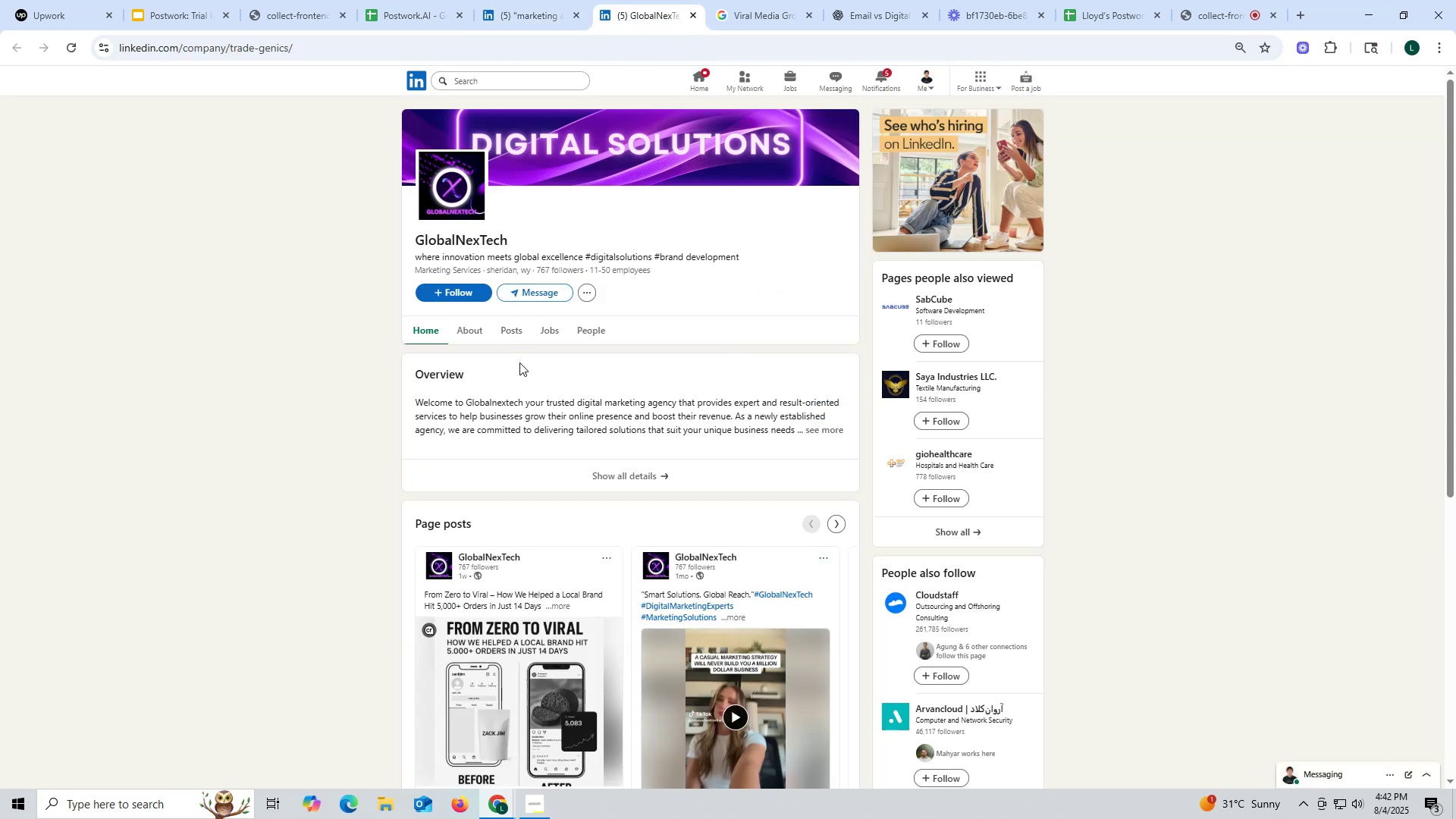 
left_click([504, 331])
 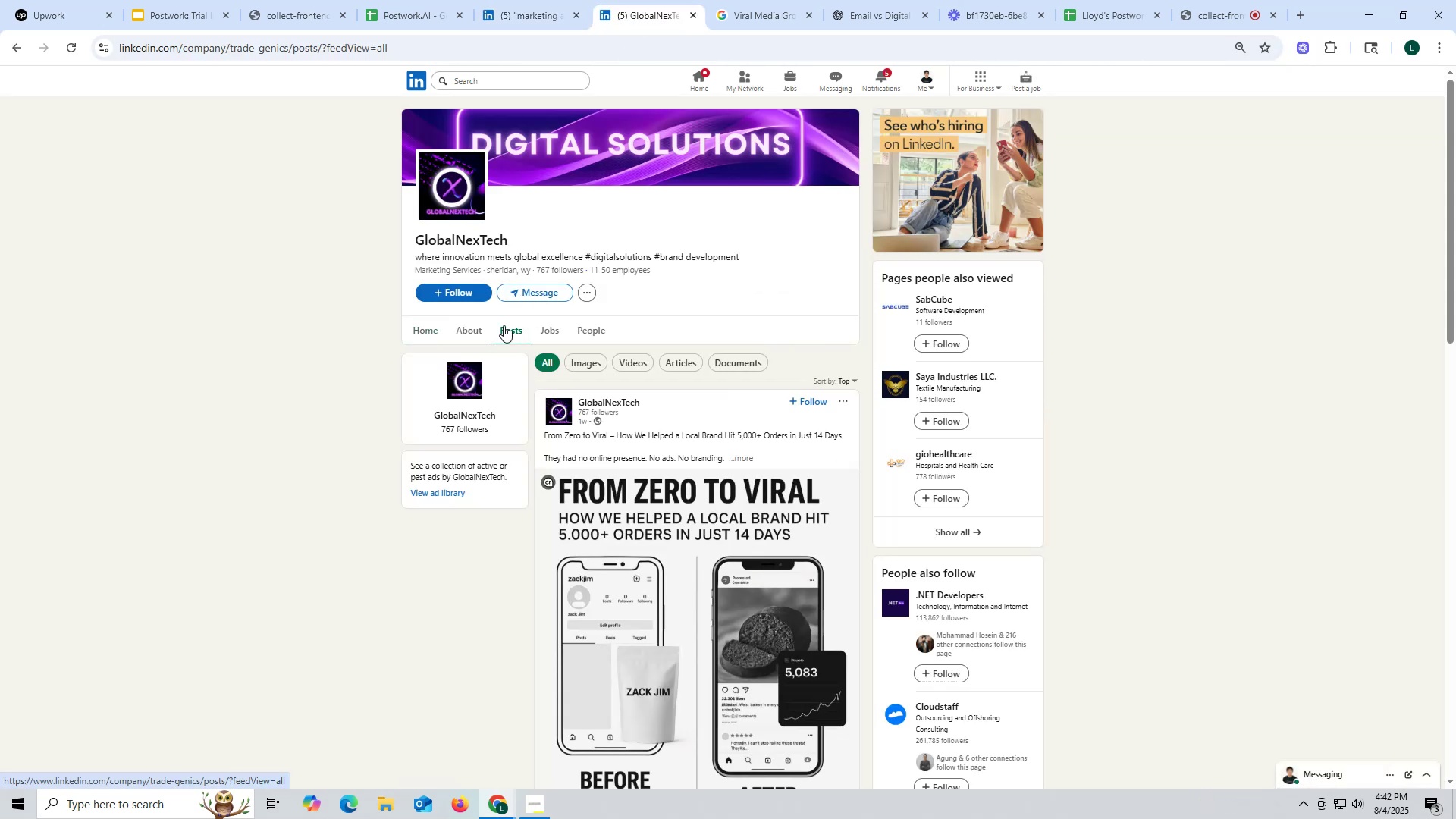 
left_click([475, 331])
 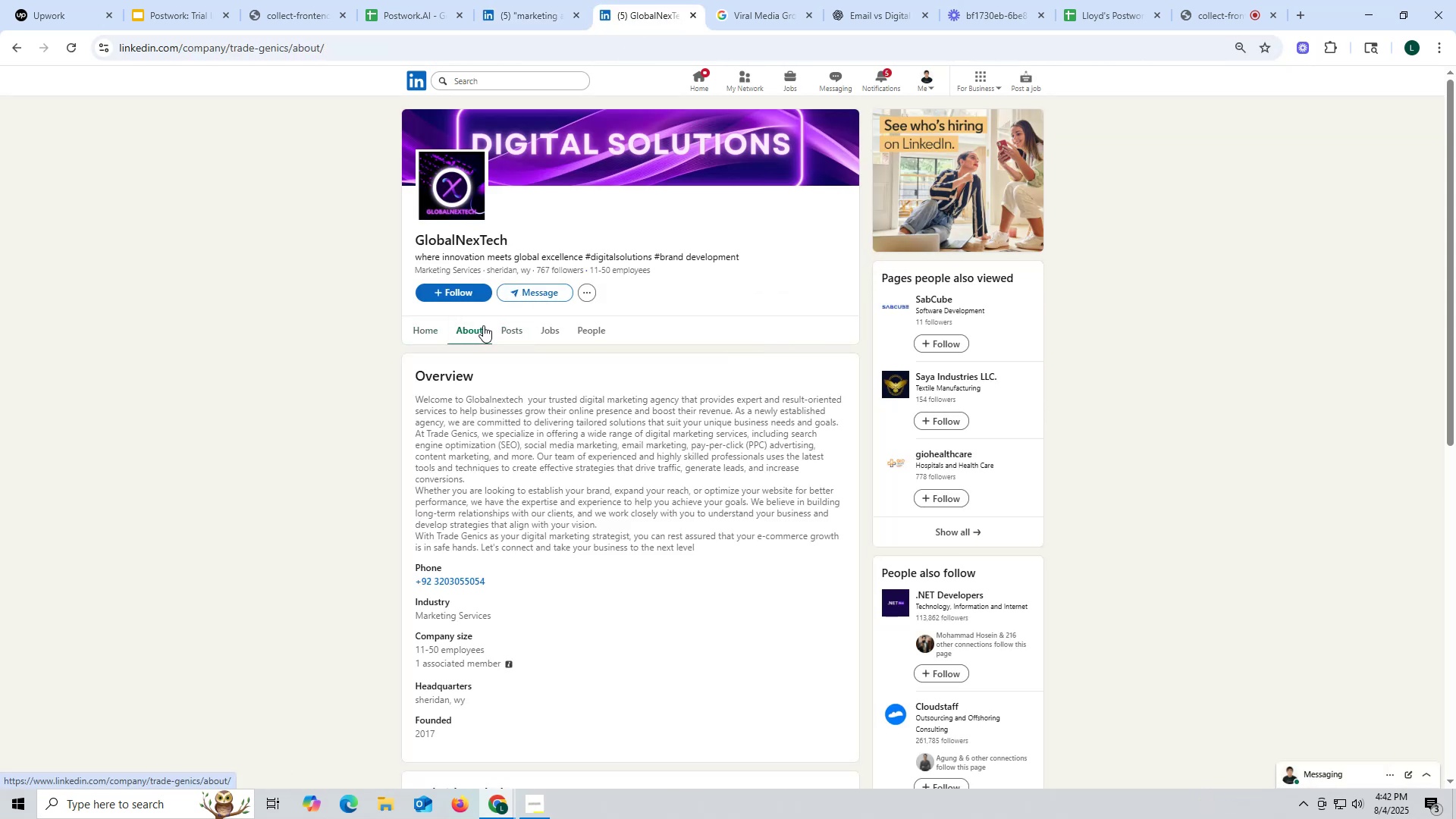 
scroll: coordinate [497, 322], scroll_direction: down, amount: 4.0
 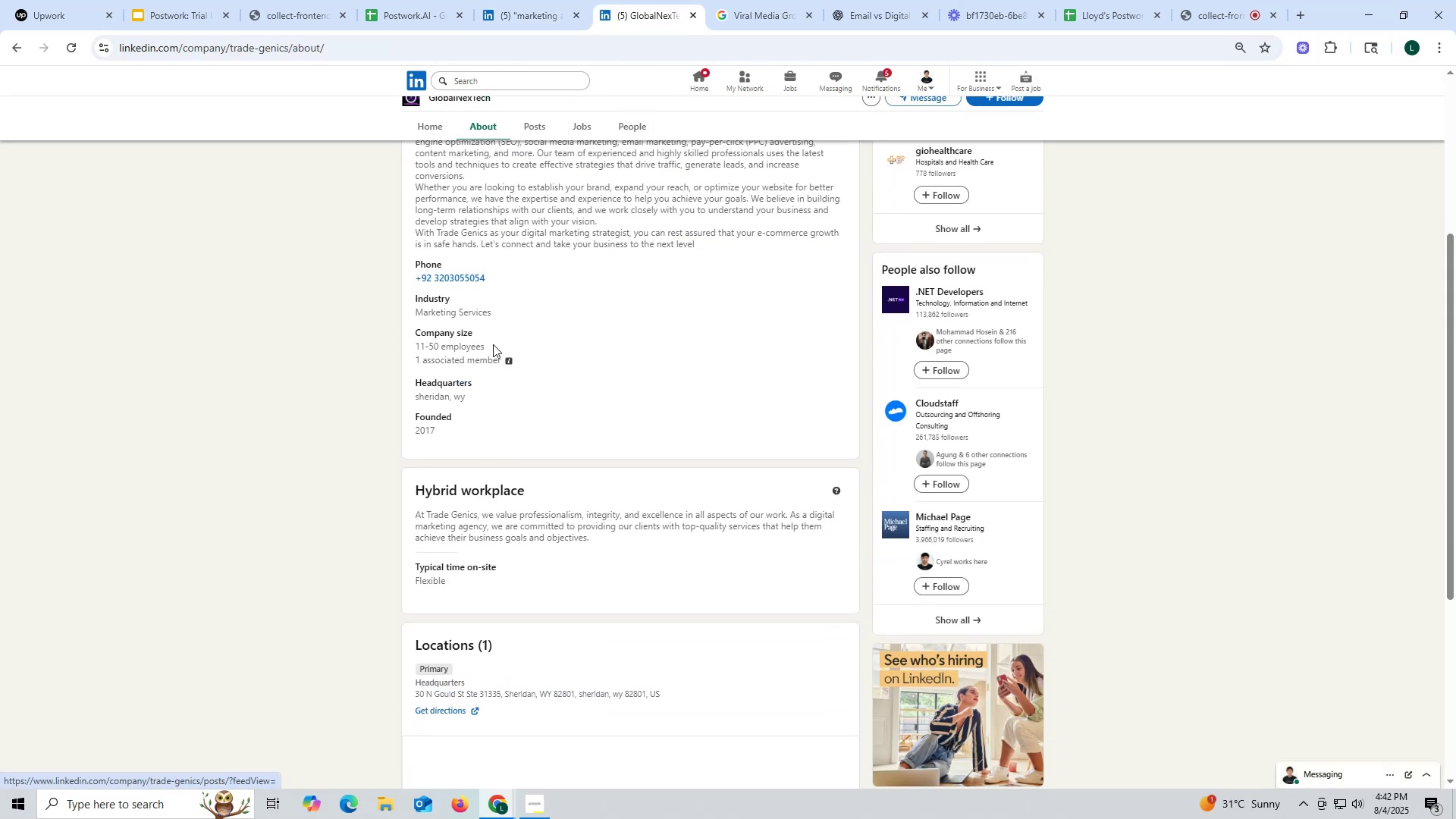 
scroll: coordinate [498, 334], scroll_direction: up, amount: 10.0
 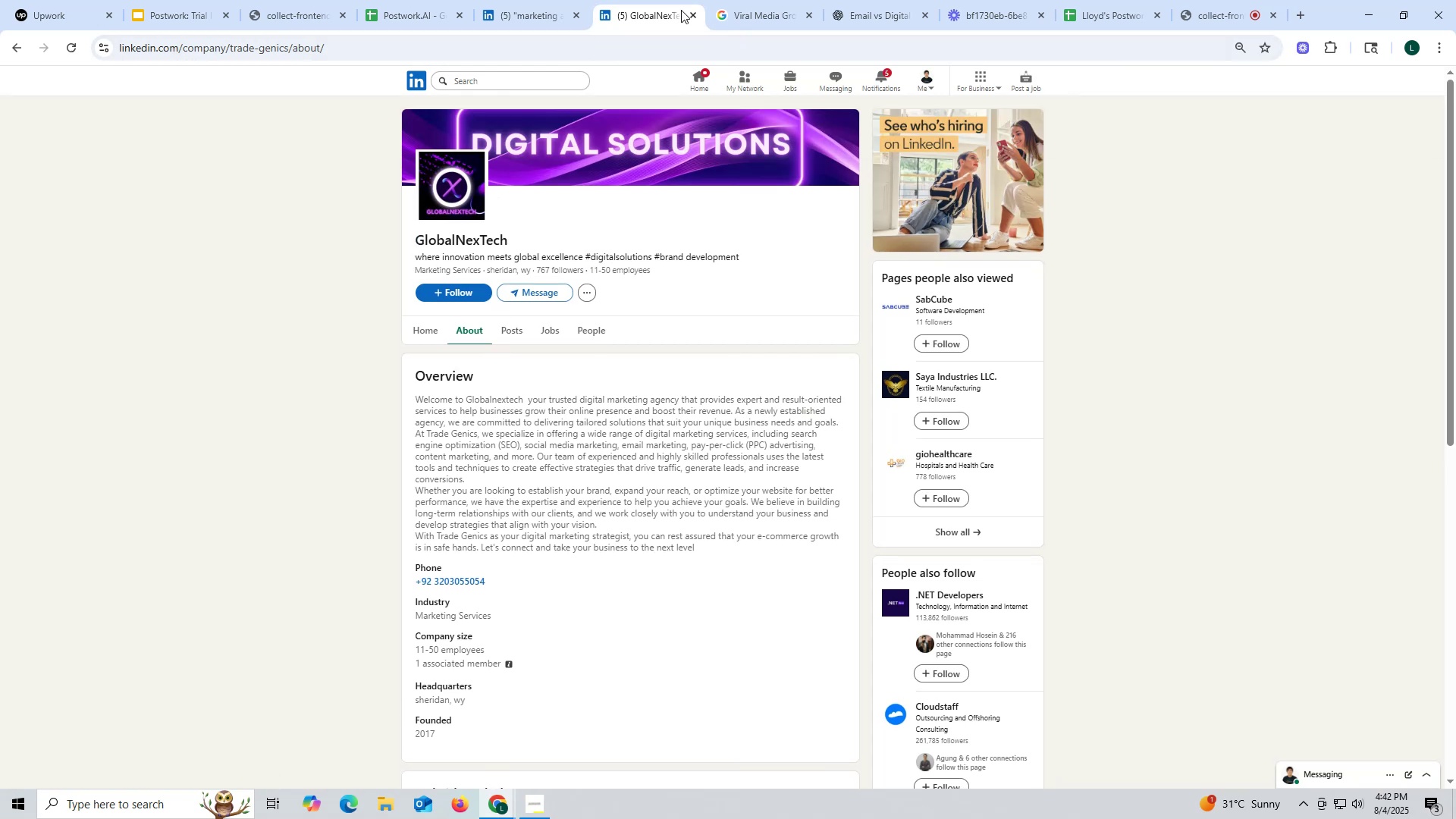 
left_click([692, 17])
 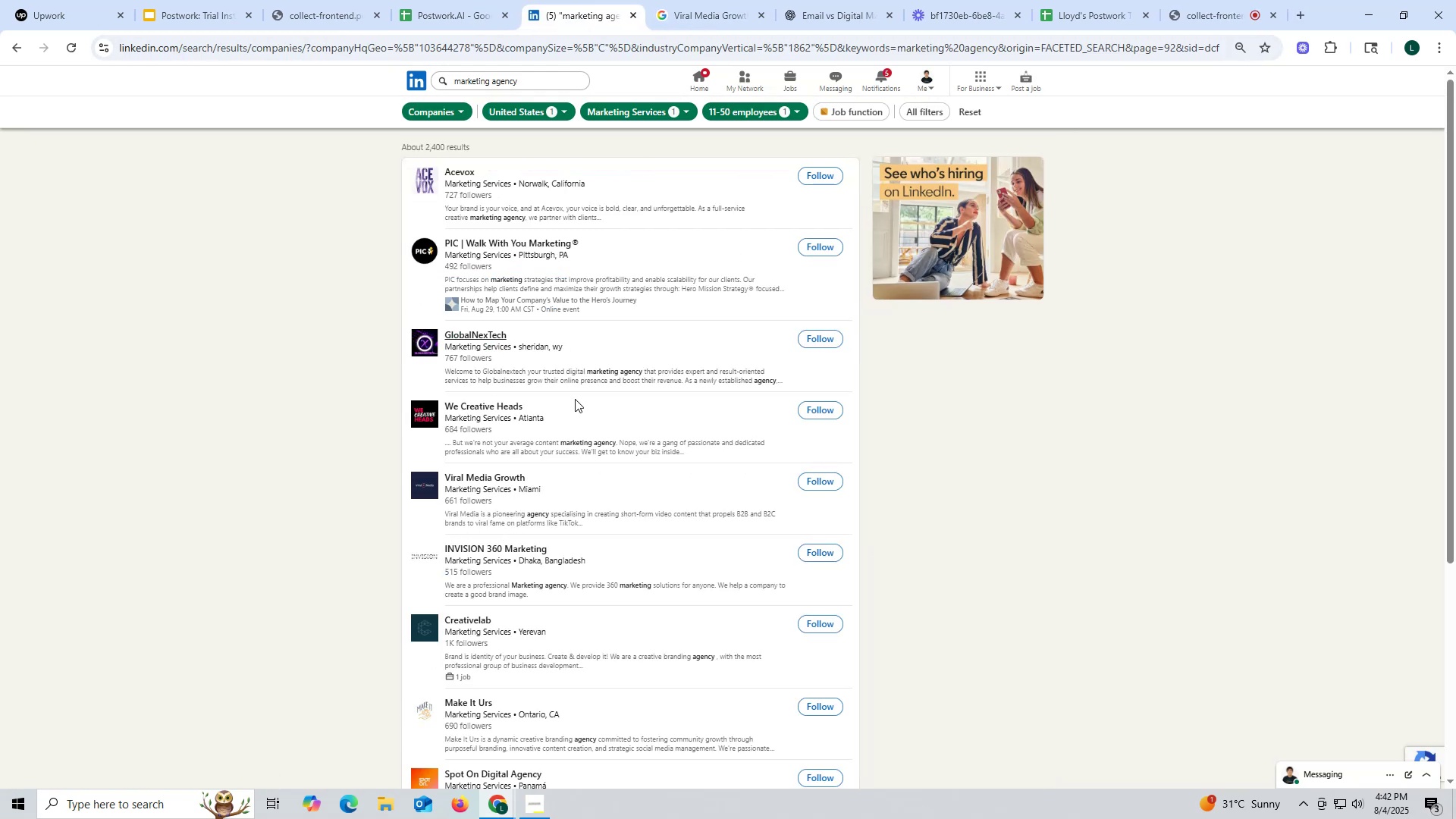 
scroll: coordinate [575, 394], scroll_direction: up, amount: 1.0
 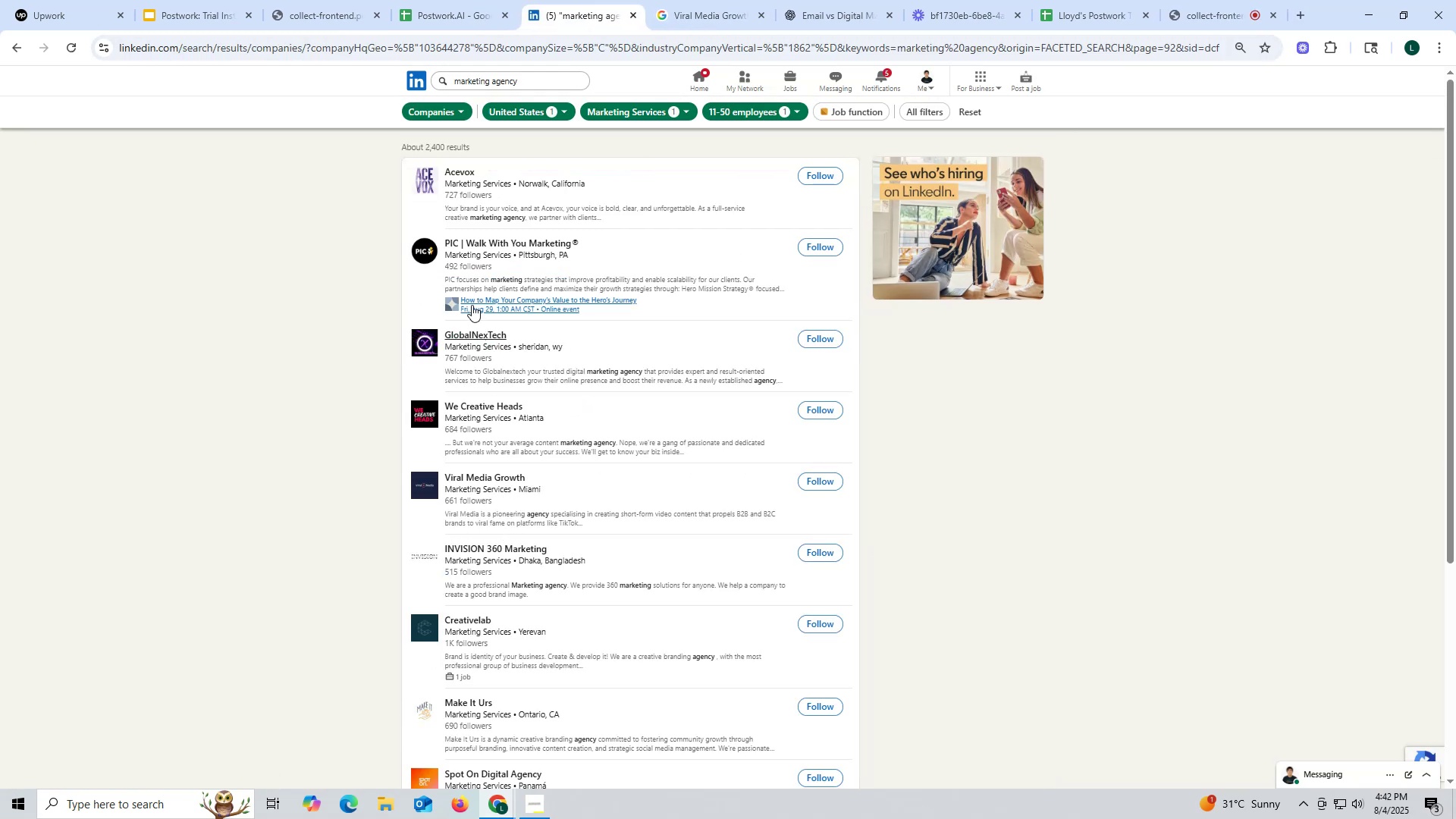 
right_click([488, 242])
 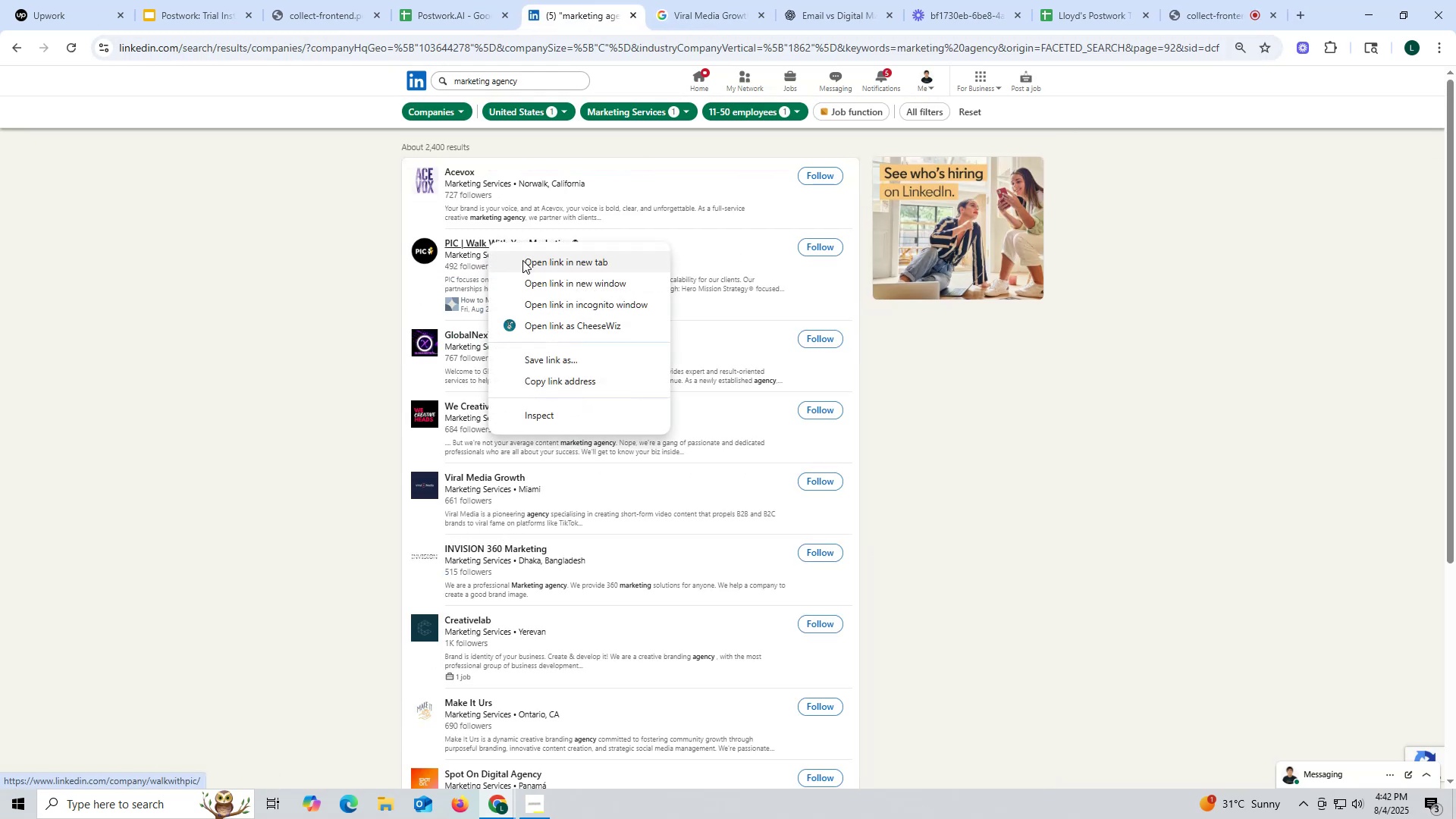 
left_click([522, 260])
 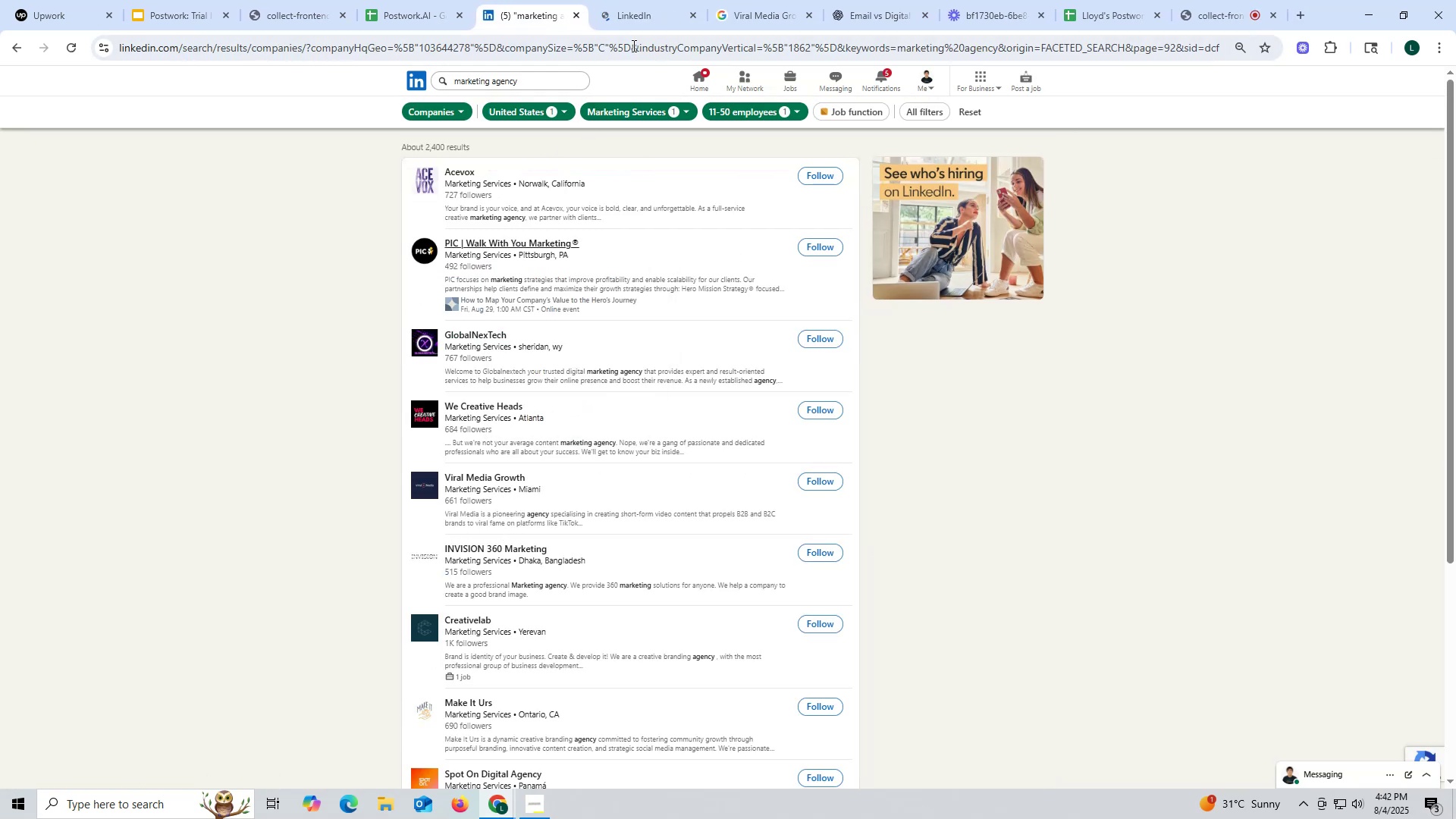 
left_click([635, 31])
 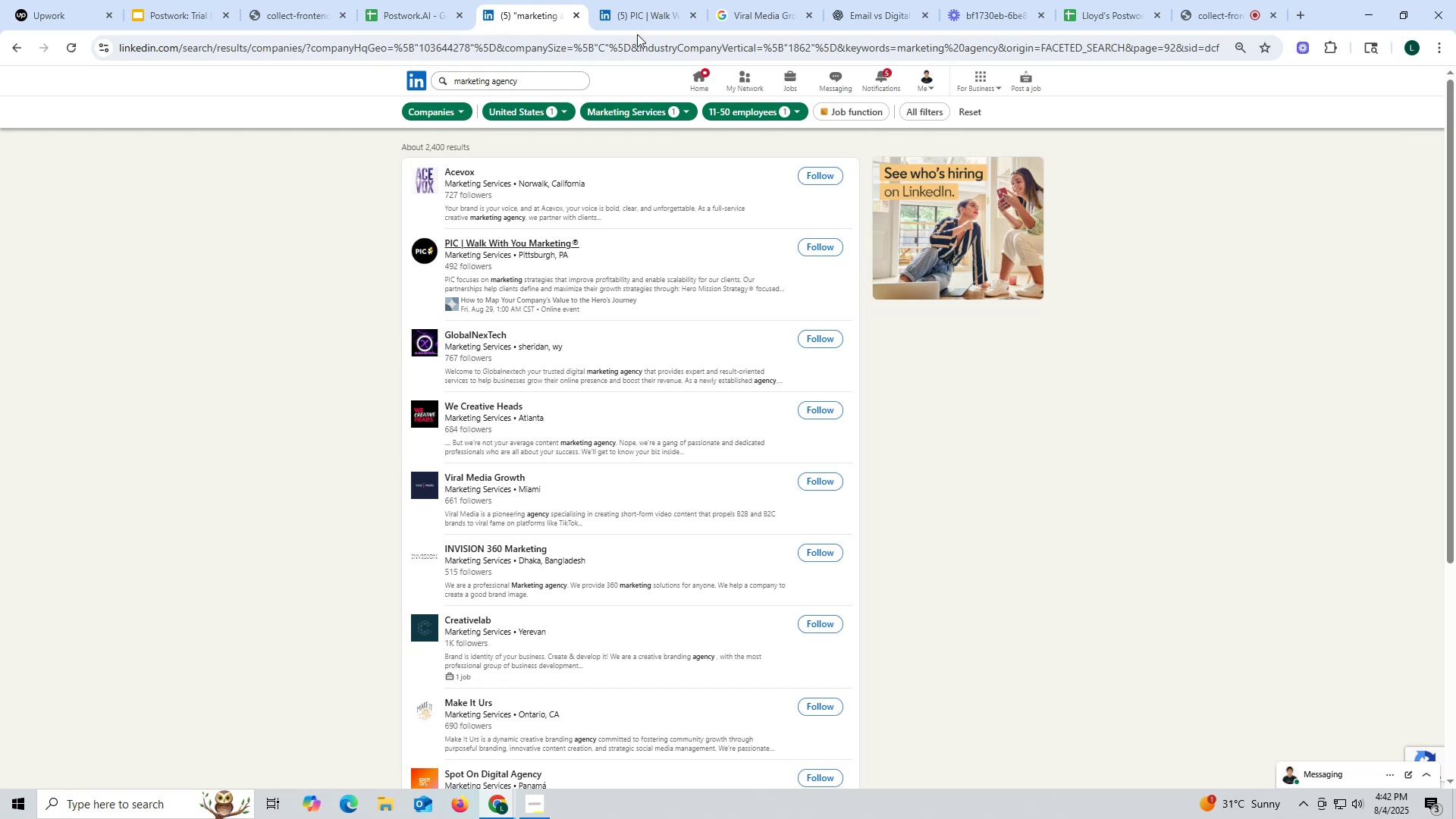 
left_click([647, 18])
 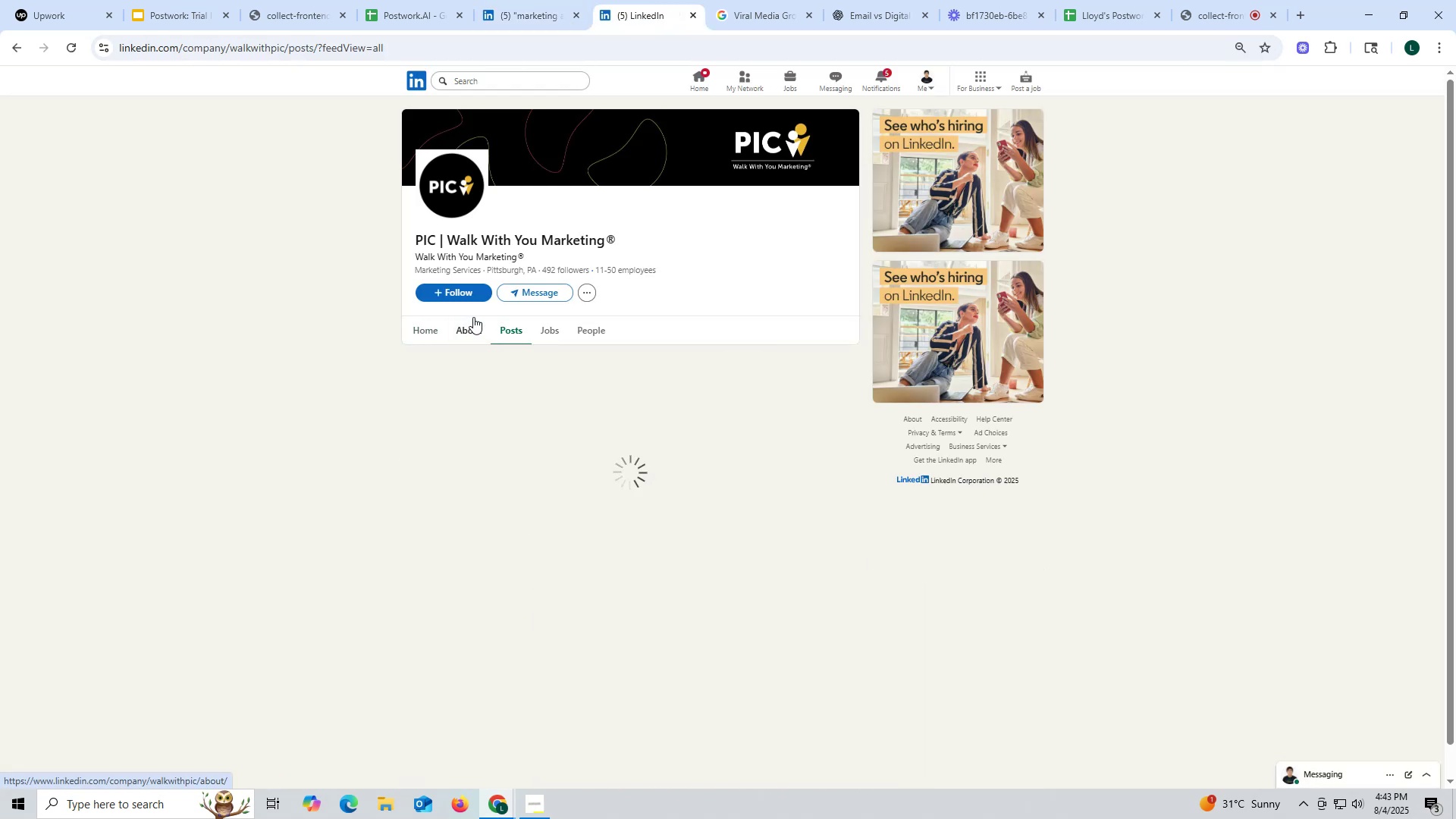 
wait(7.36)
 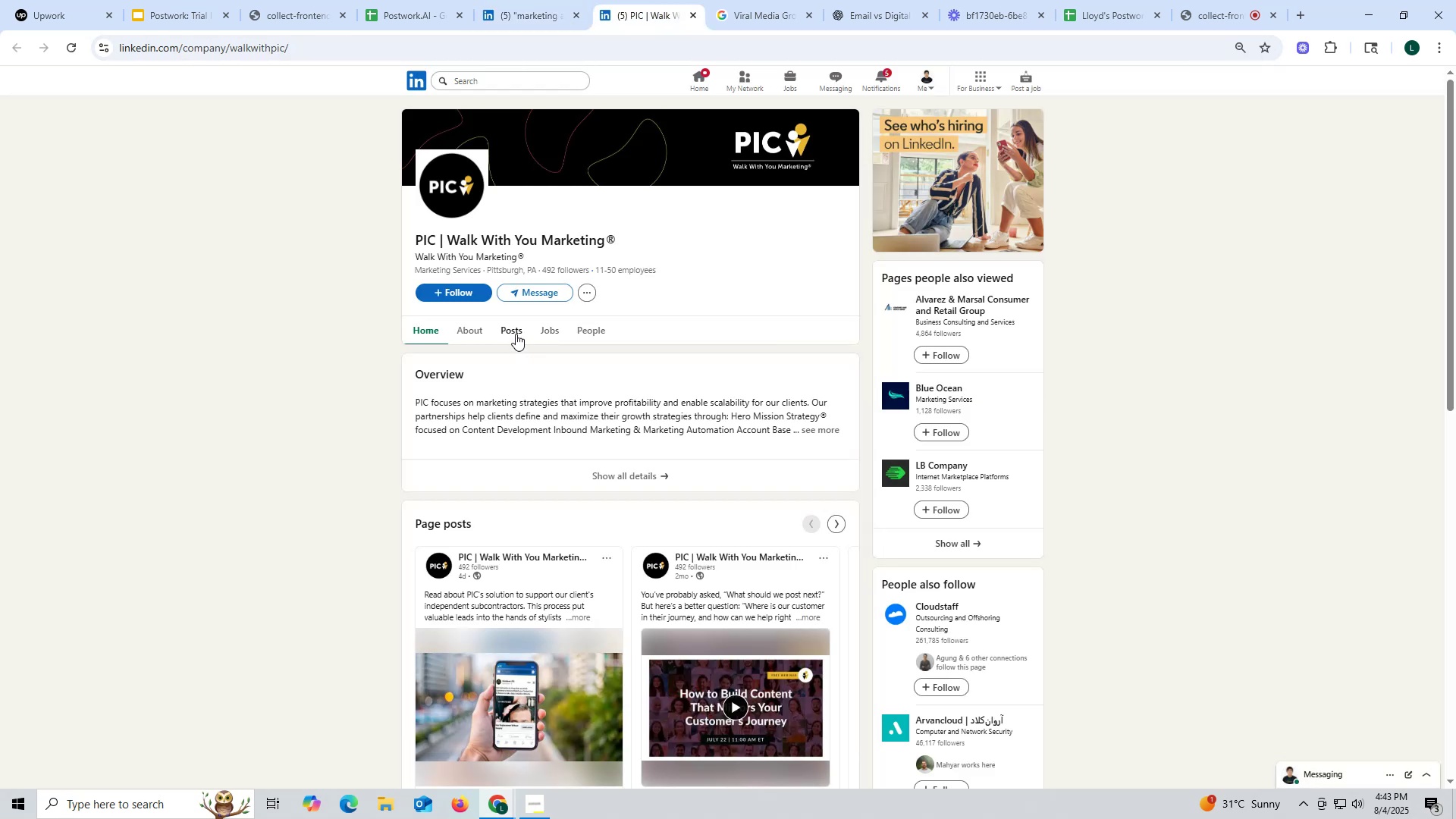 
right_click([453, 550])
 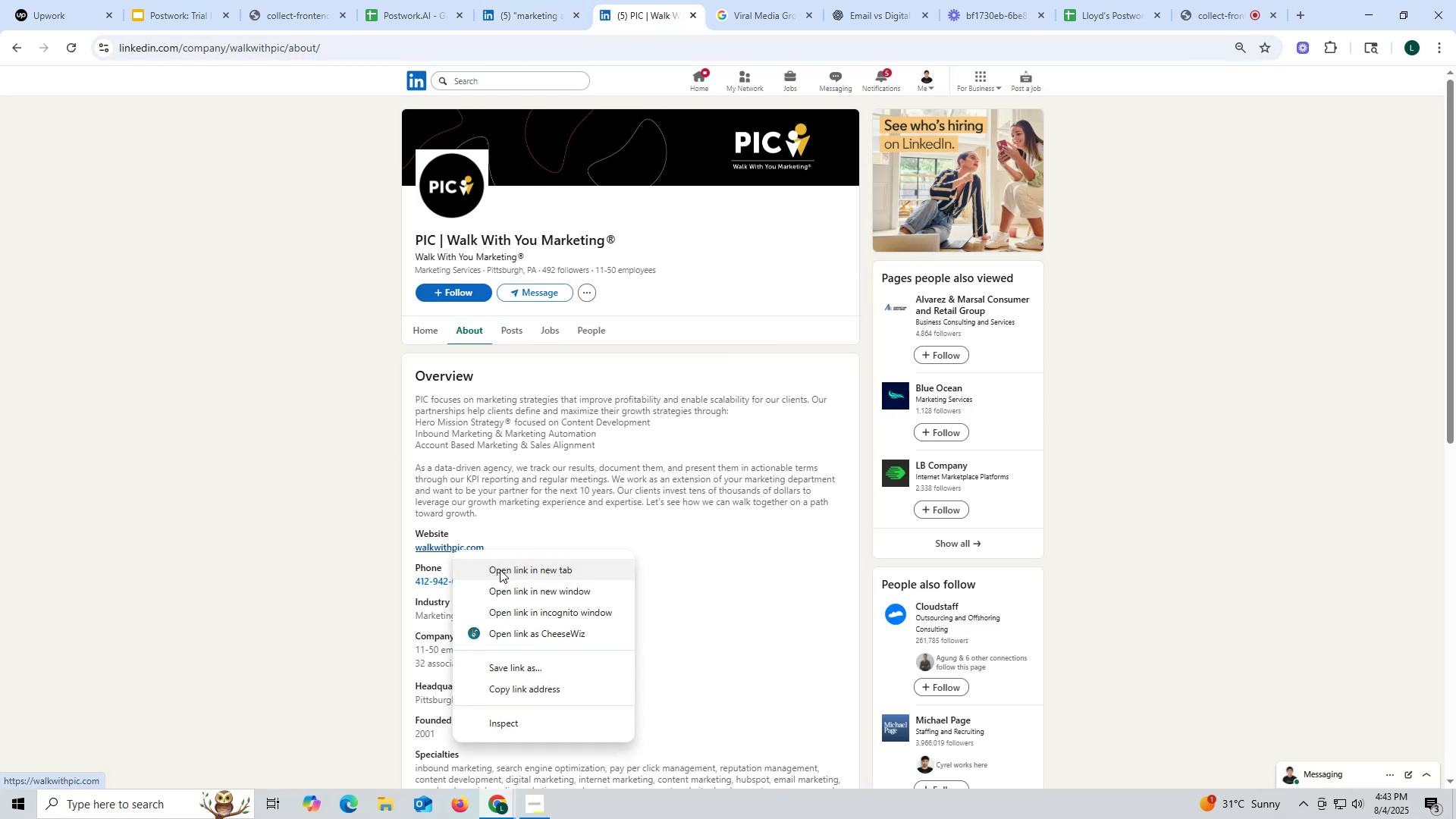 
left_click([502, 570])
 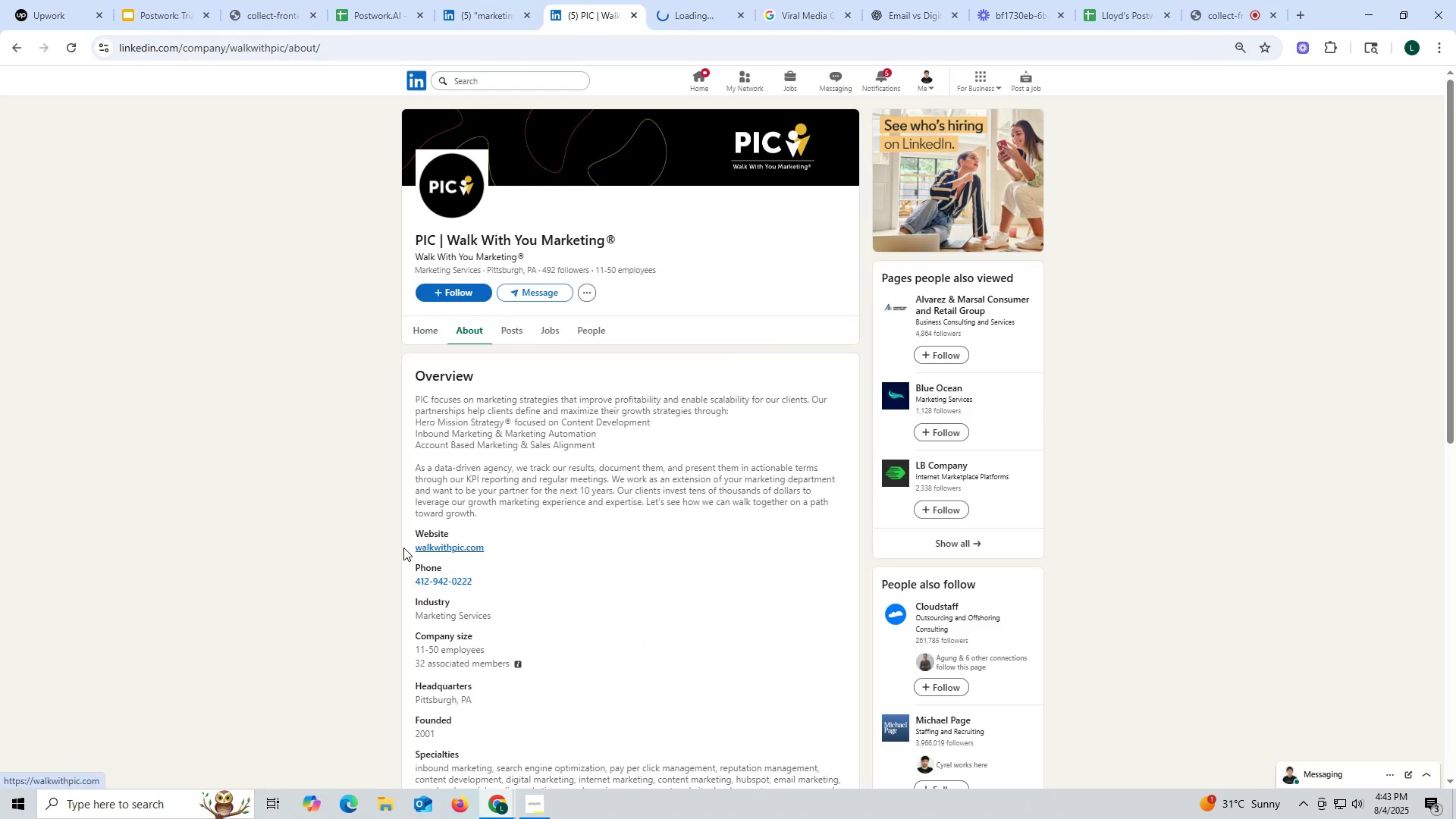 
left_click_drag(start_coordinate=[403, 547], to_coordinate=[537, 547])
 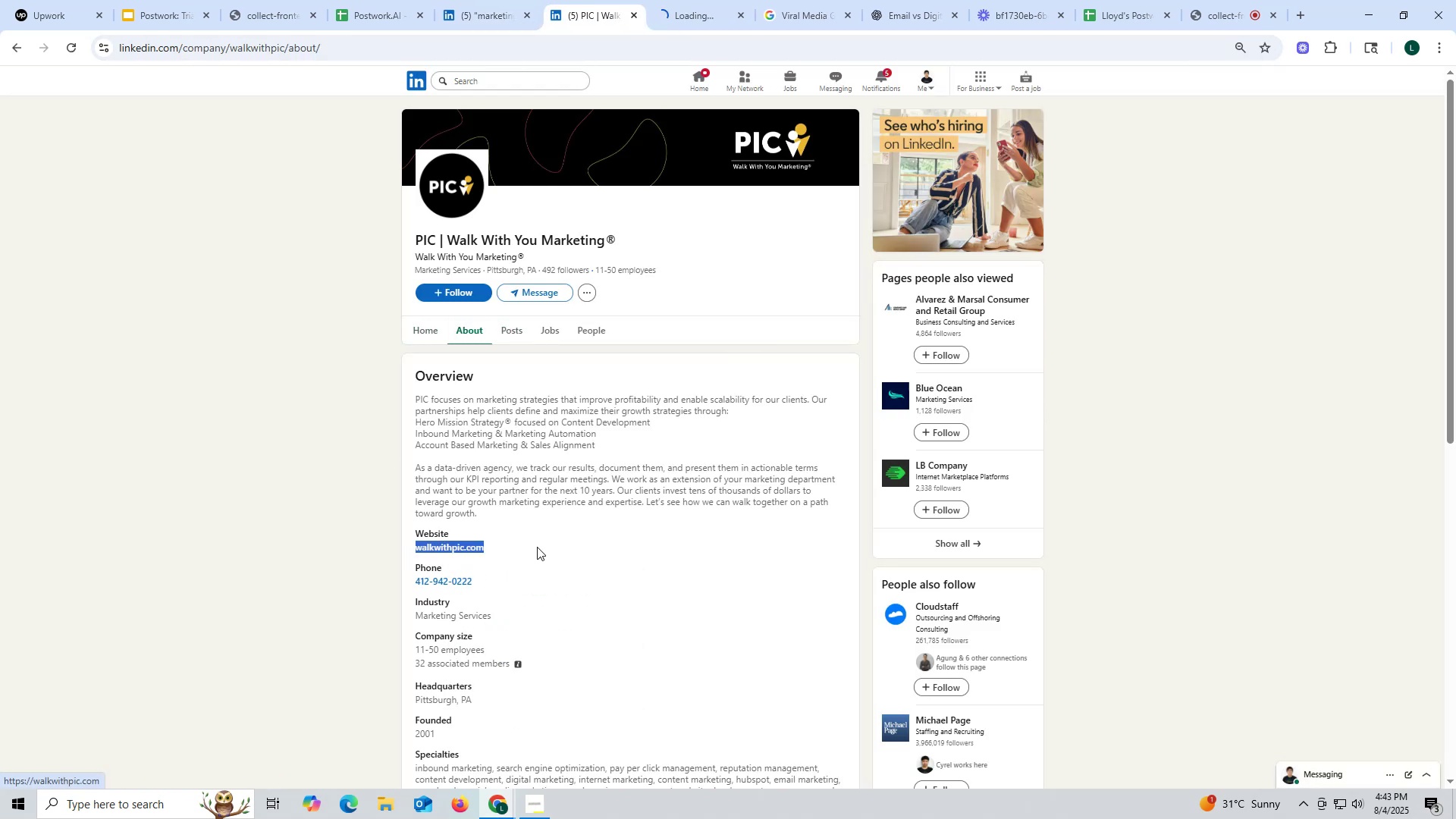 
key(Control+ControlLeft)
 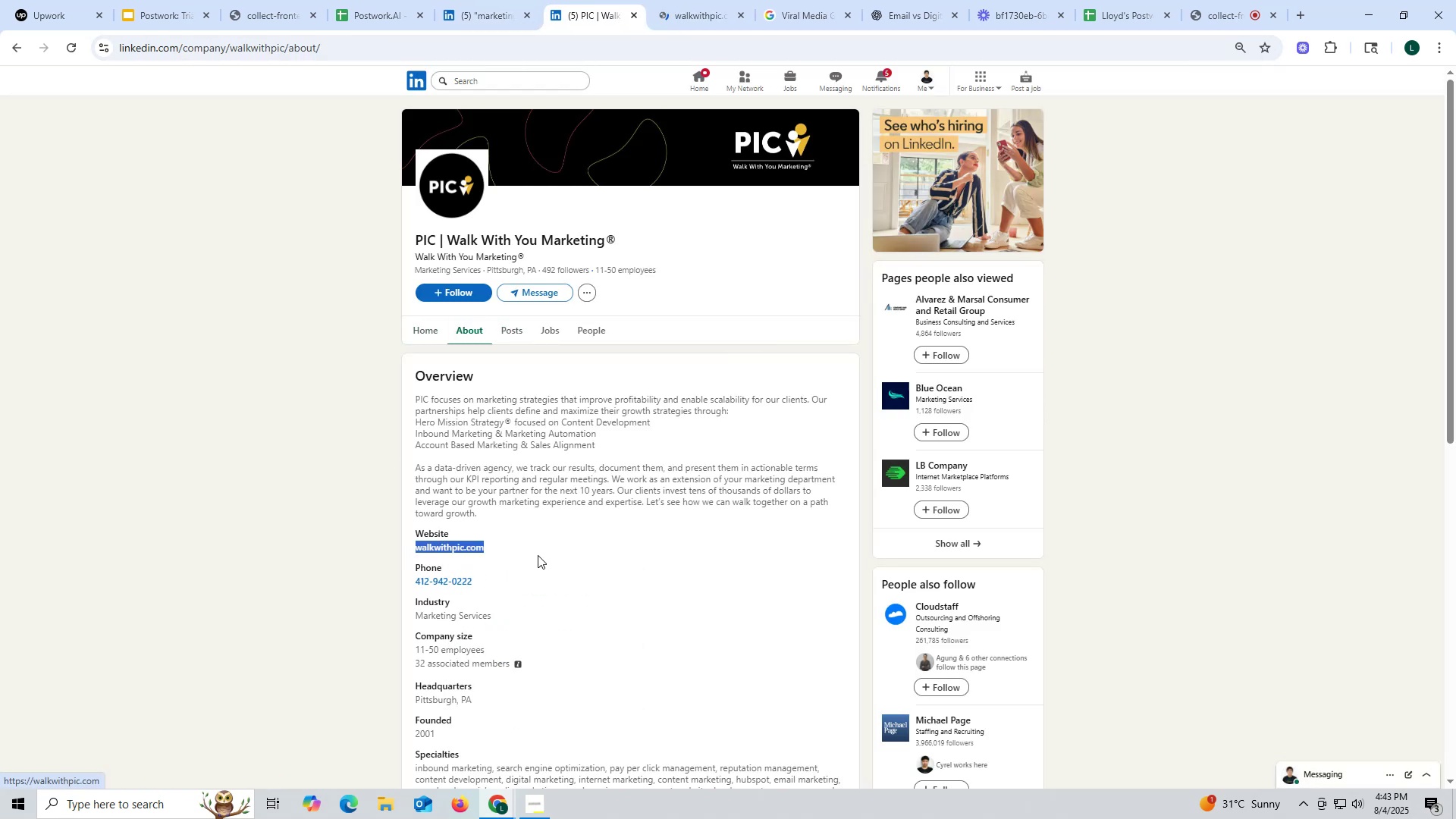 
key(Control+C)
 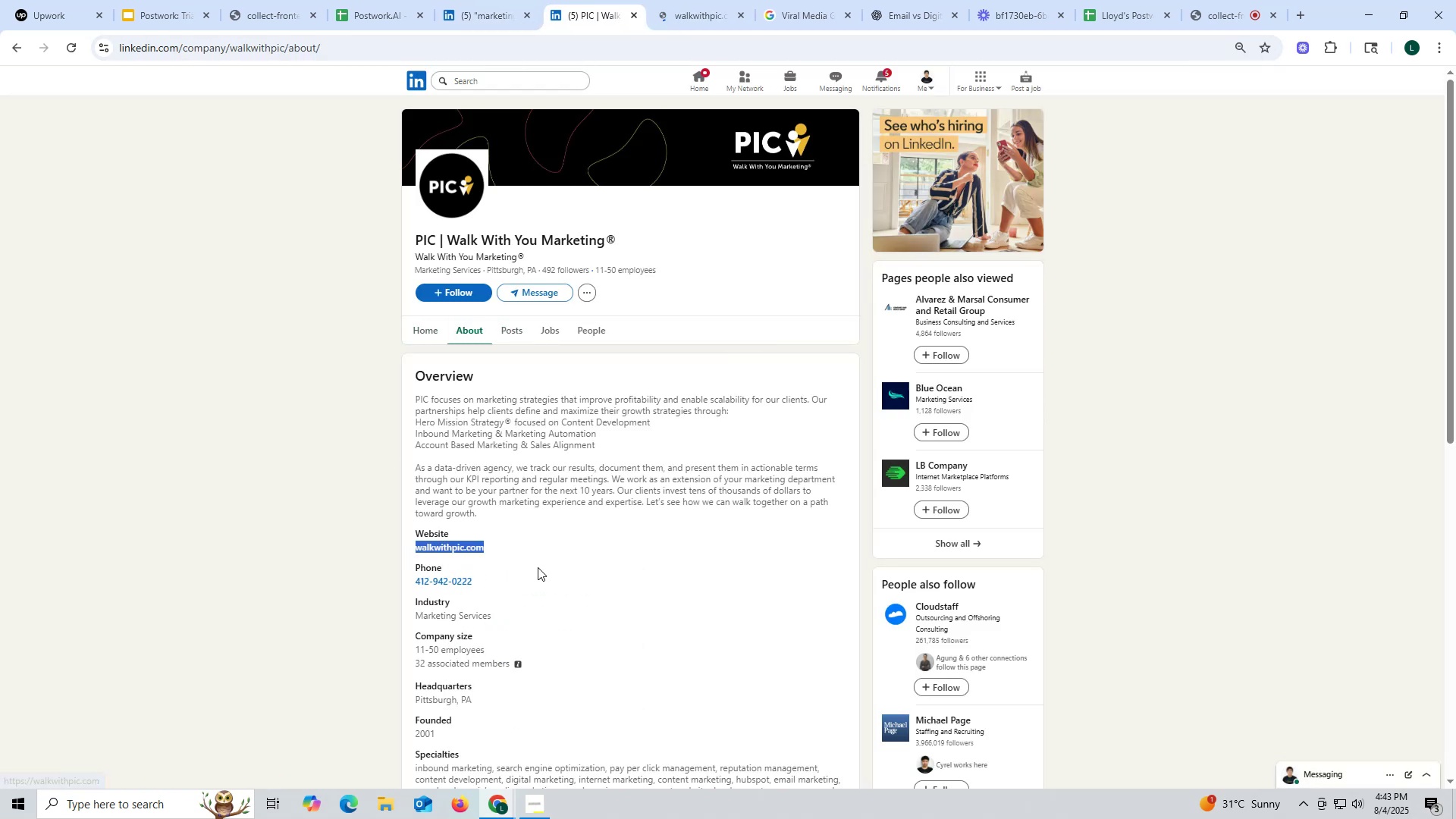 
key(Control+ControlLeft)
 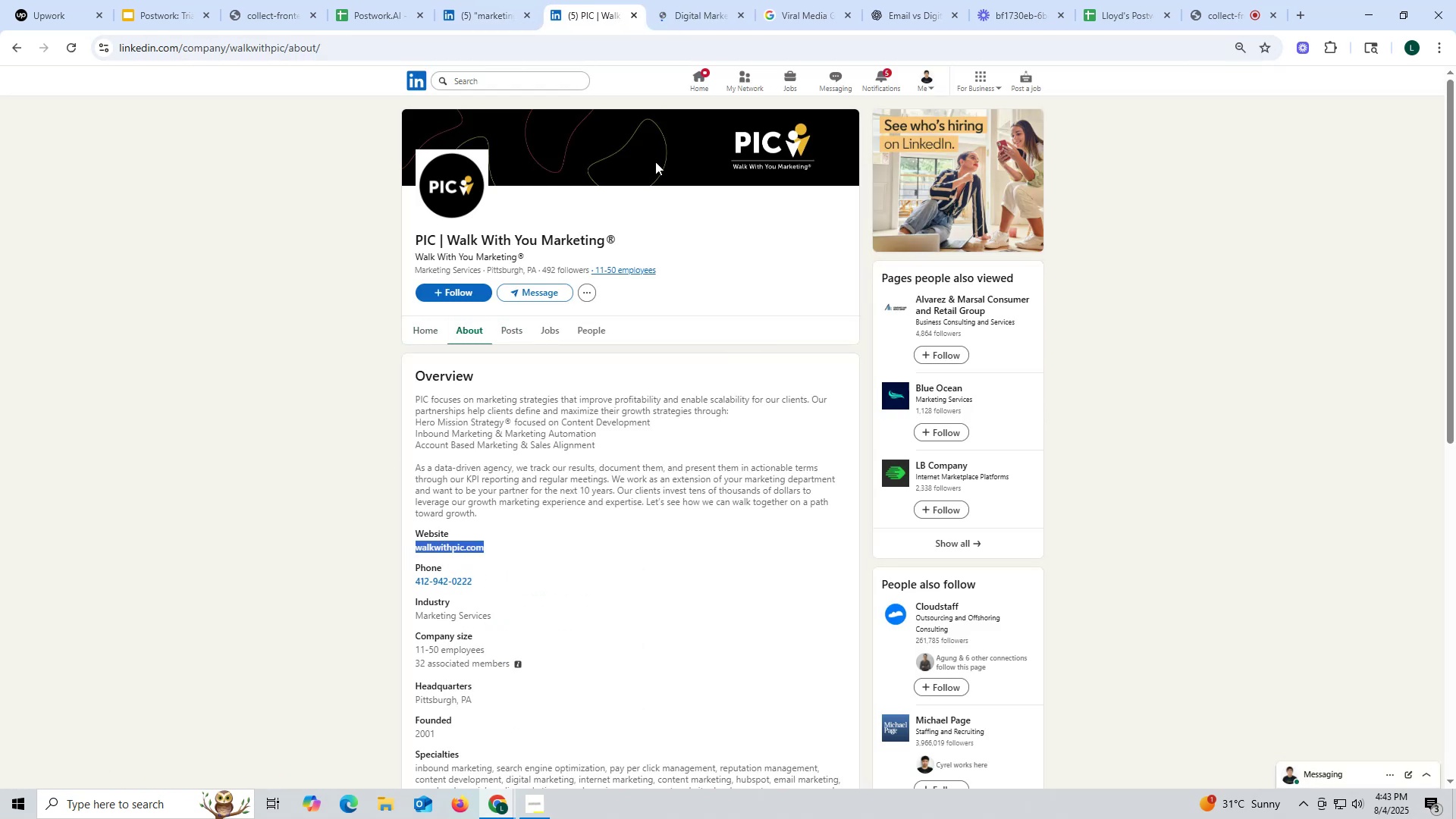 
key(Control+C)
 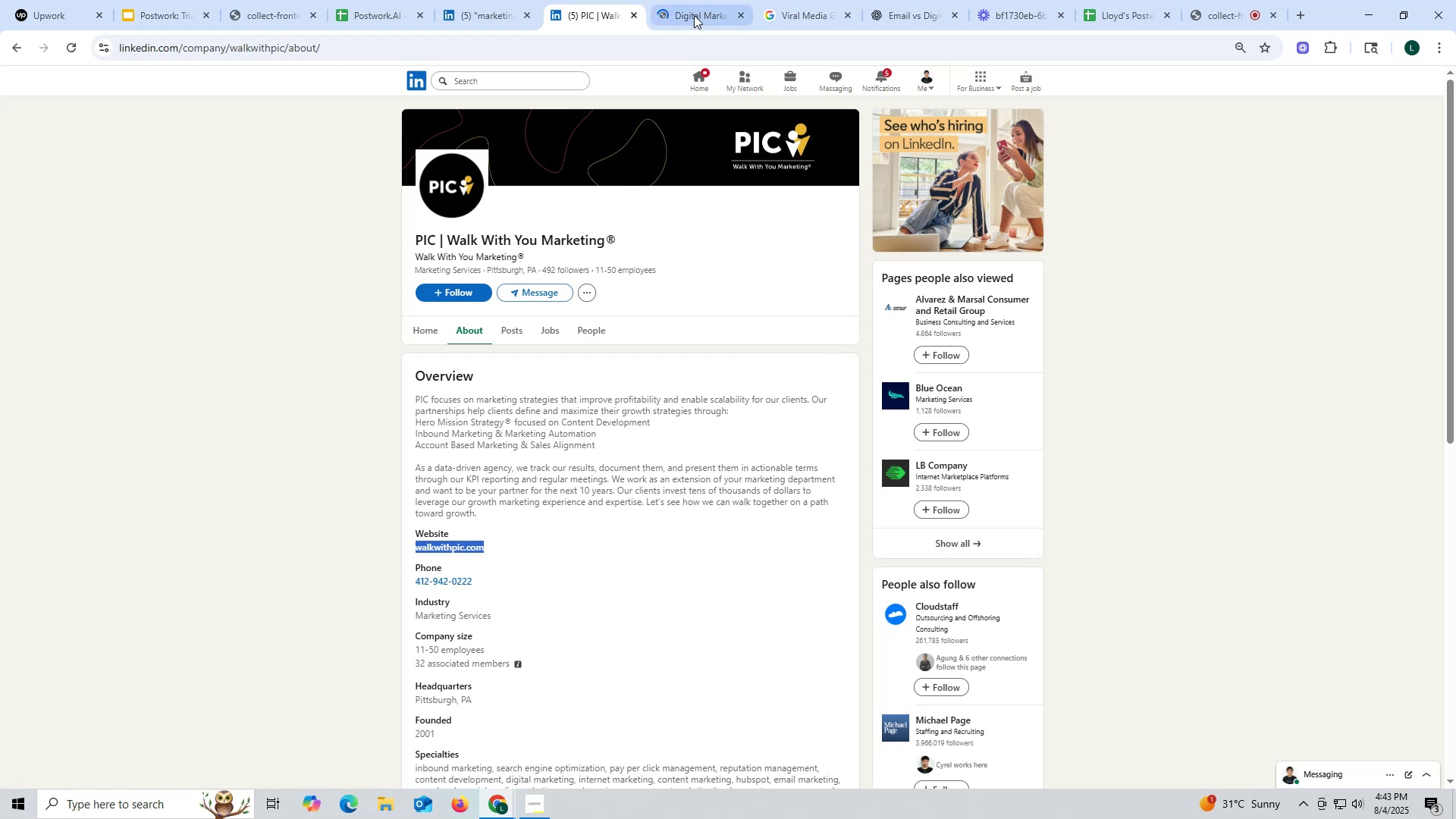 
left_click([694, 15])
 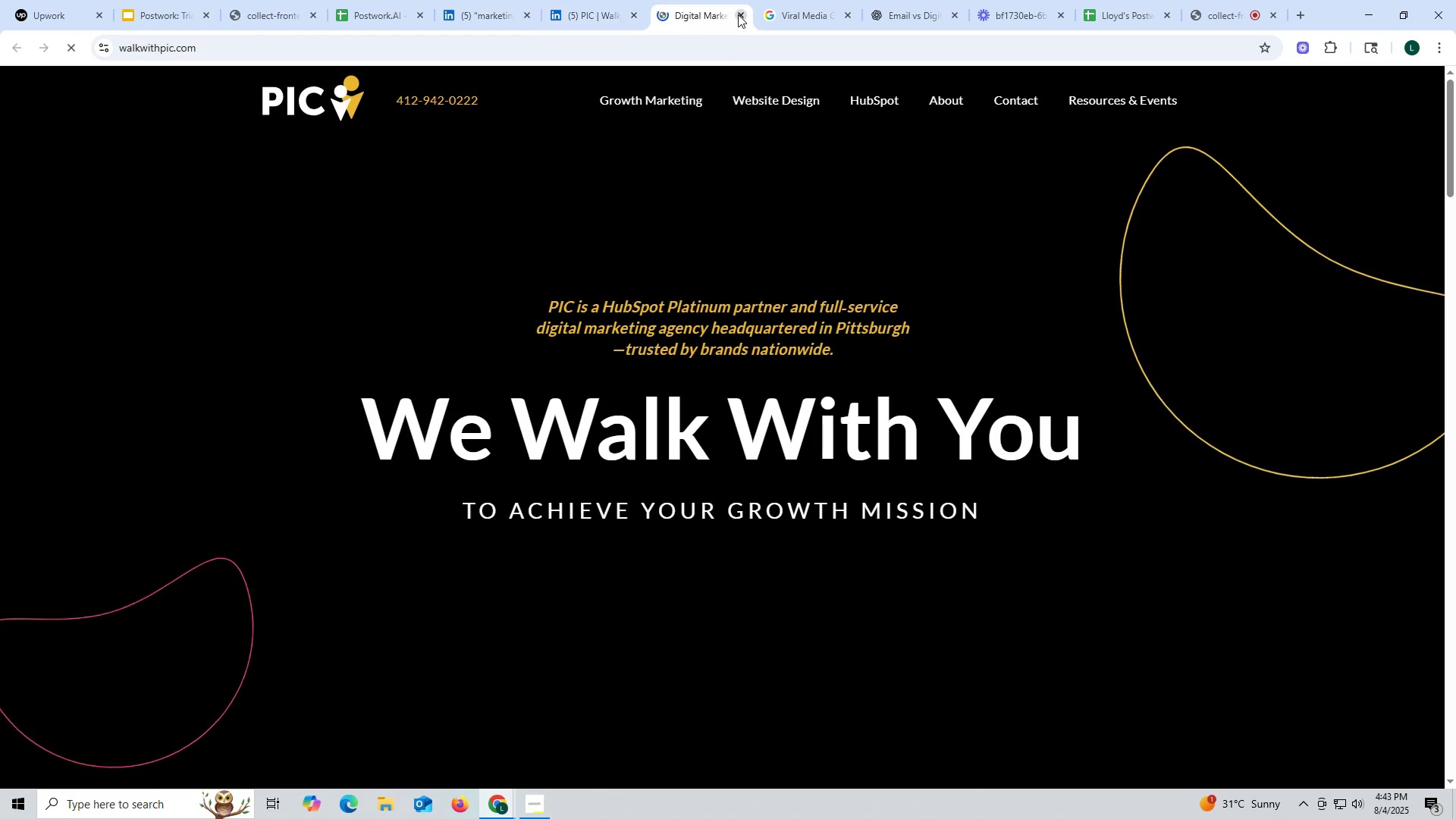 
left_click([738, 14])
 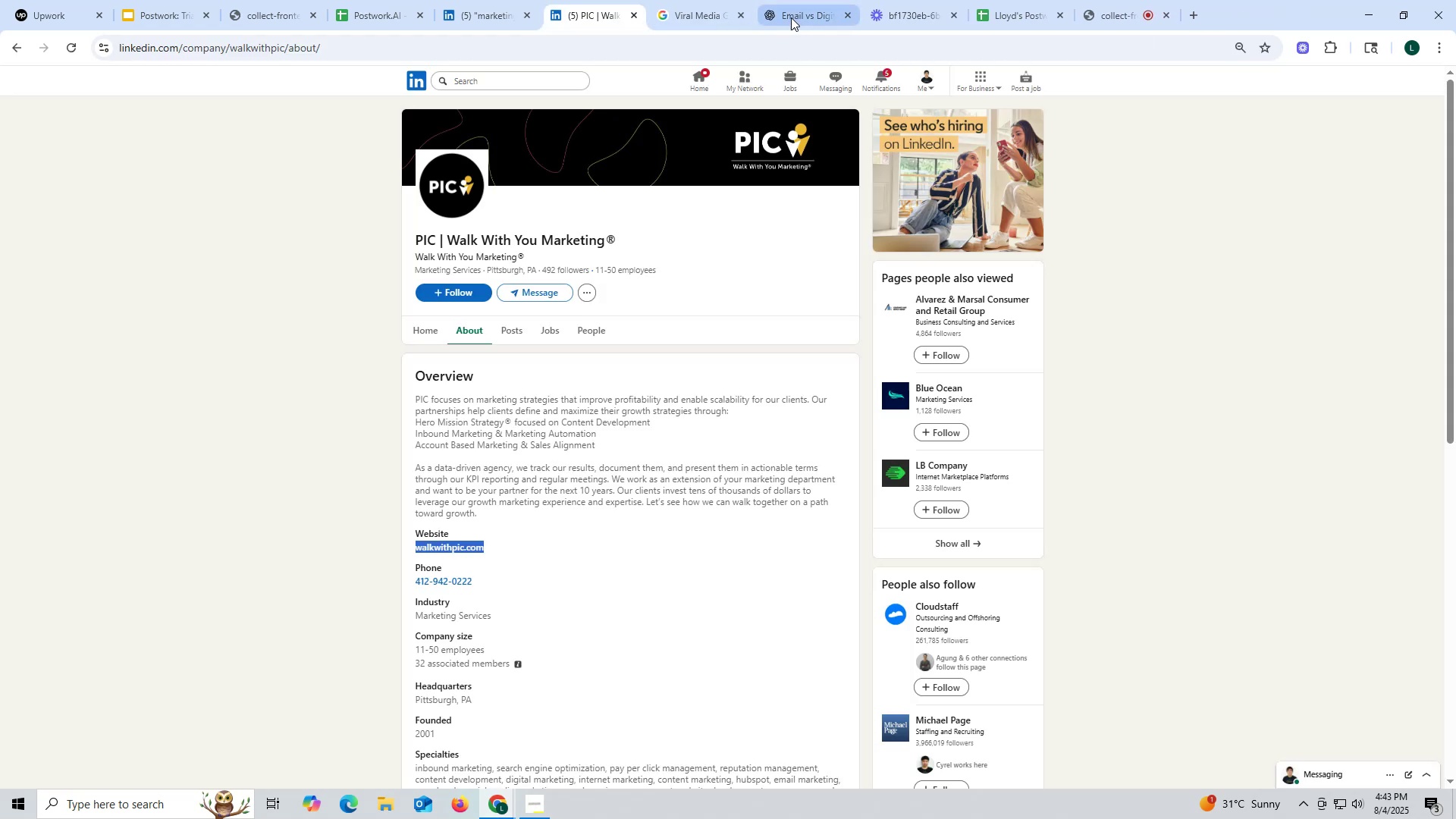 
left_click([792, 17])
 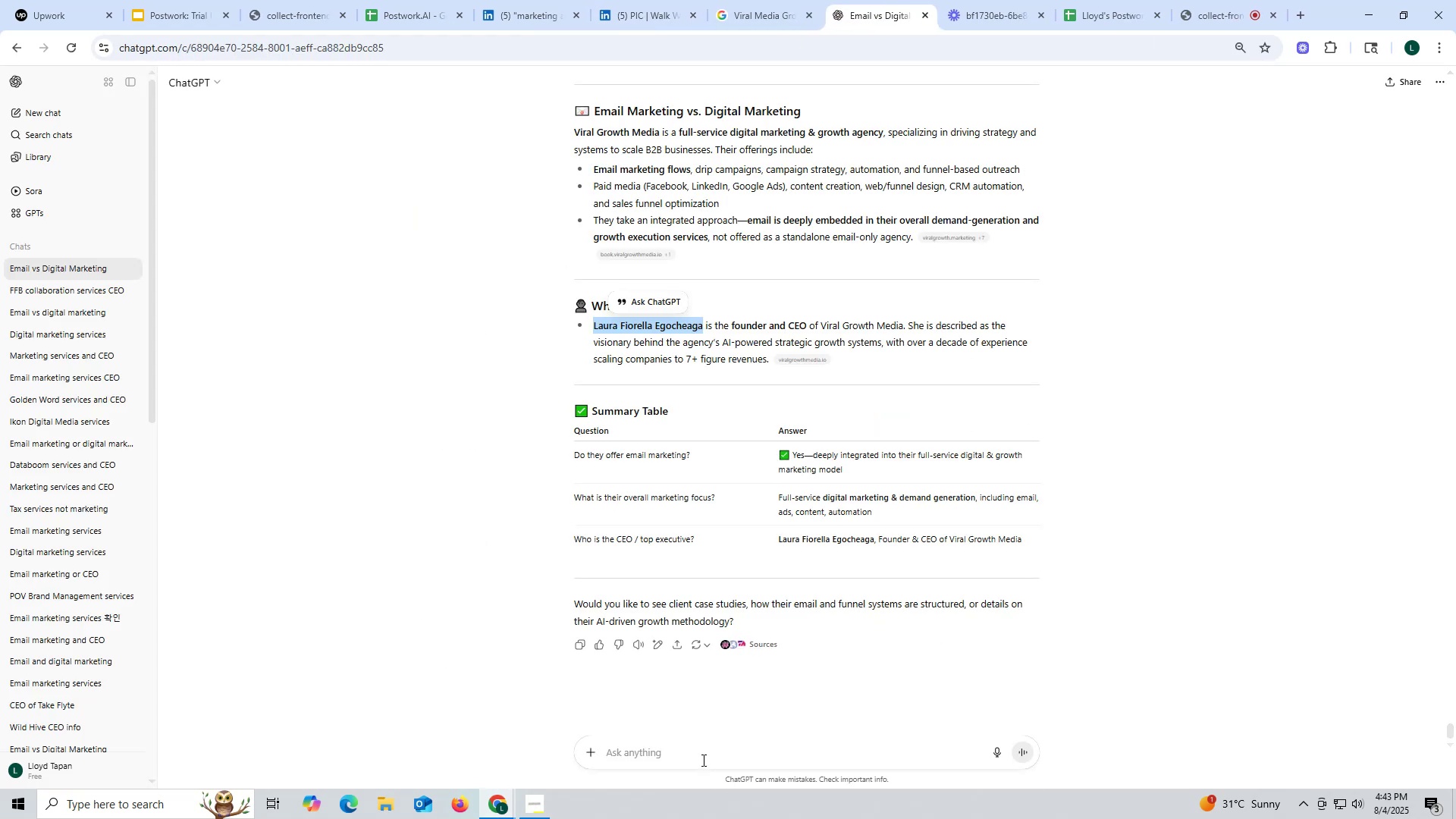 
left_click([695, 755])
 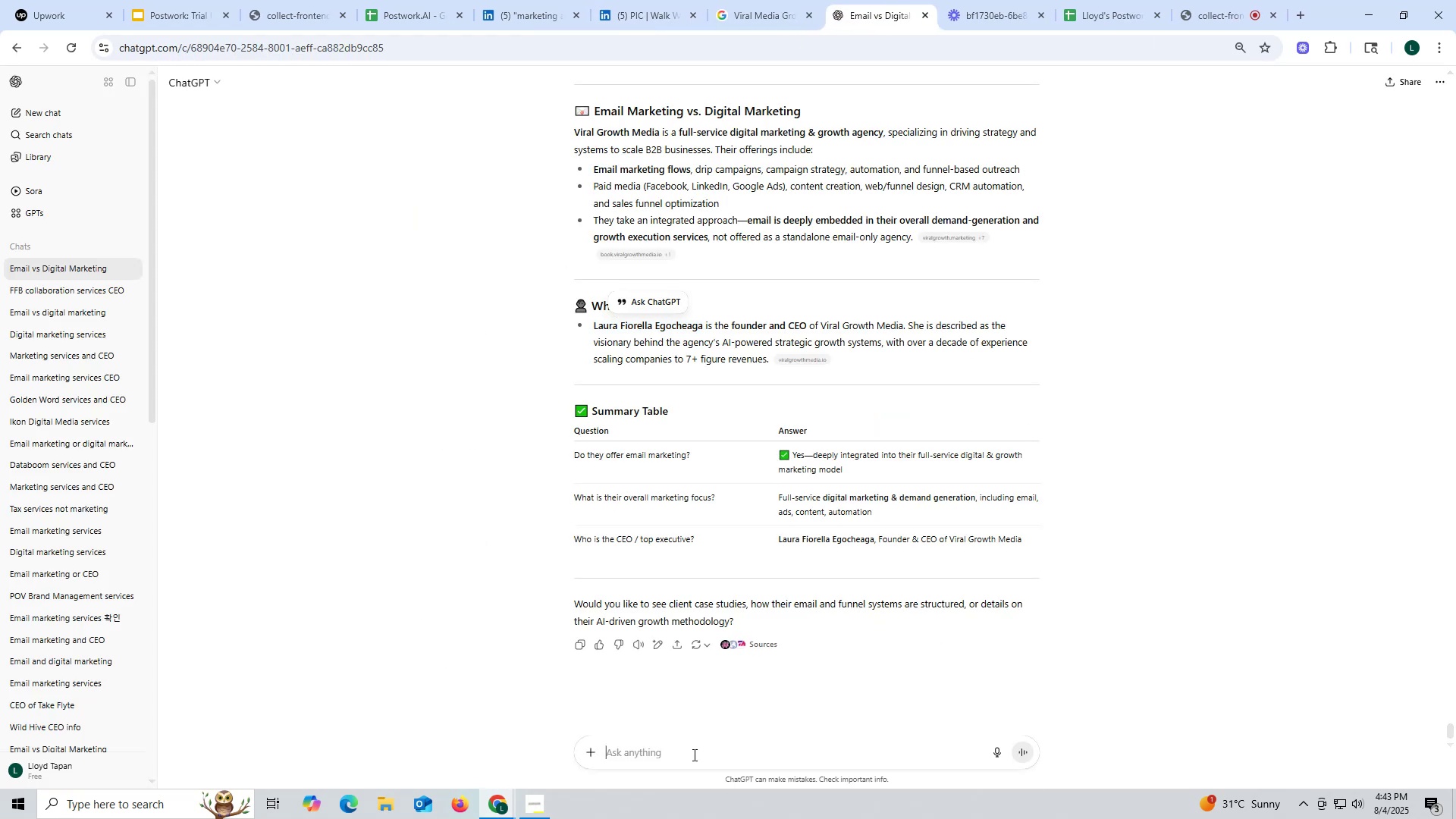 
key(Control+ControlLeft)
 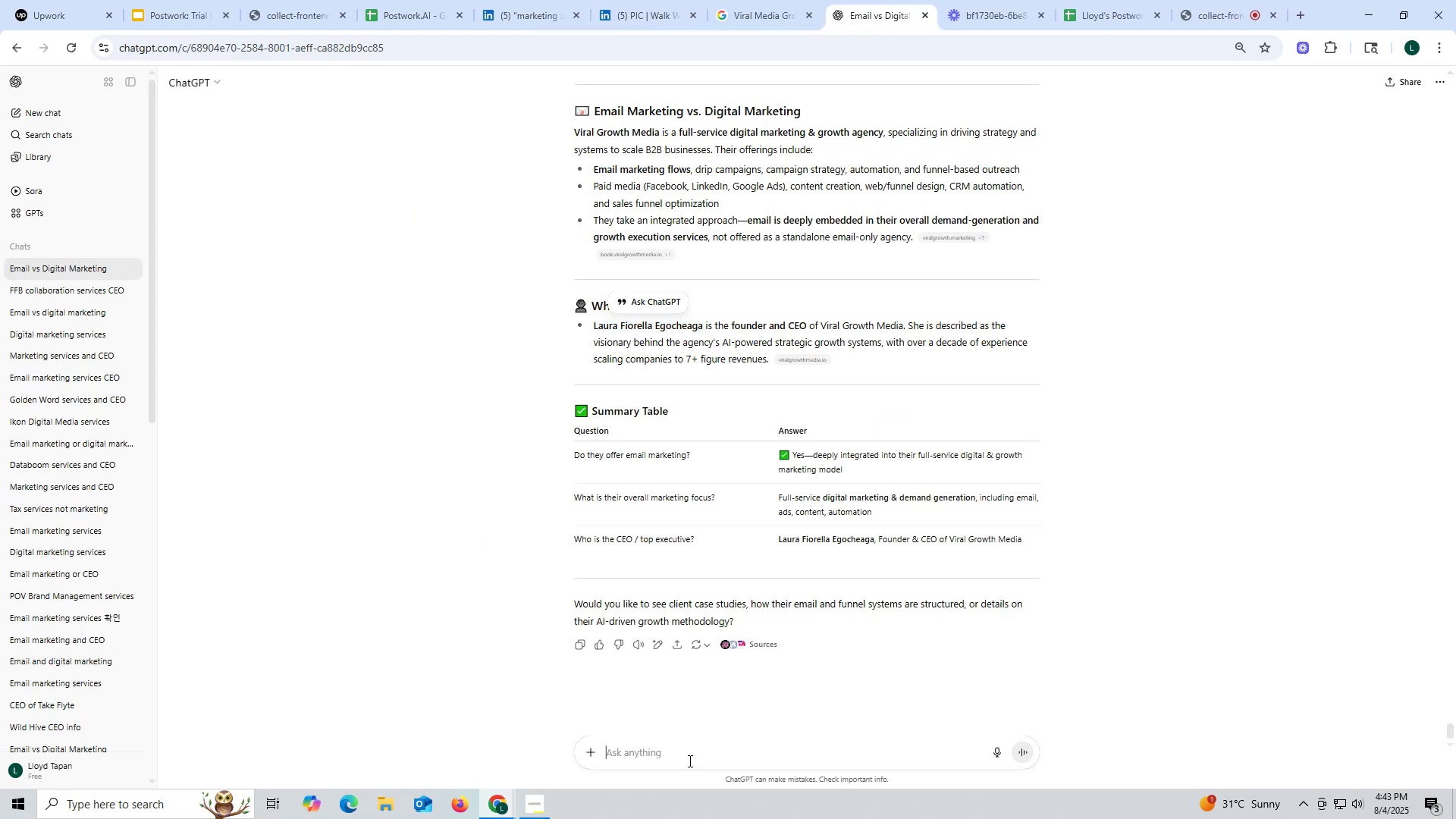 
key(Control+V)
 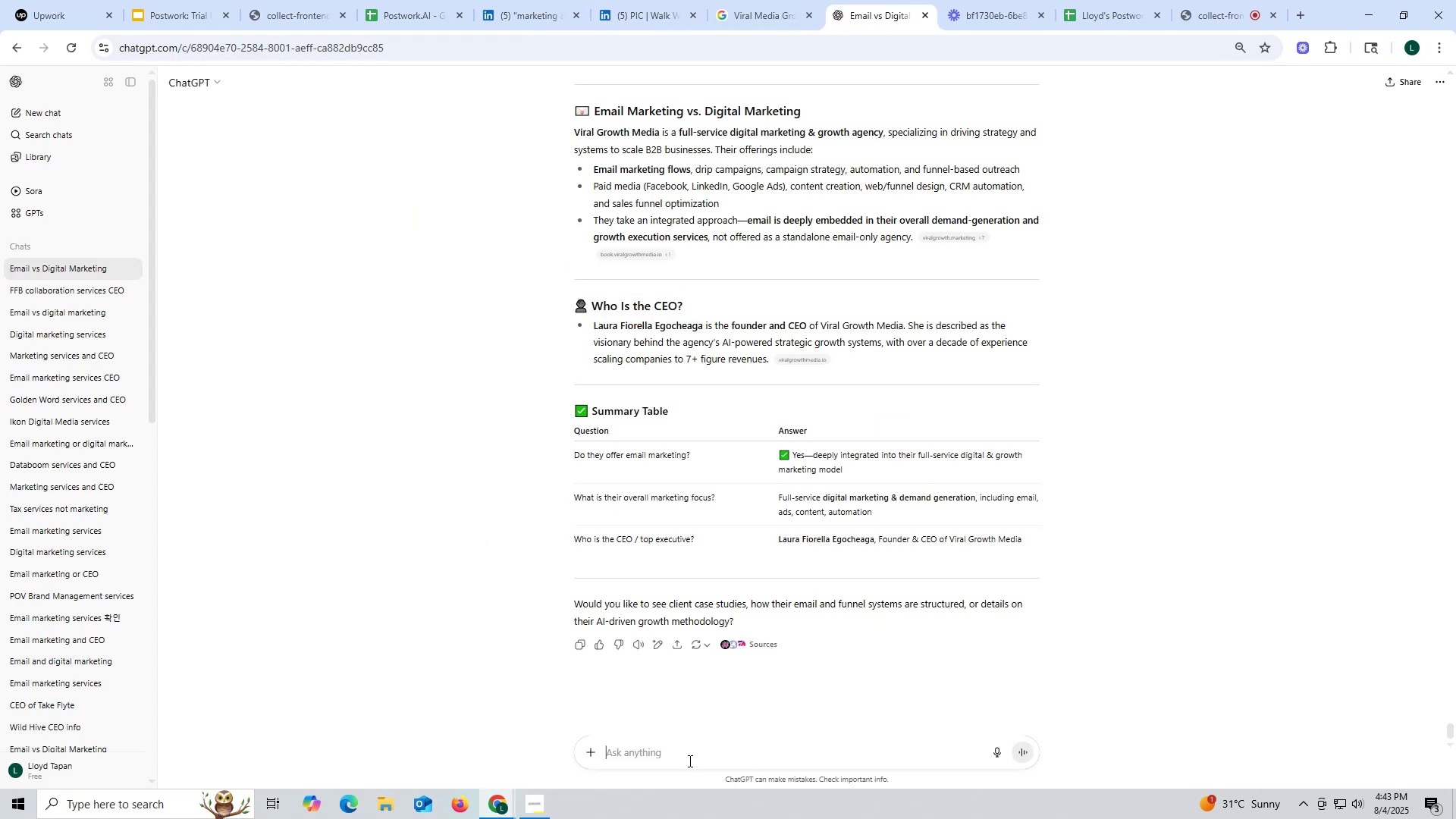 
key(Space)
 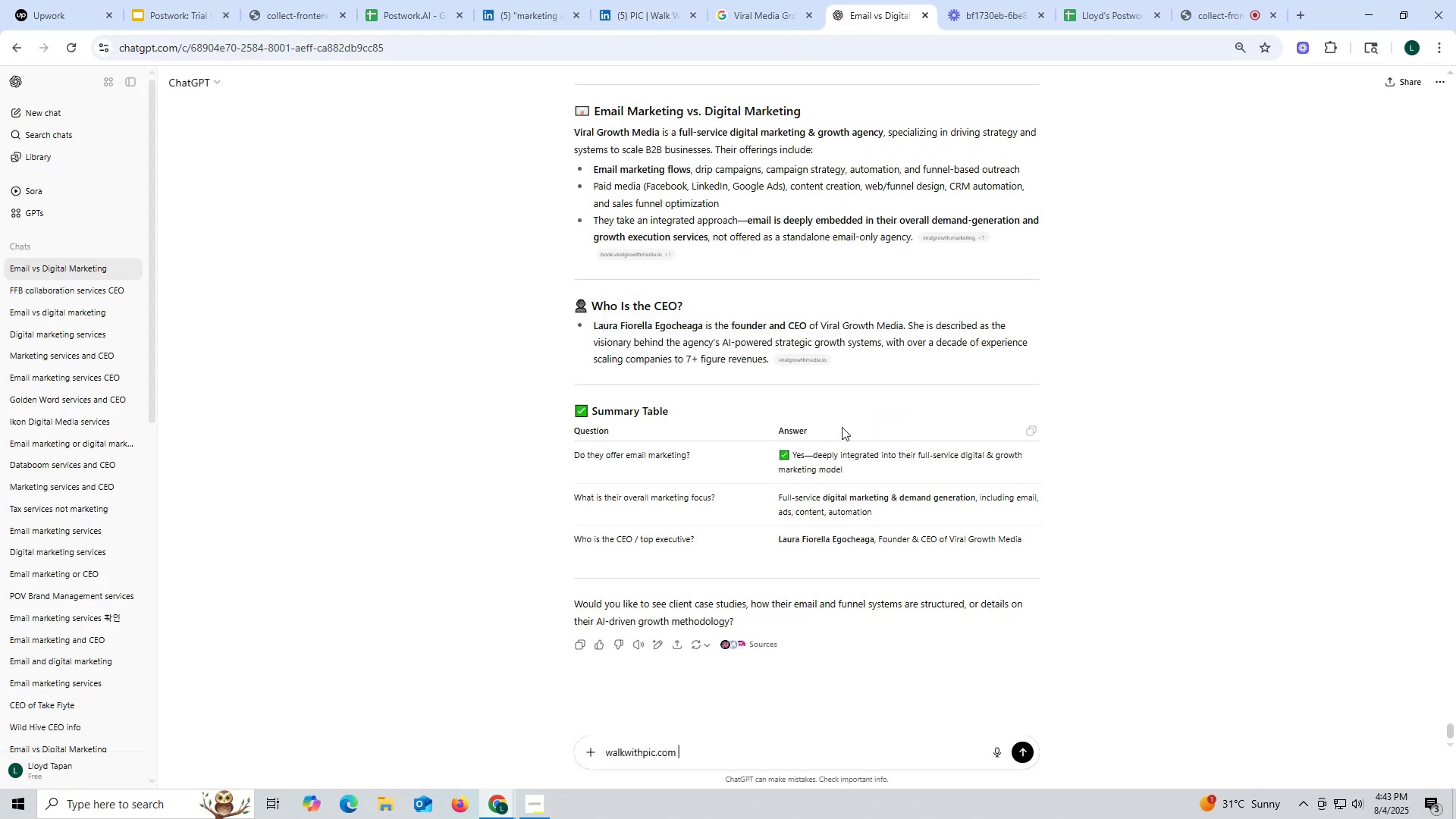 
scroll: coordinate [934, 155], scroll_direction: up, amount: 5.0
 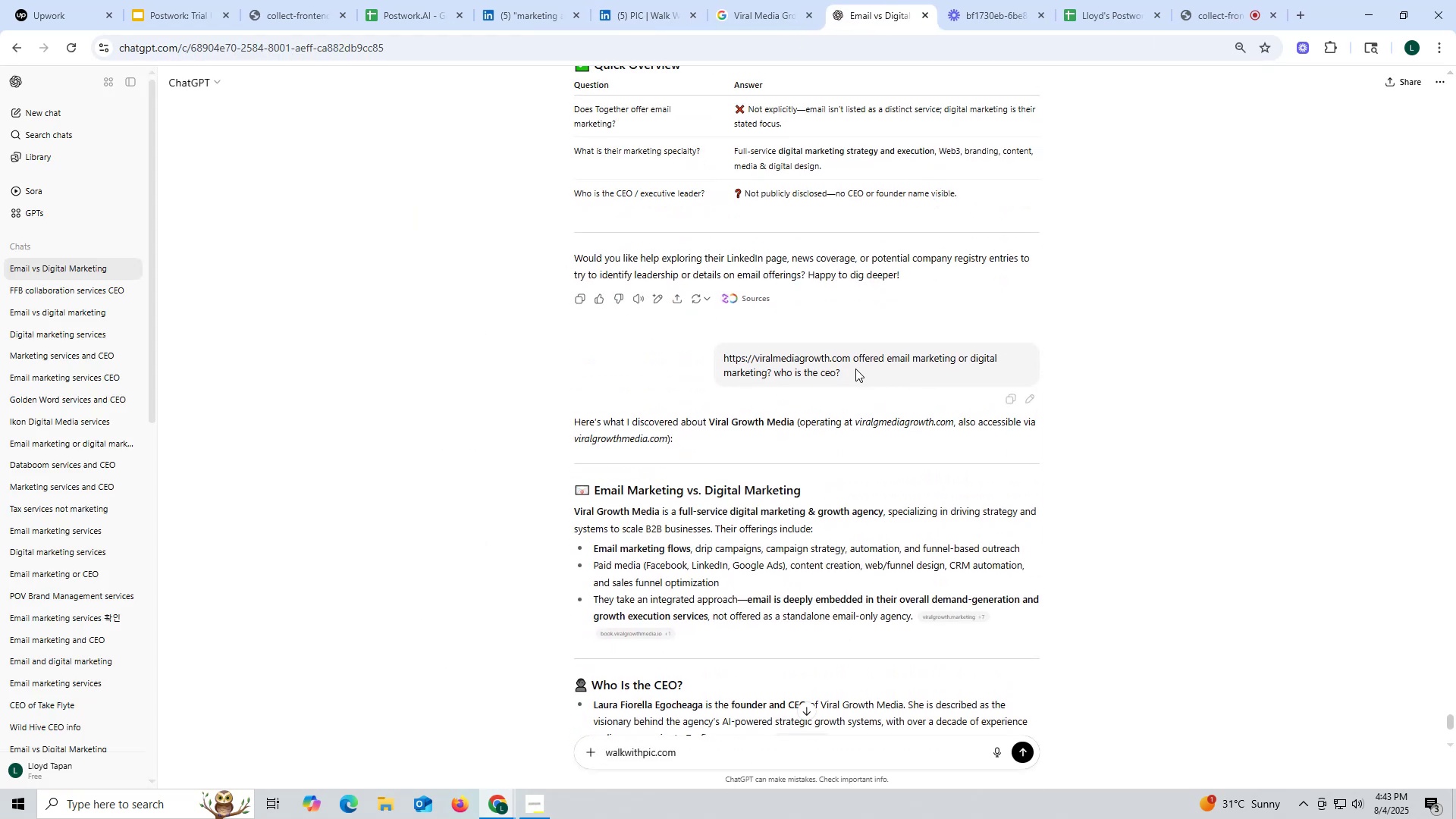 
left_click_drag(start_coordinate=[853, 359], to_coordinate=[876, 378])
 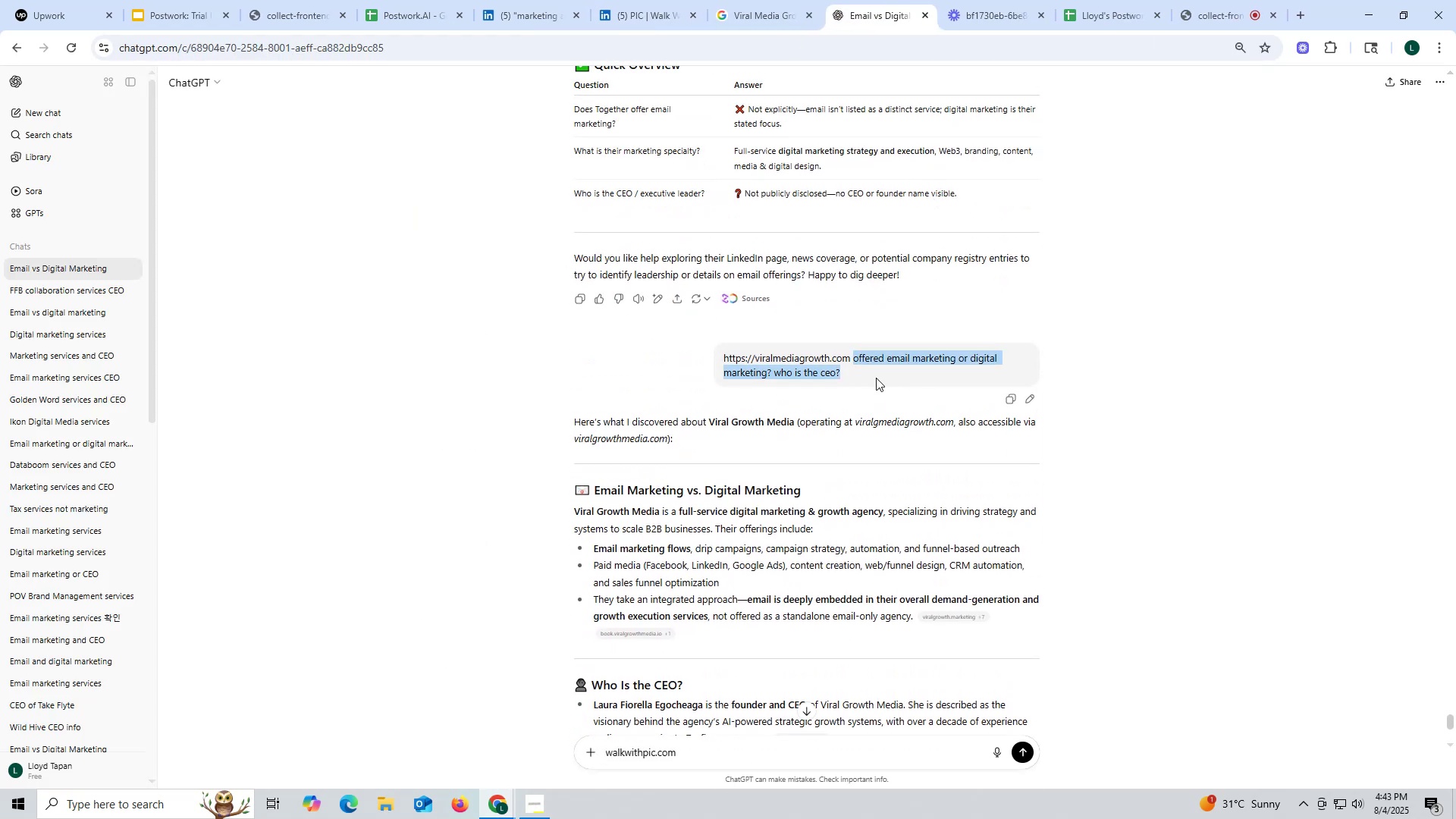 
key(Control+ControlLeft)
 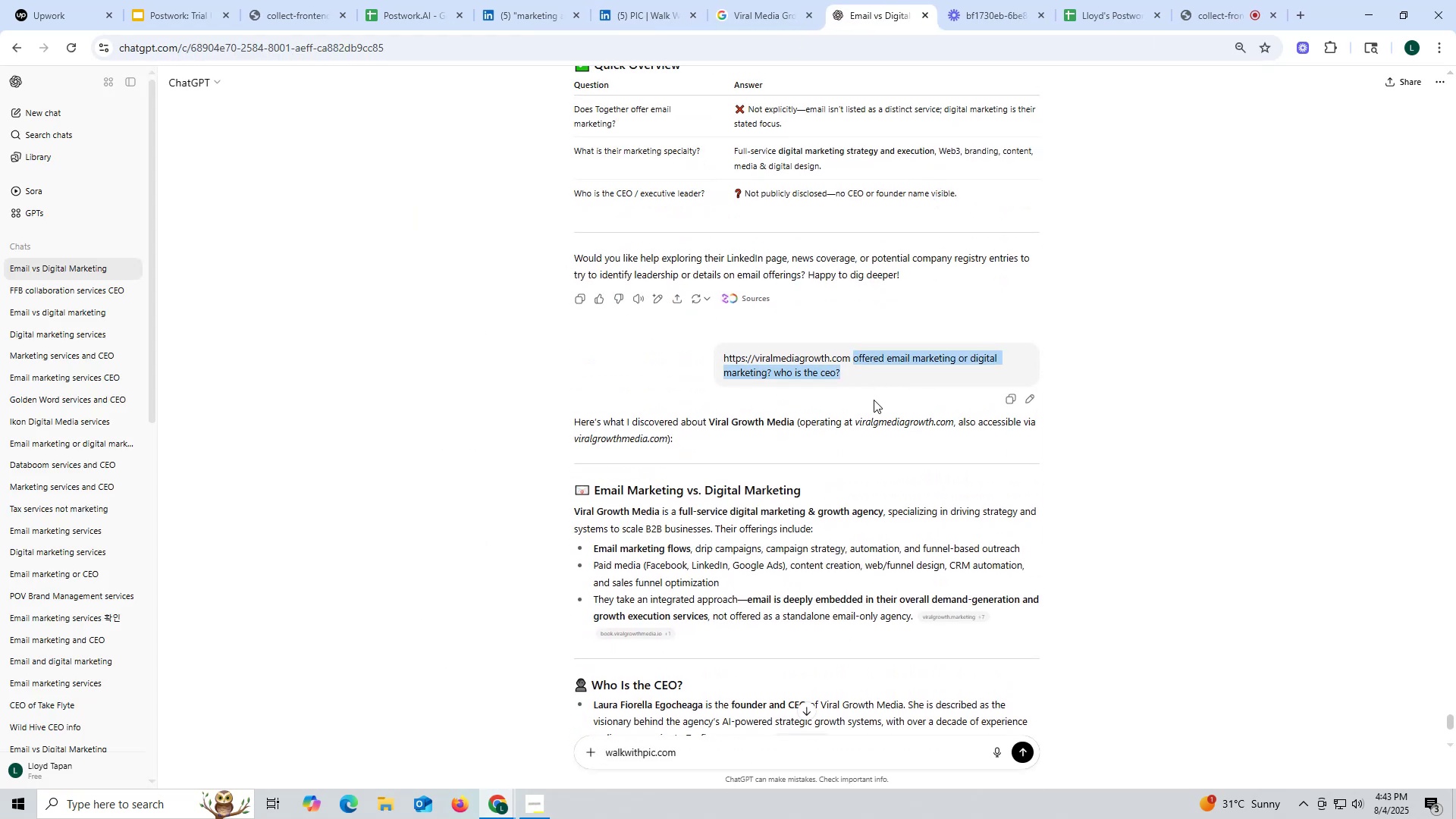 
key(Control+C)
 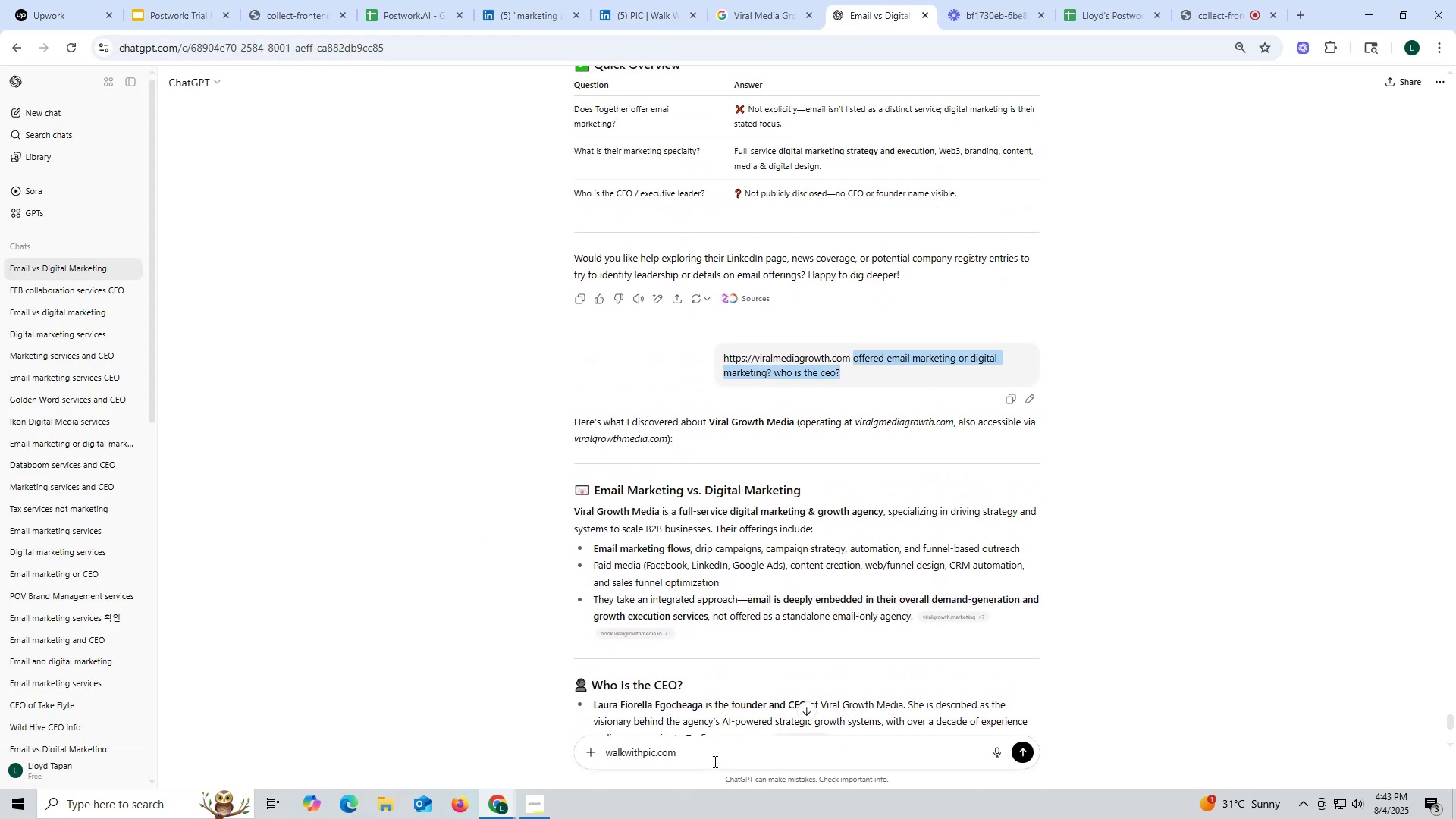 
key(Control+ControlLeft)
 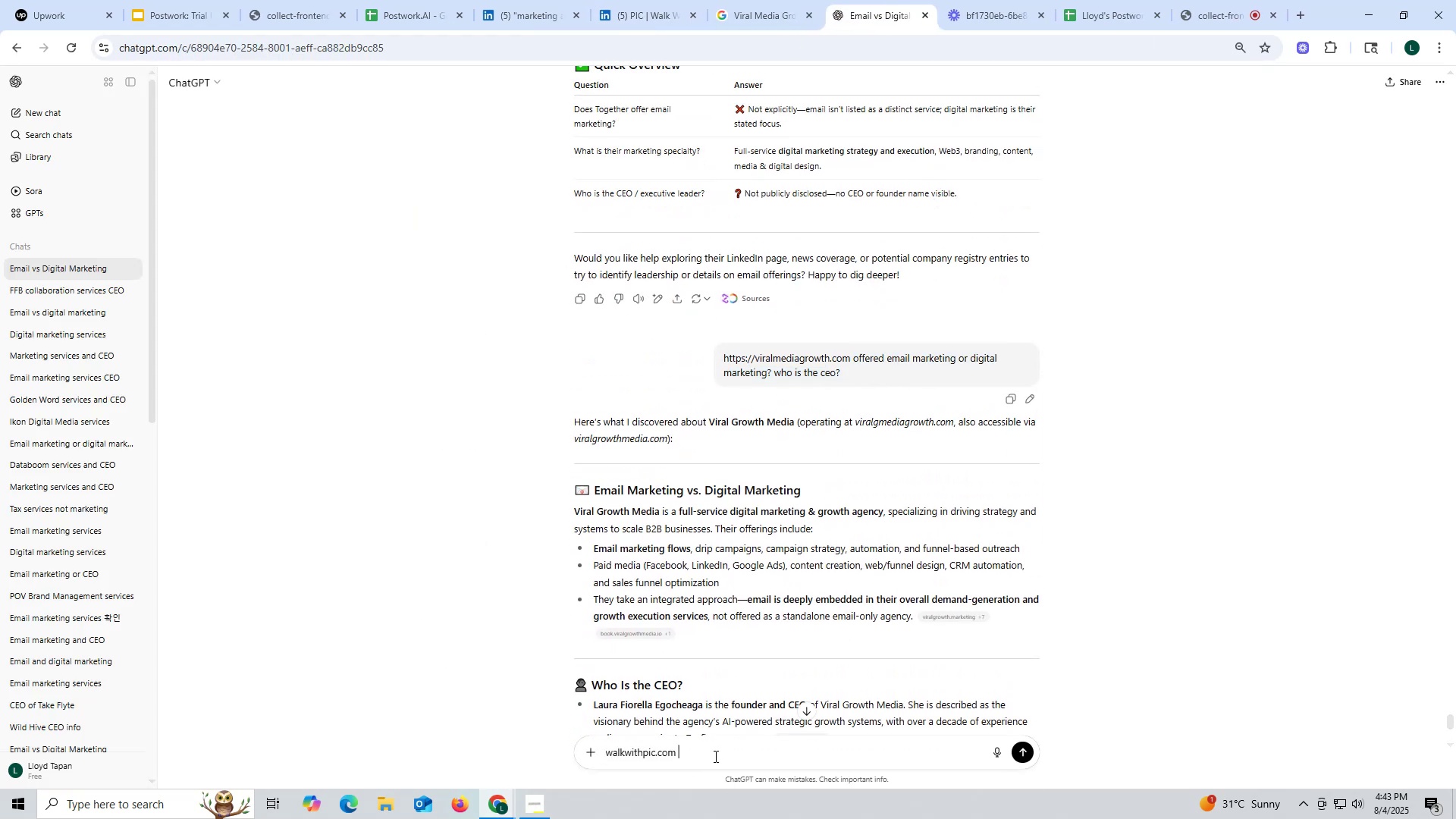 
left_click([714, 756])
 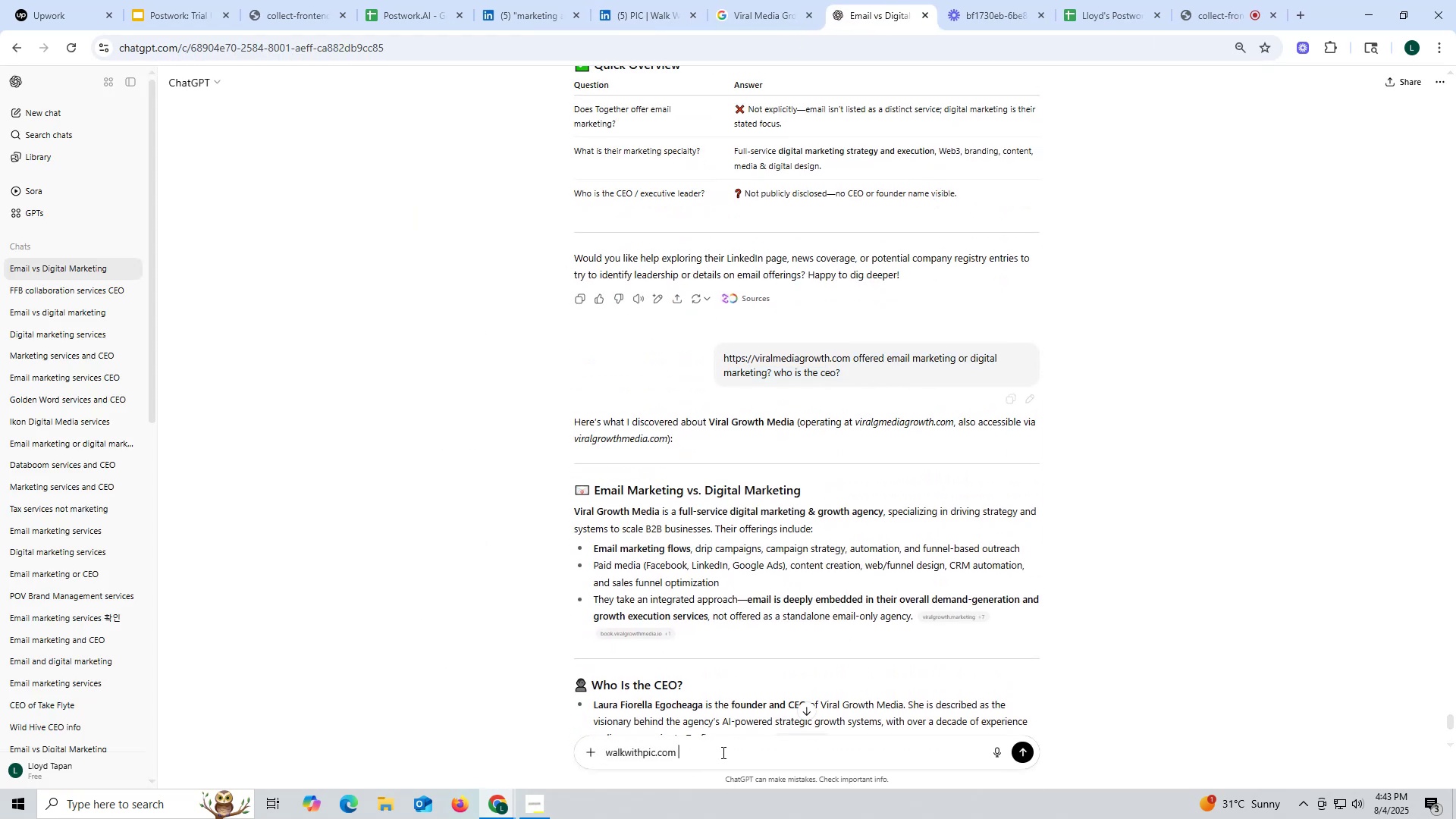 
key(Control+V)
 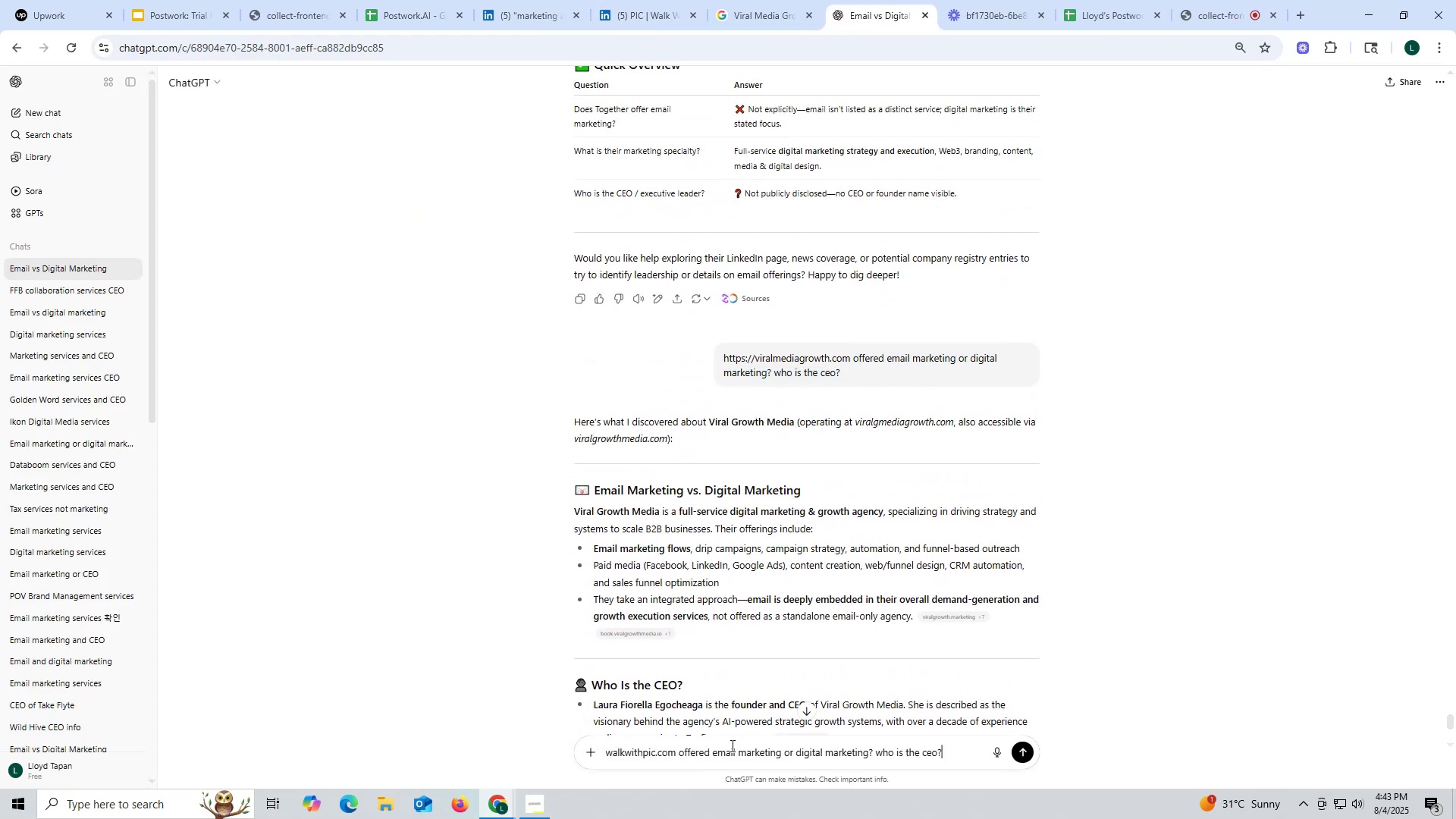 
key(Enter)
 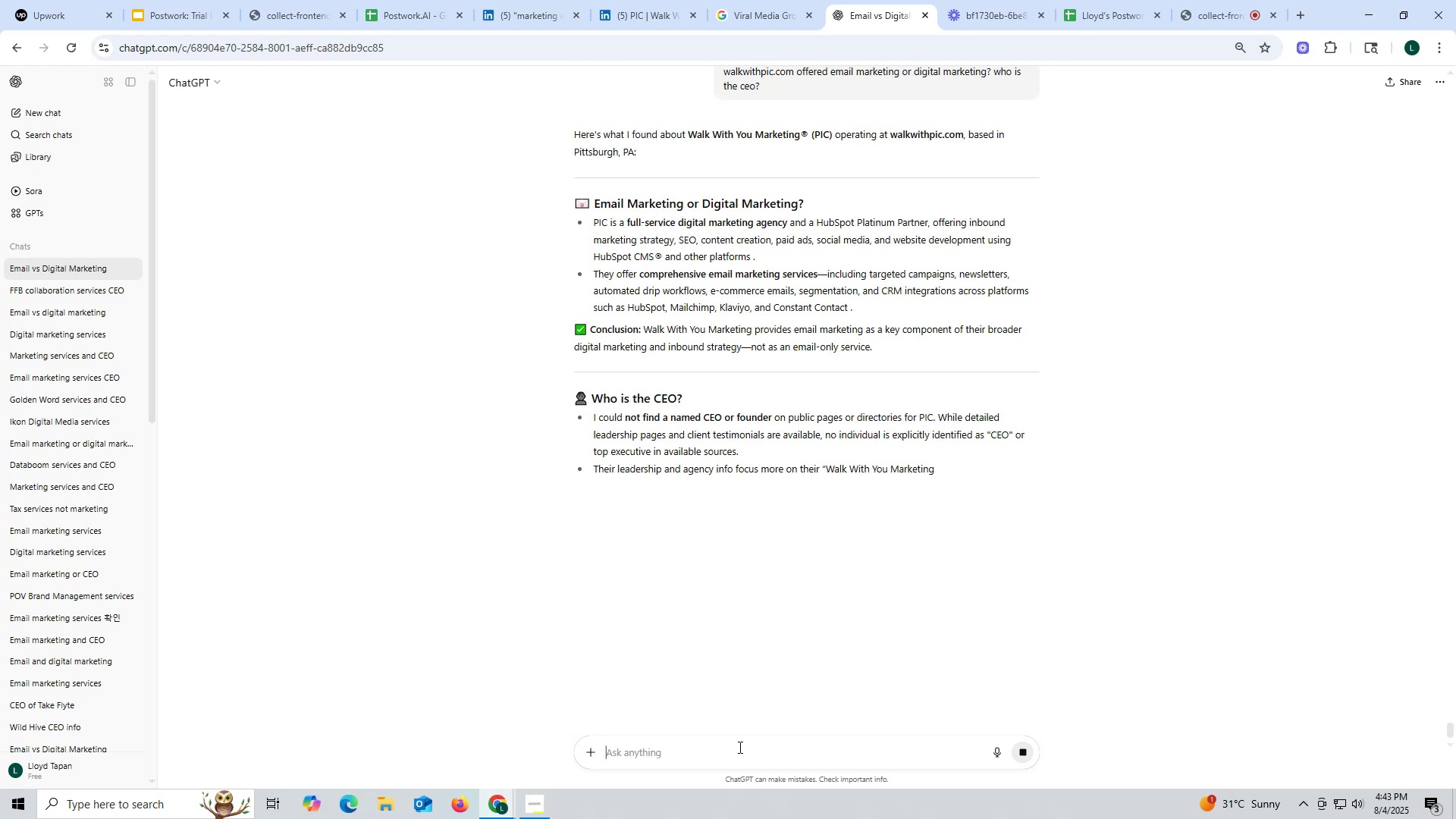 
wait(12.65)
 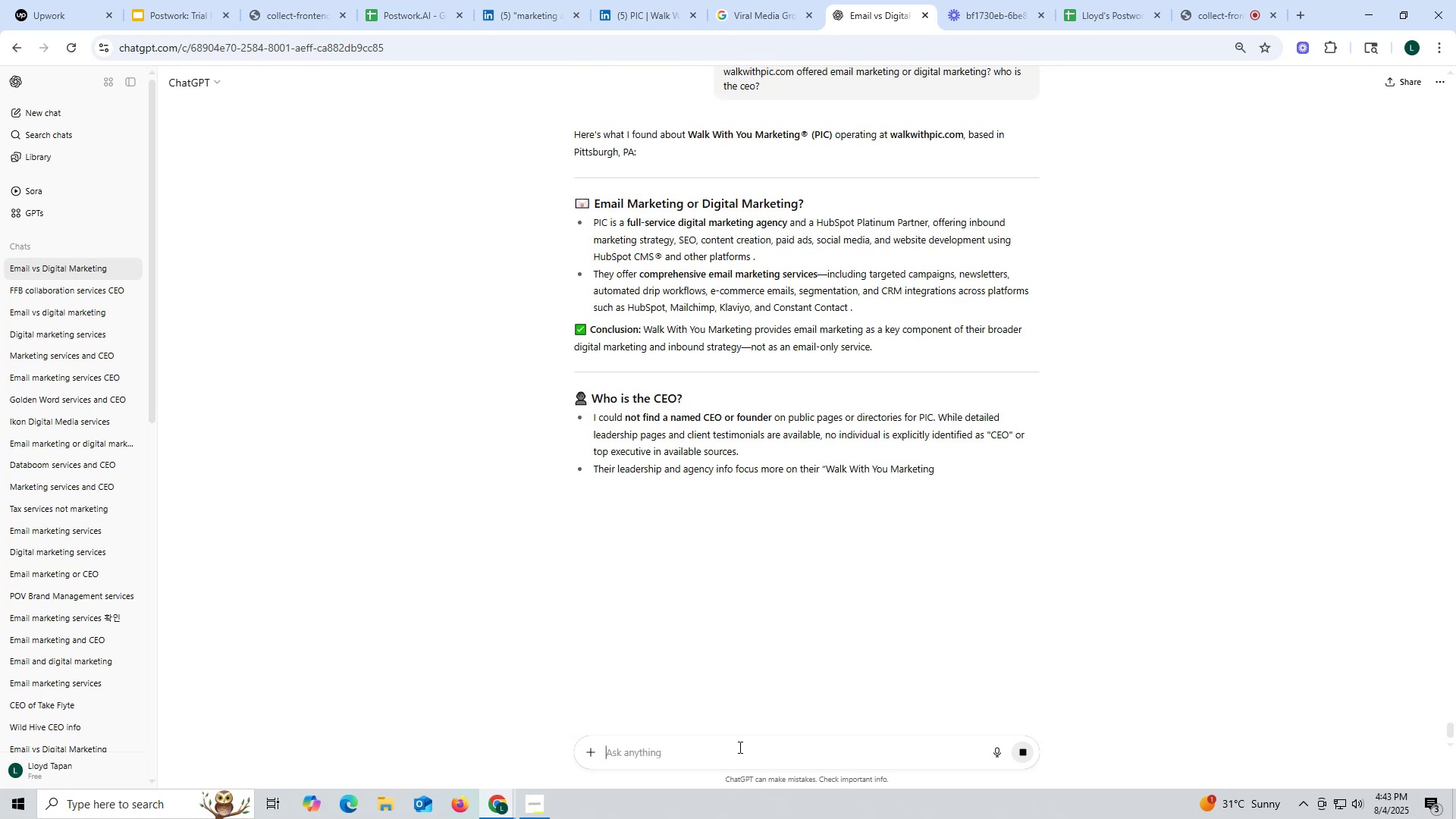 
left_click([739, 26])
 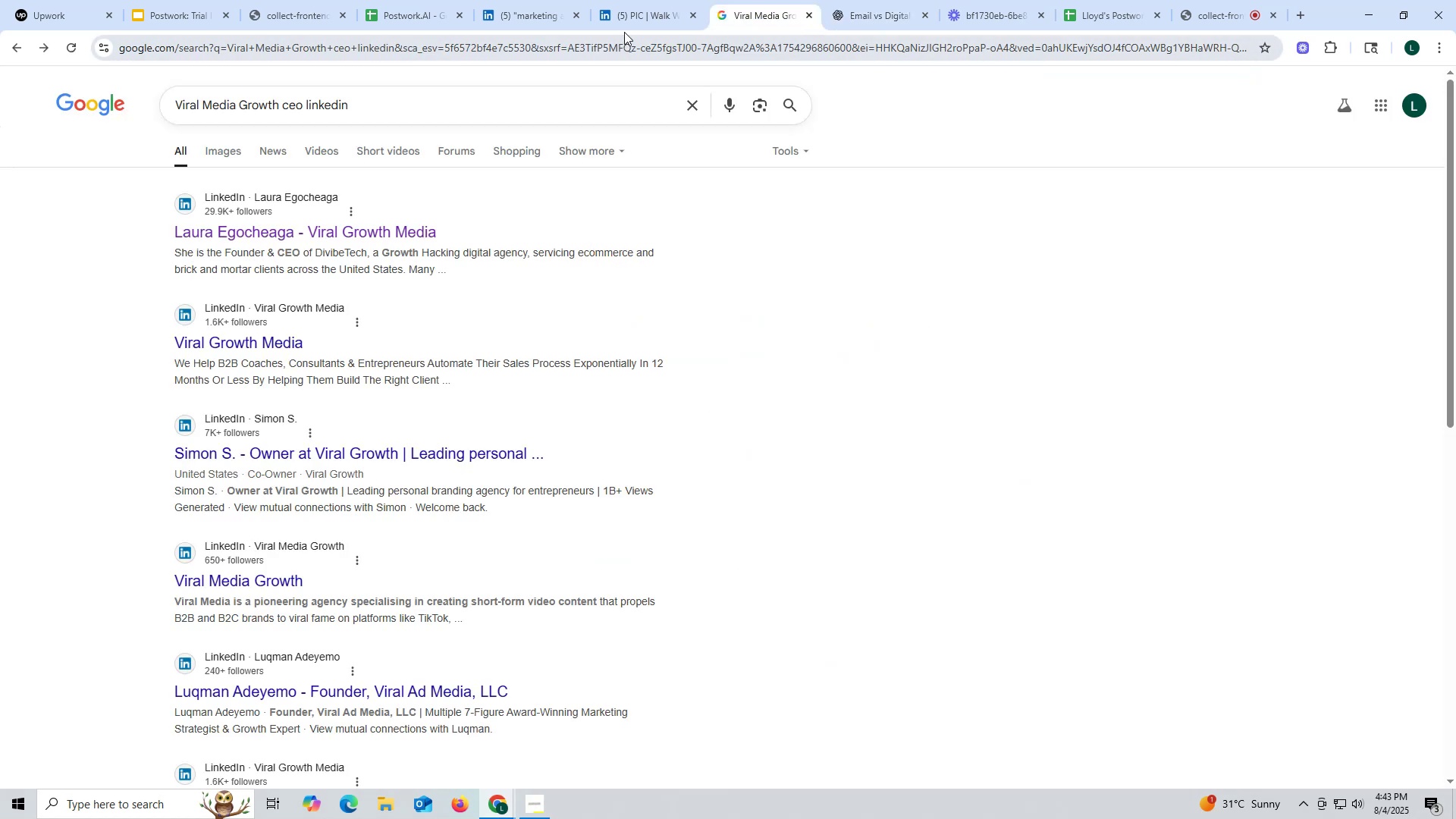 
left_click([635, 20])
 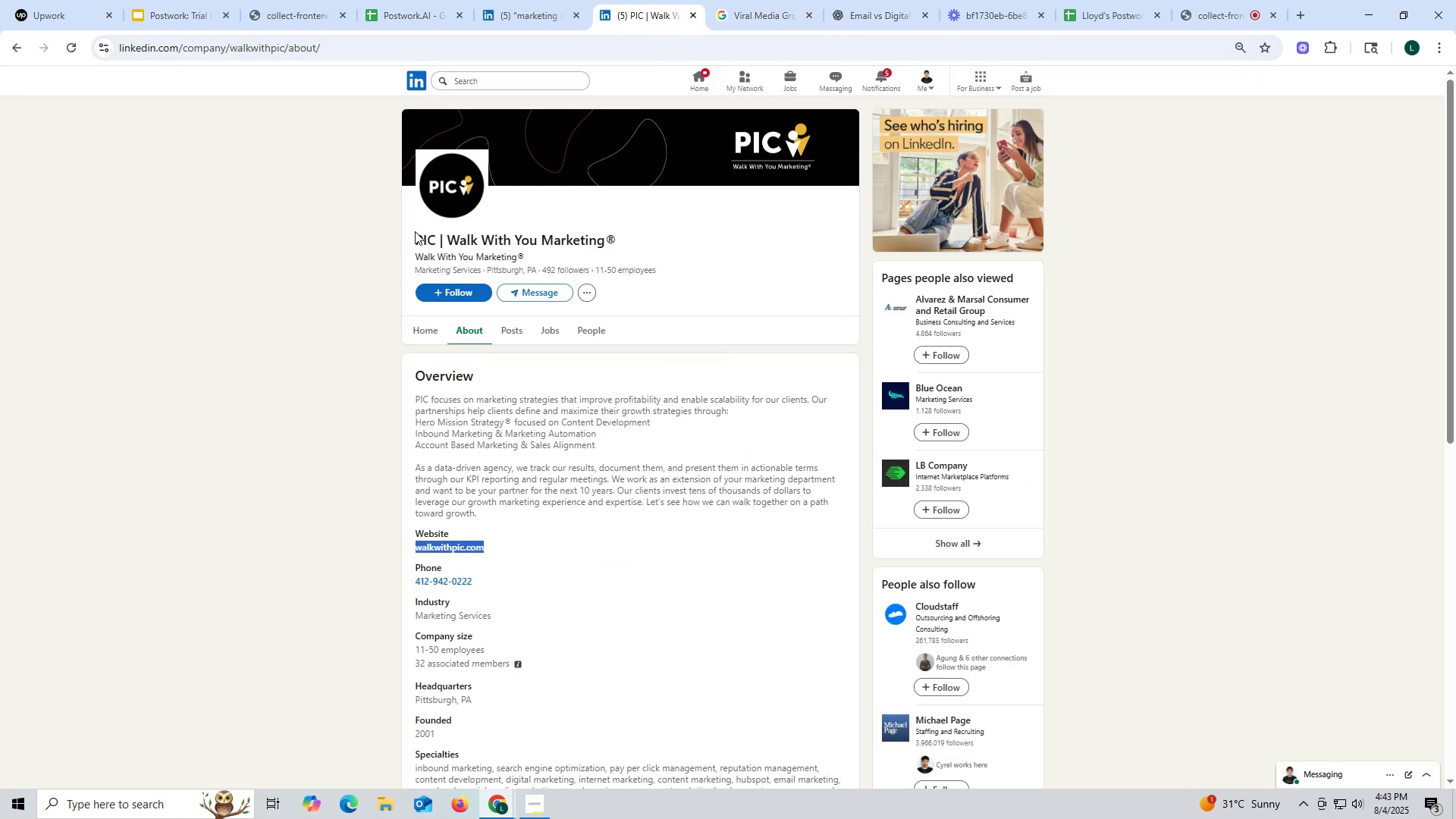 
left_click_drag(start_coordinate=[402, 234], to_coordinate=[626, 227])
 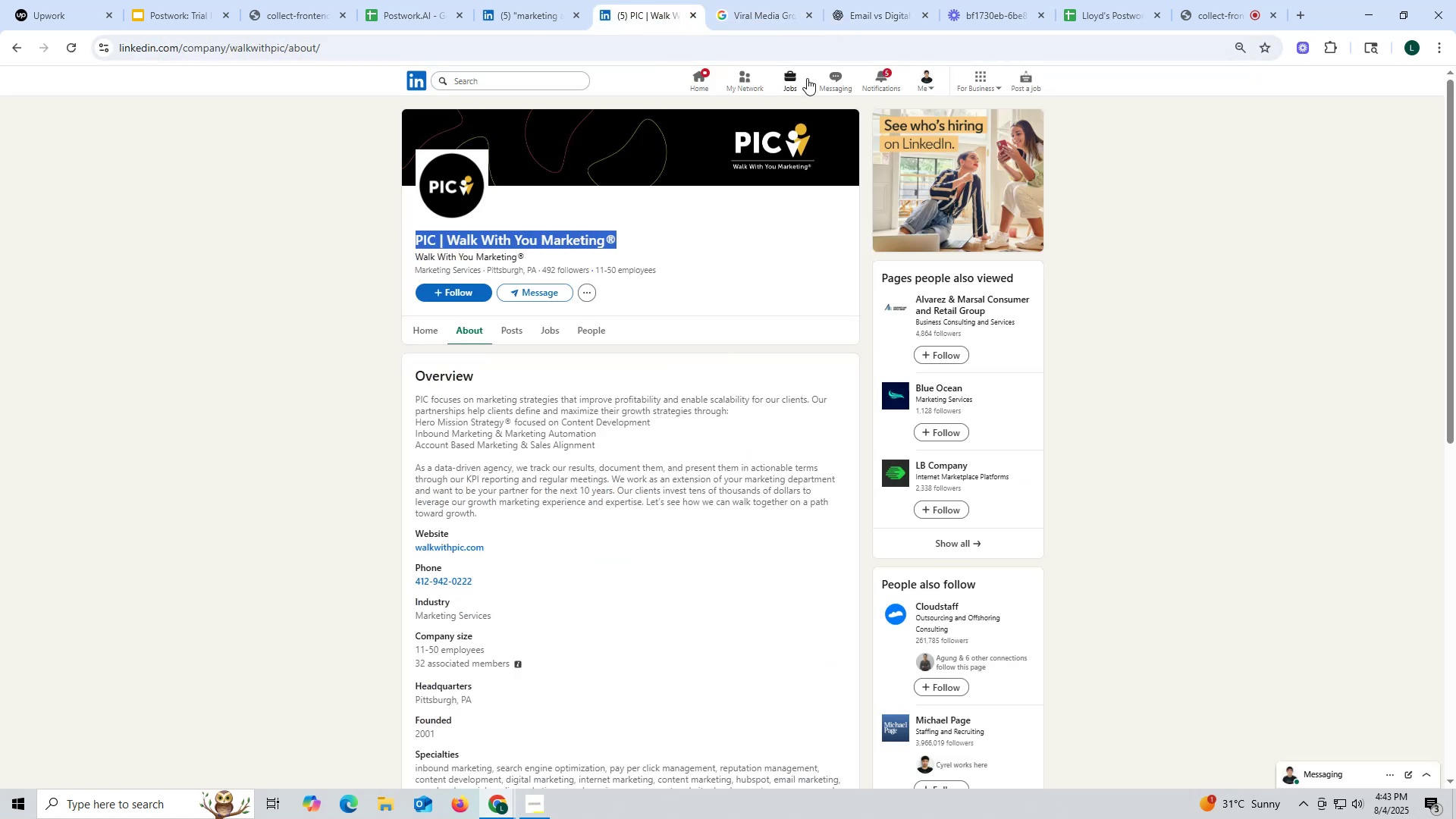 
key(Control+ControlLeft)
 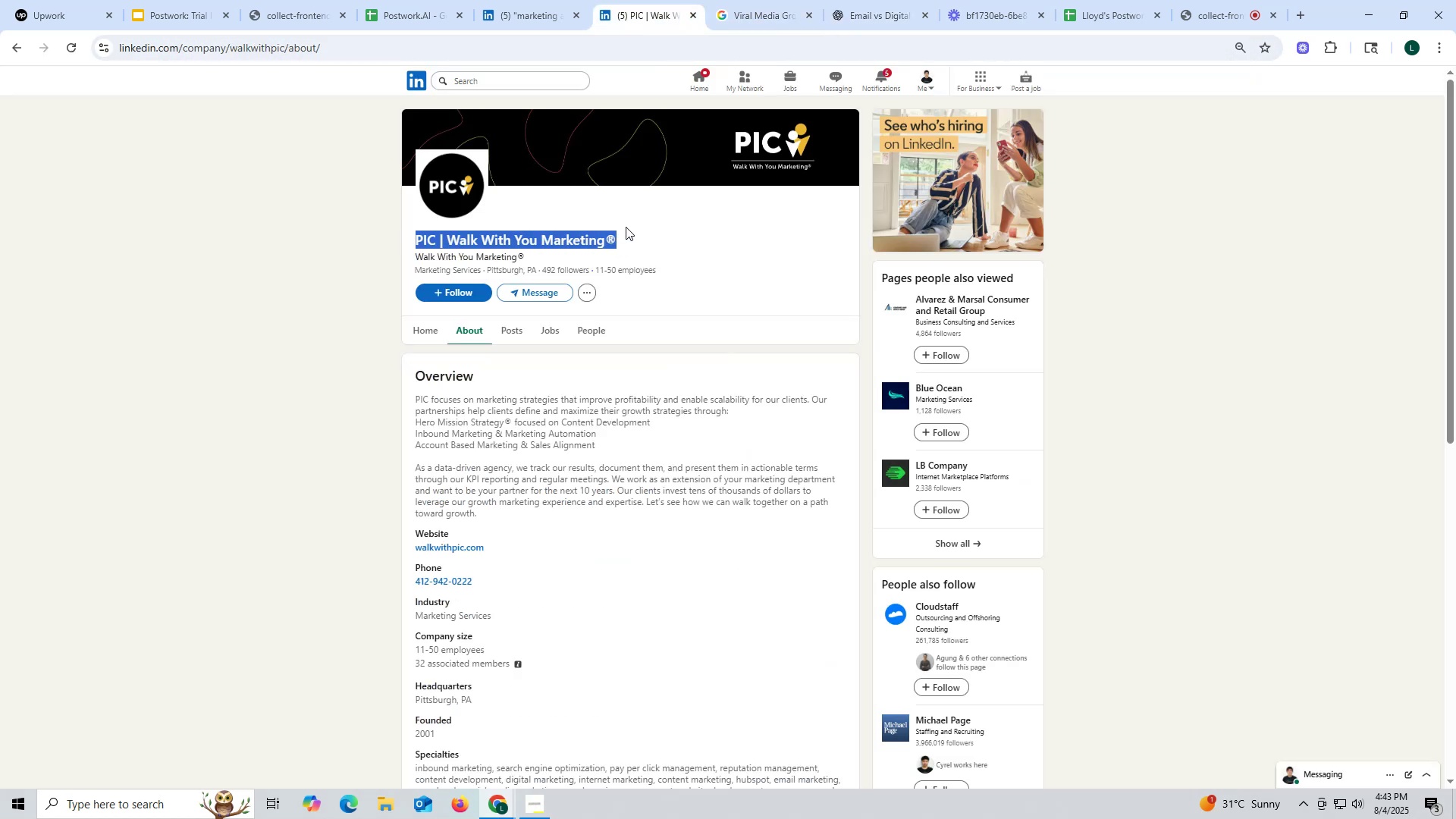 
key(Control+C)
 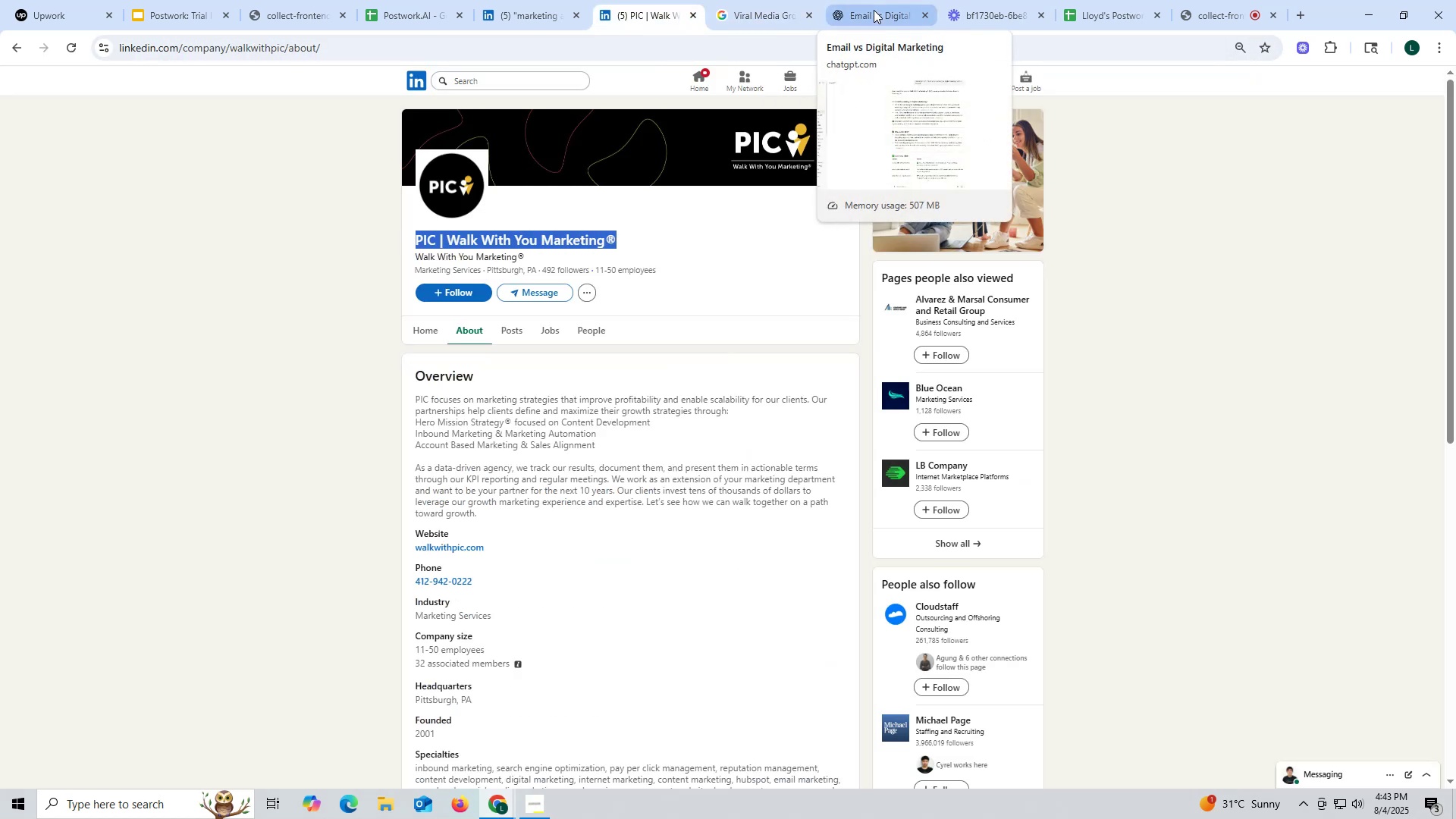 
left_click([864, 20])
 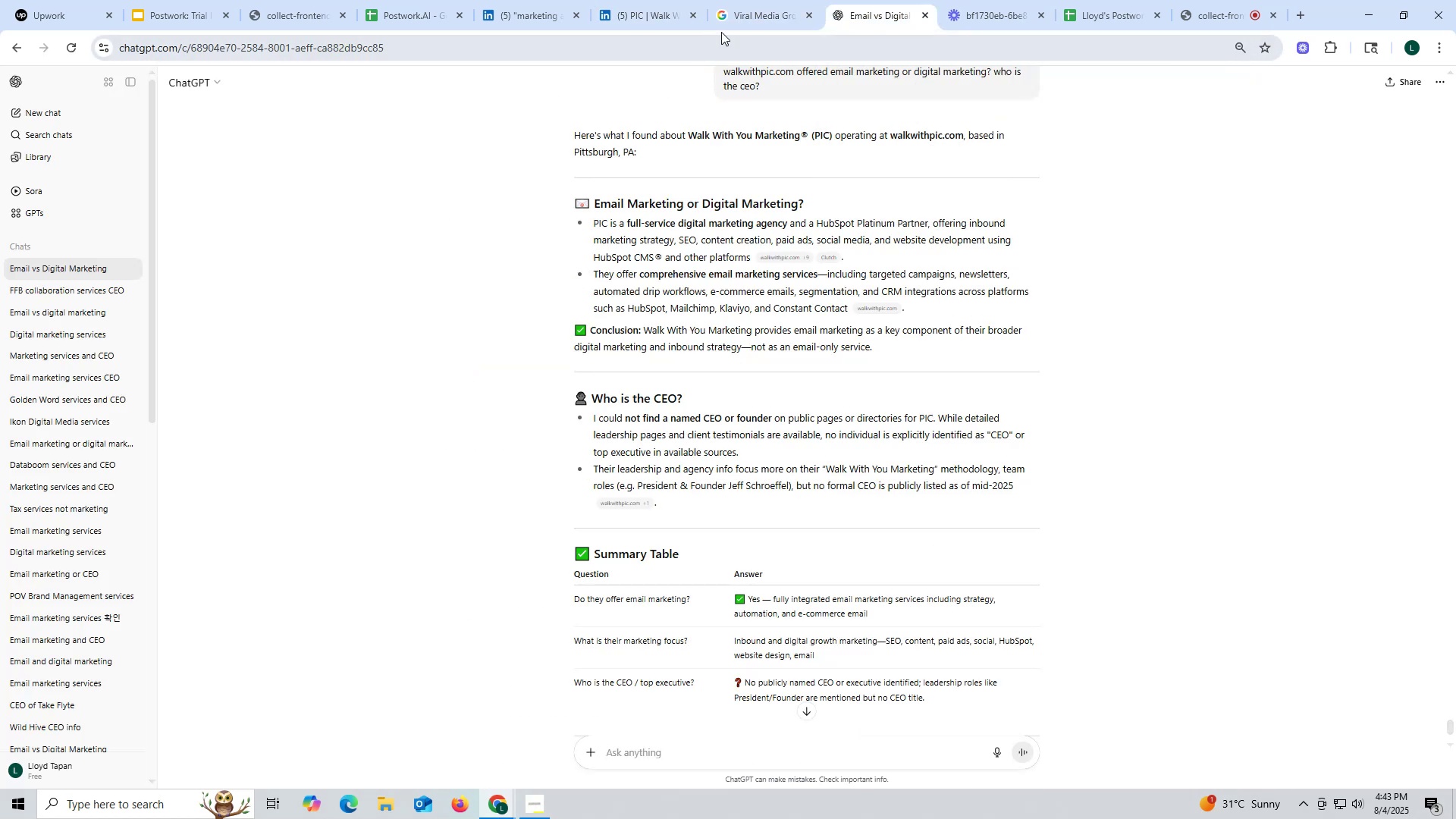 
left_click([738, 19])
 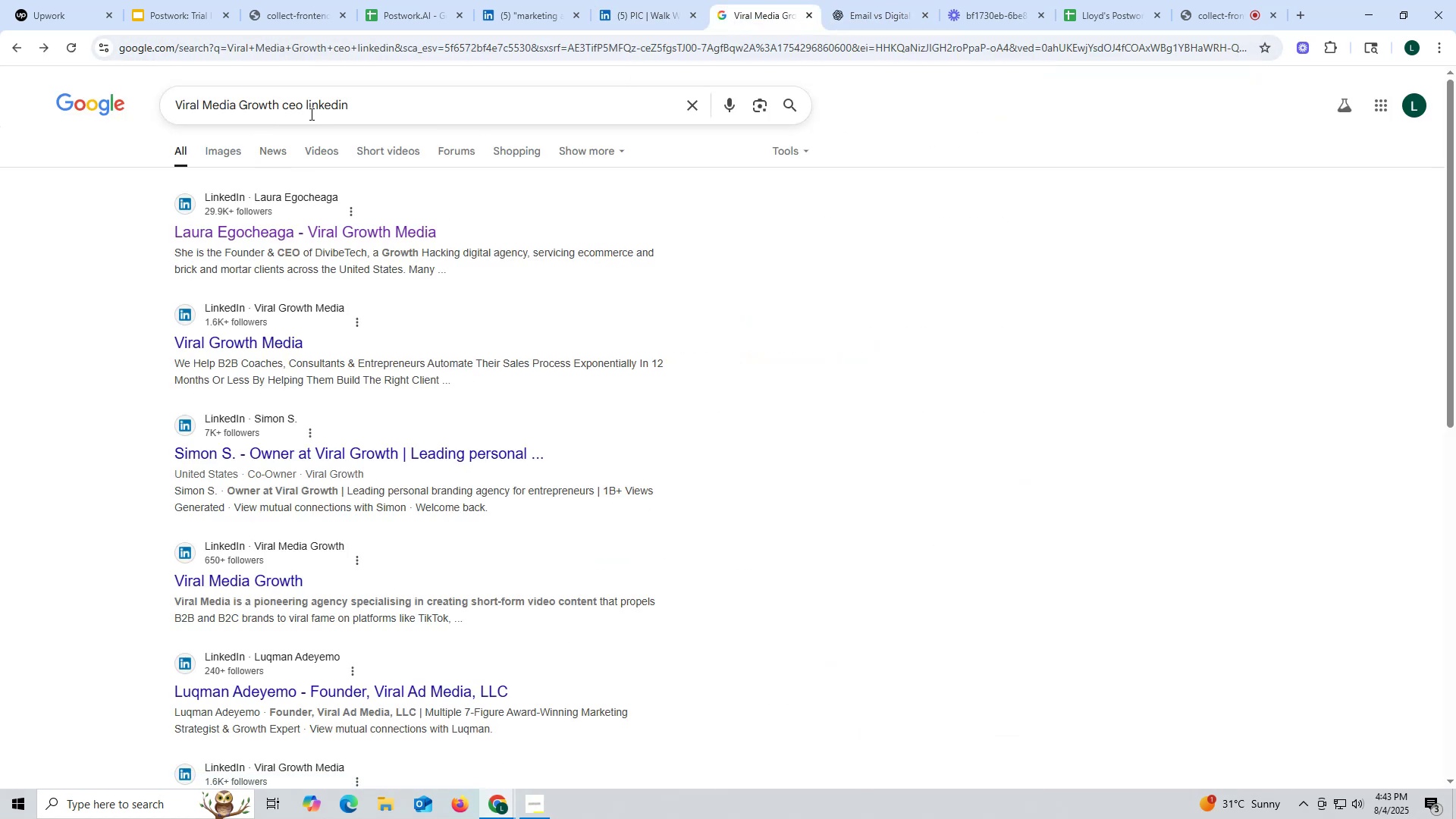 
left_click_drag(start_coordinate=[279, 106], to_coordinate=[63, 106])
 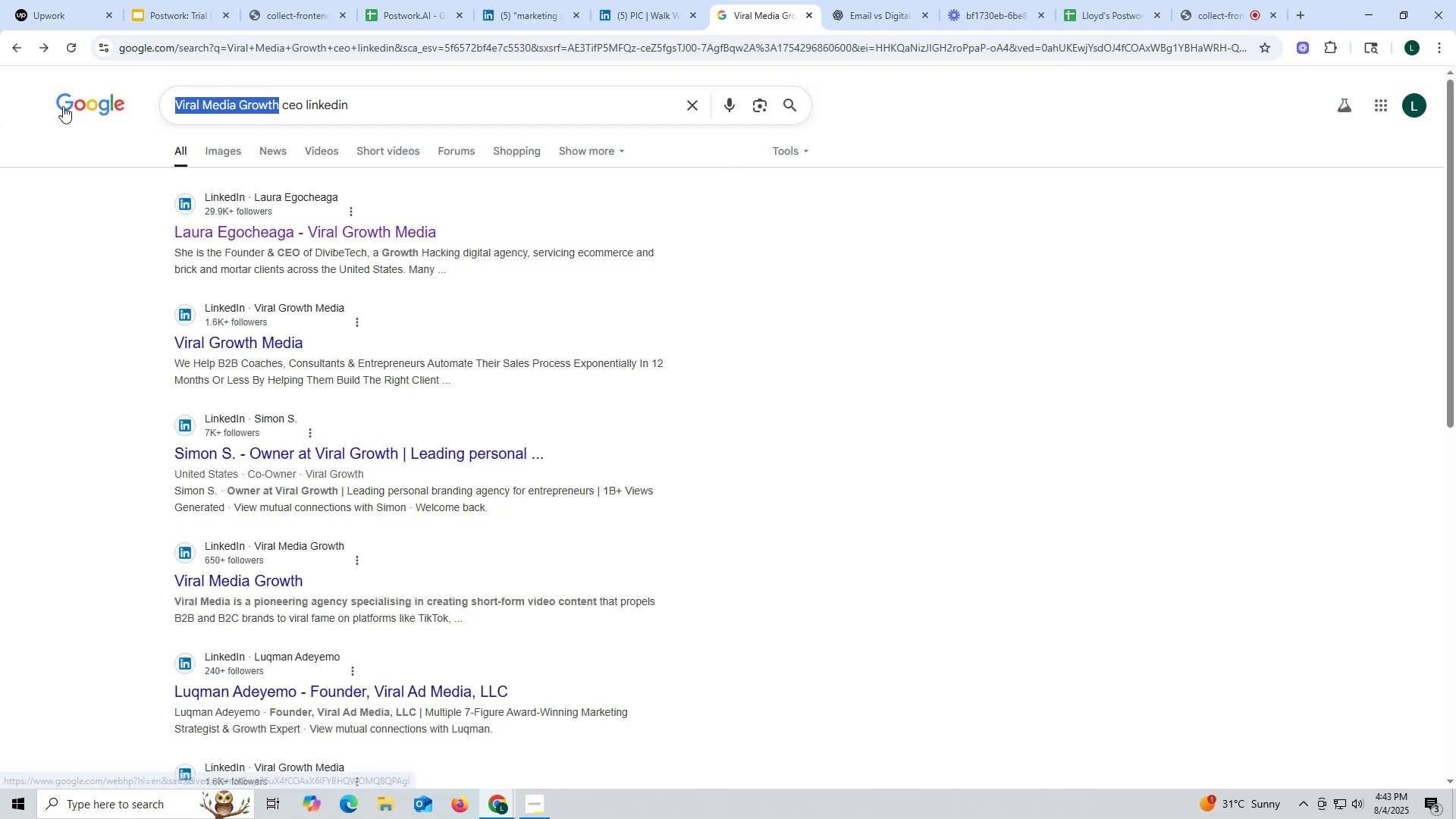 
key(Control+ControlLeft)
 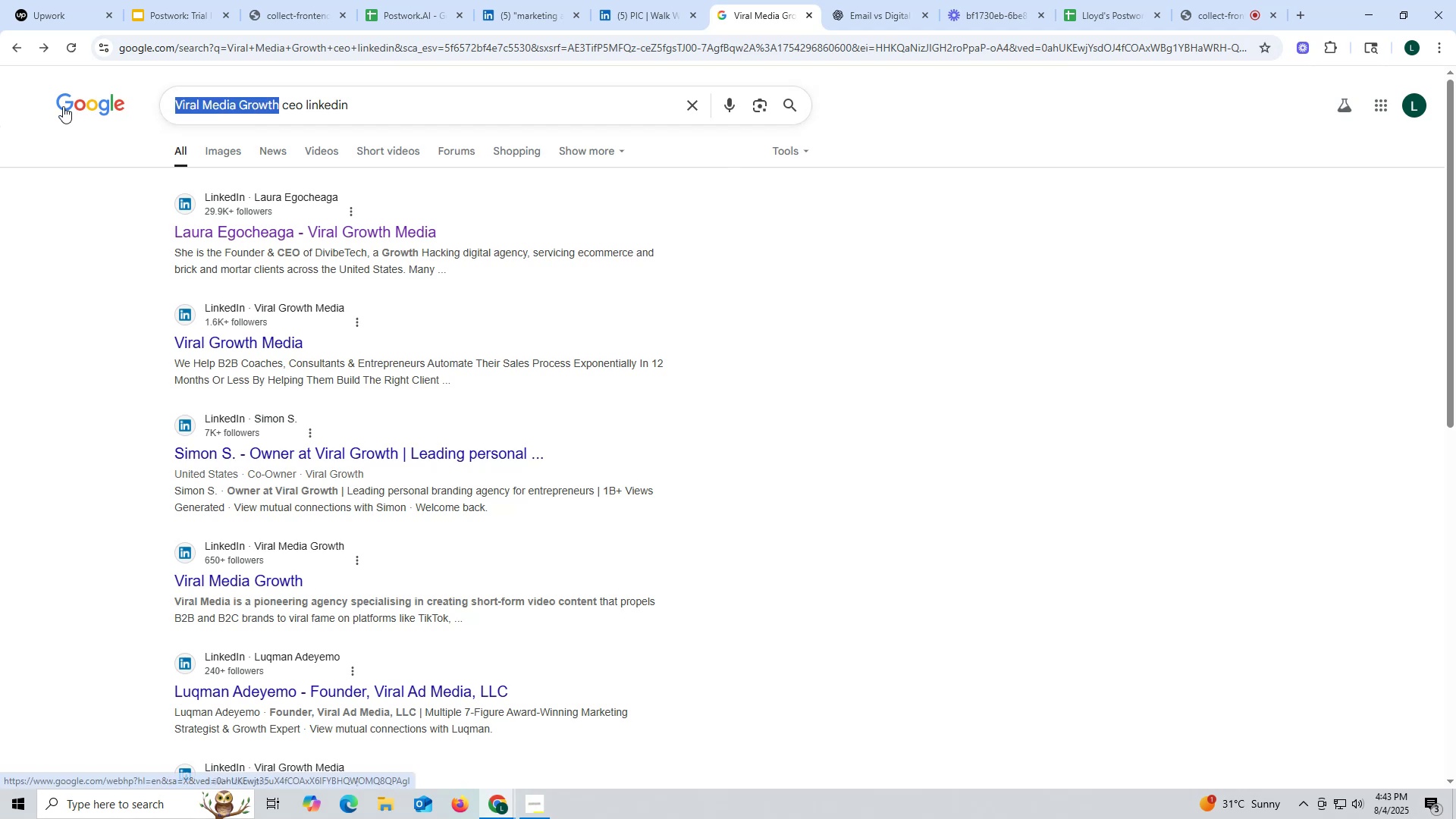 
key(Control+V)
 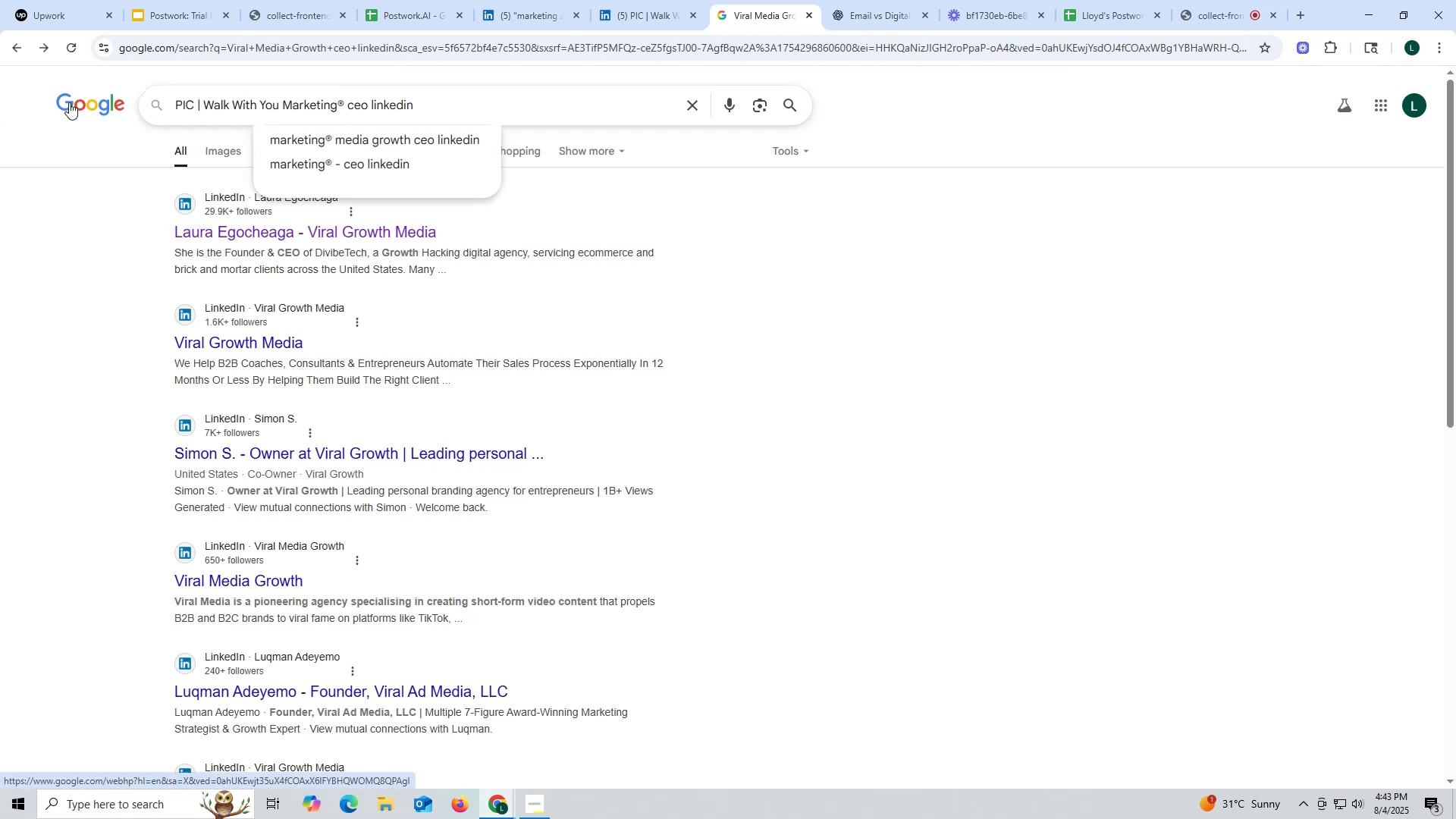 
key(Enter)
 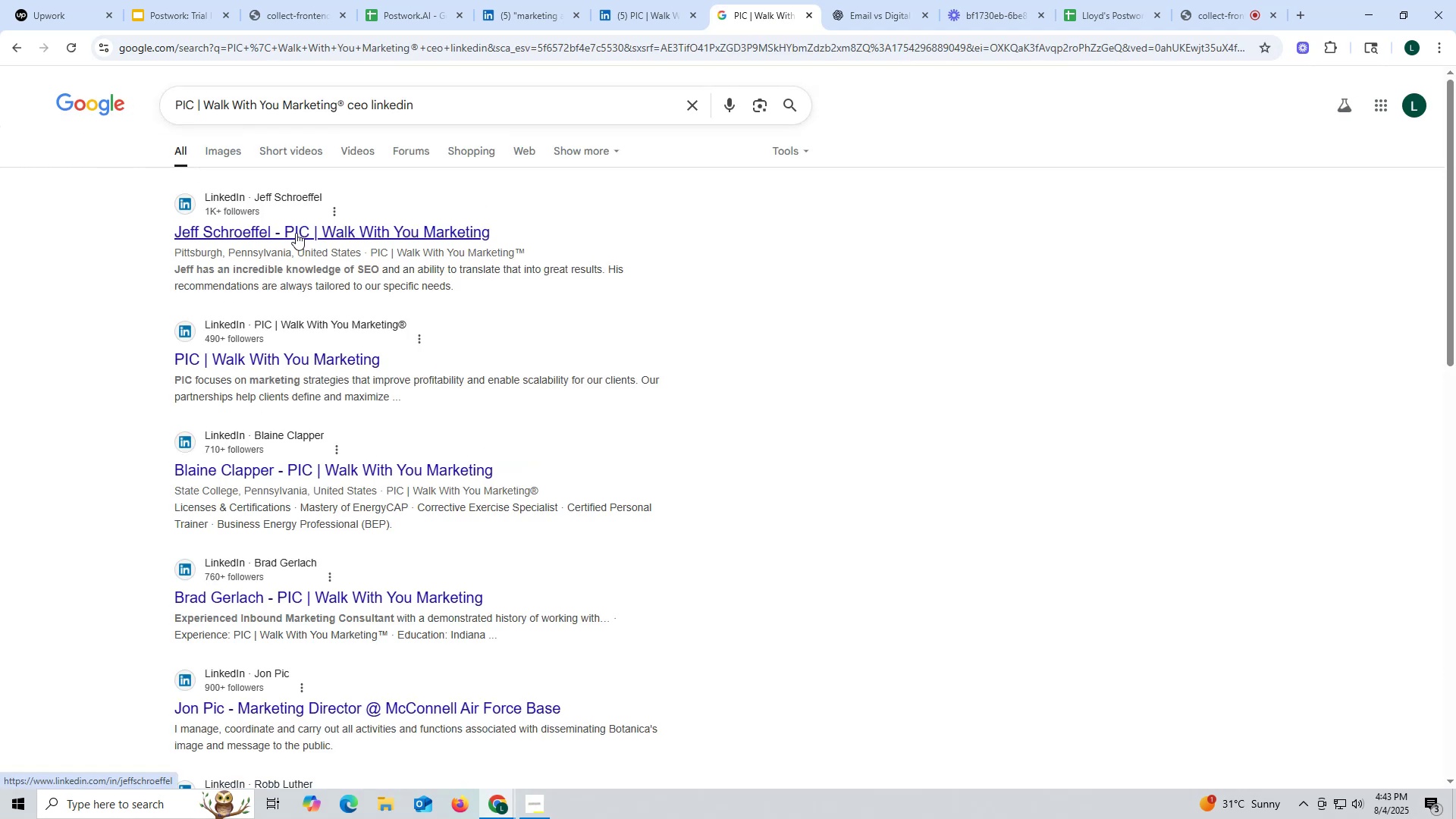 
left_click([296, 229])
 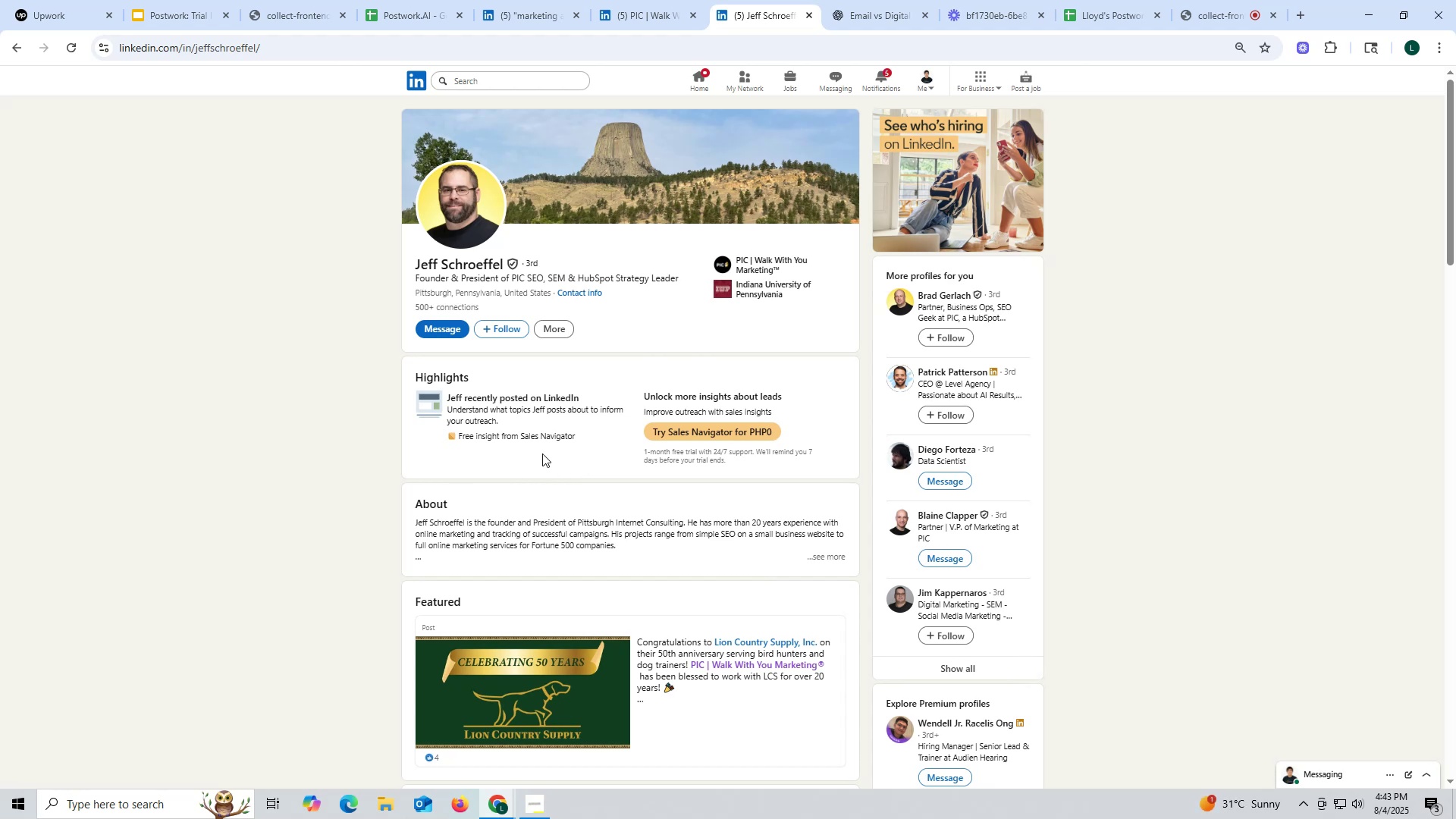 
wait(13.11)
 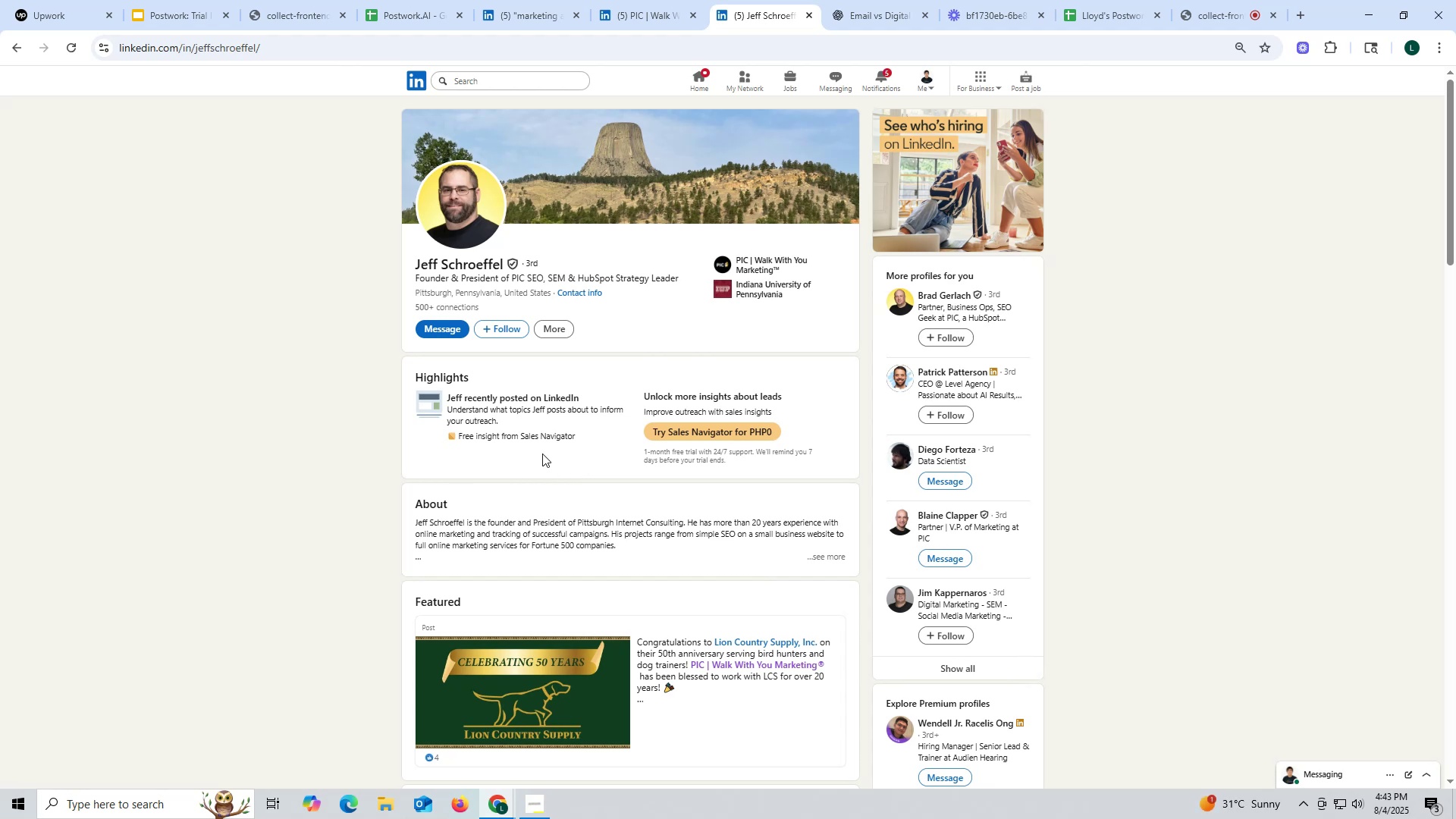 
scroll: coordinate [586, 416], scroll_direction: down, amount: 11.0
 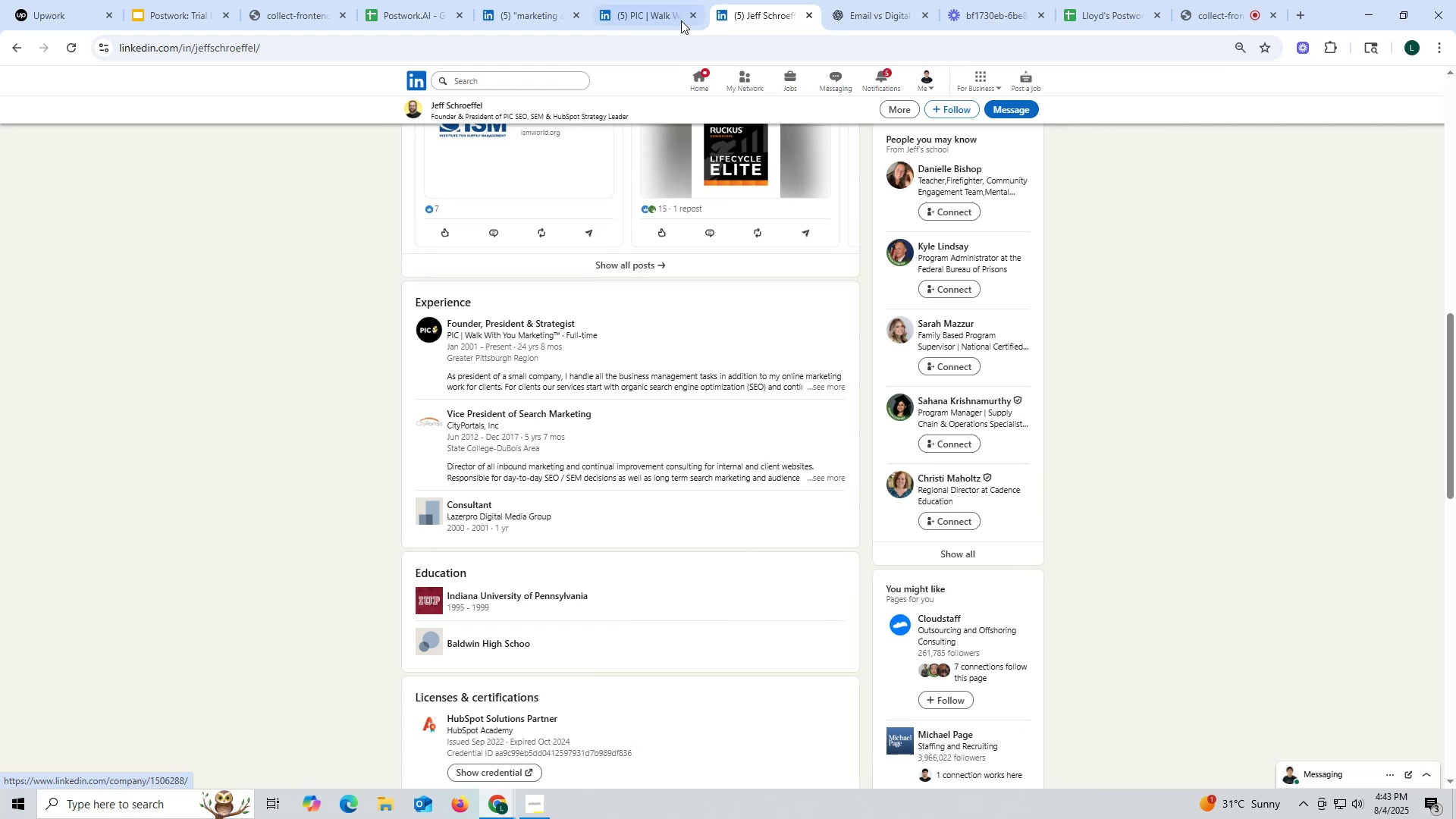 
left_click([667, 9])
 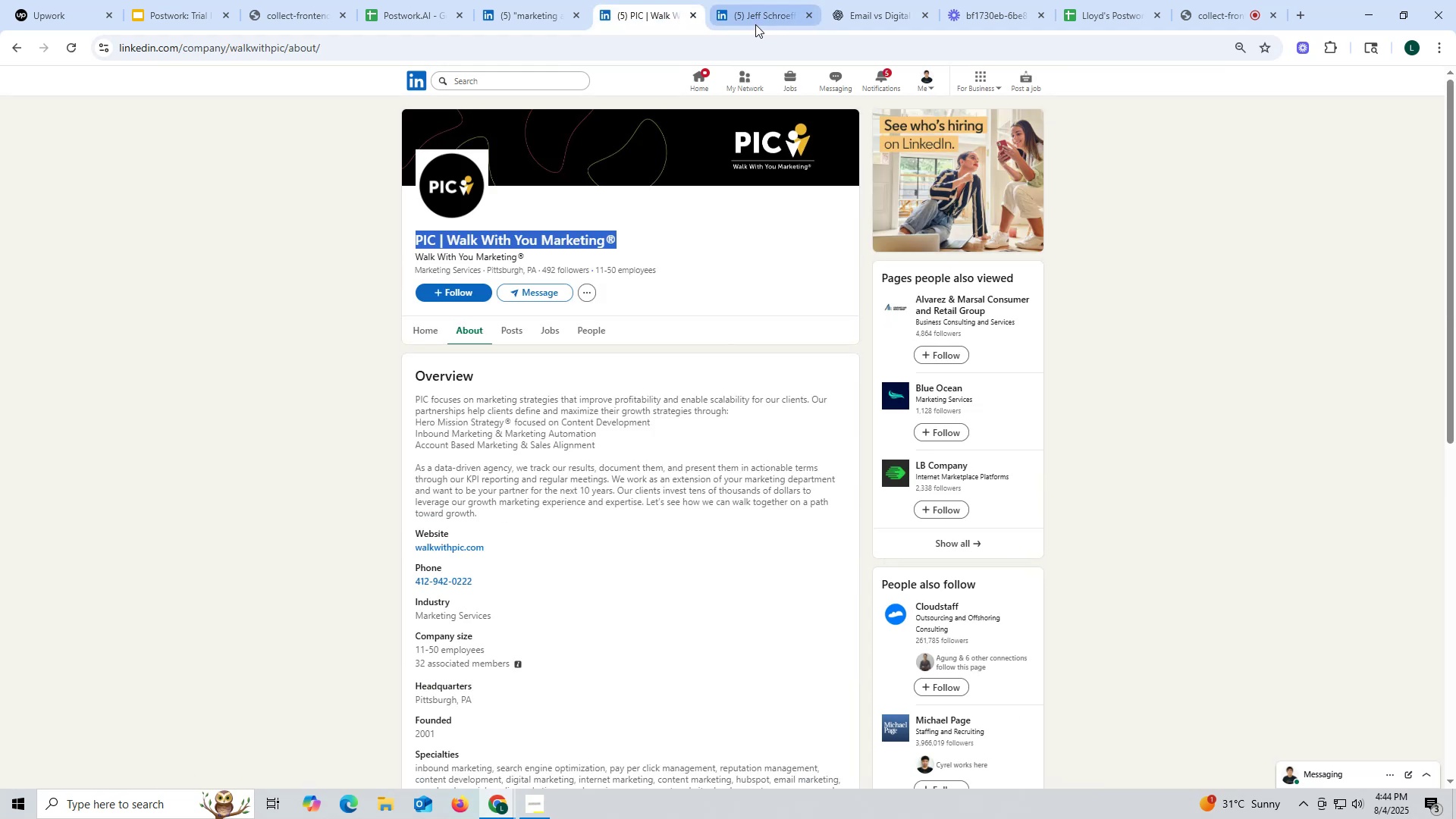 
left_click([755, 9])
 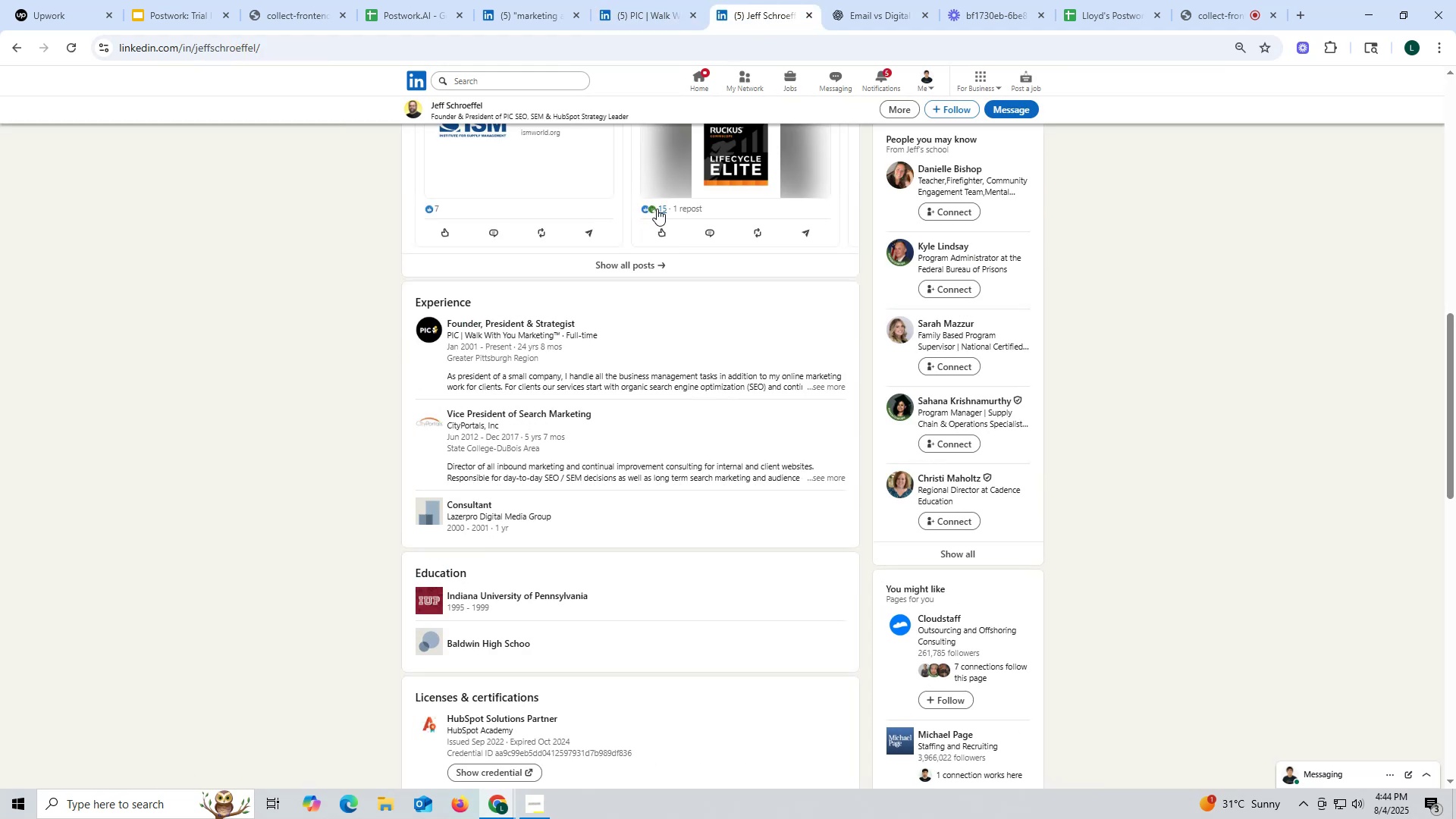 
scroll: coordinate [725, 221], scroll_direction: up, amount: 9.0
 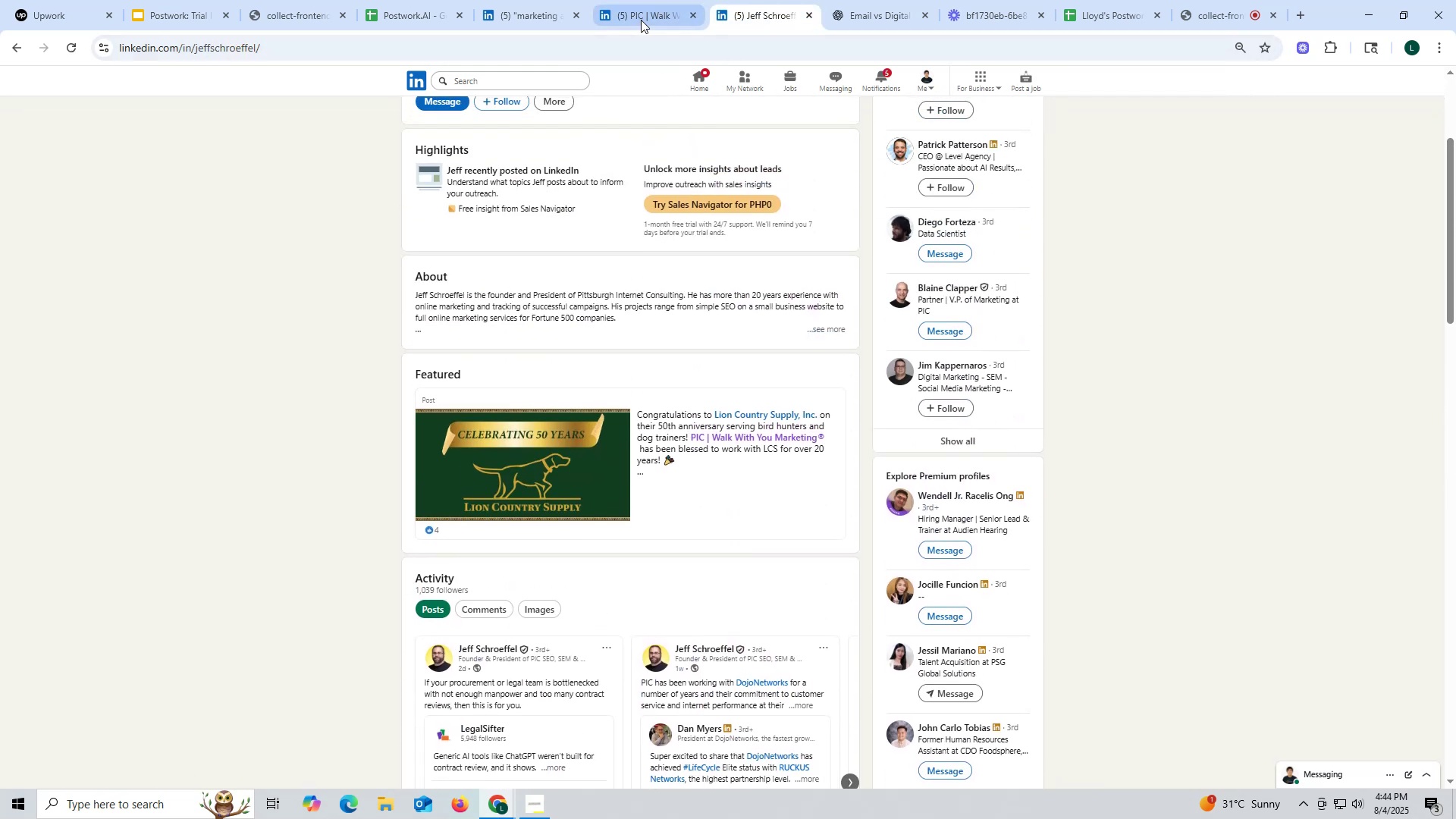 
left_click([641, 10])
 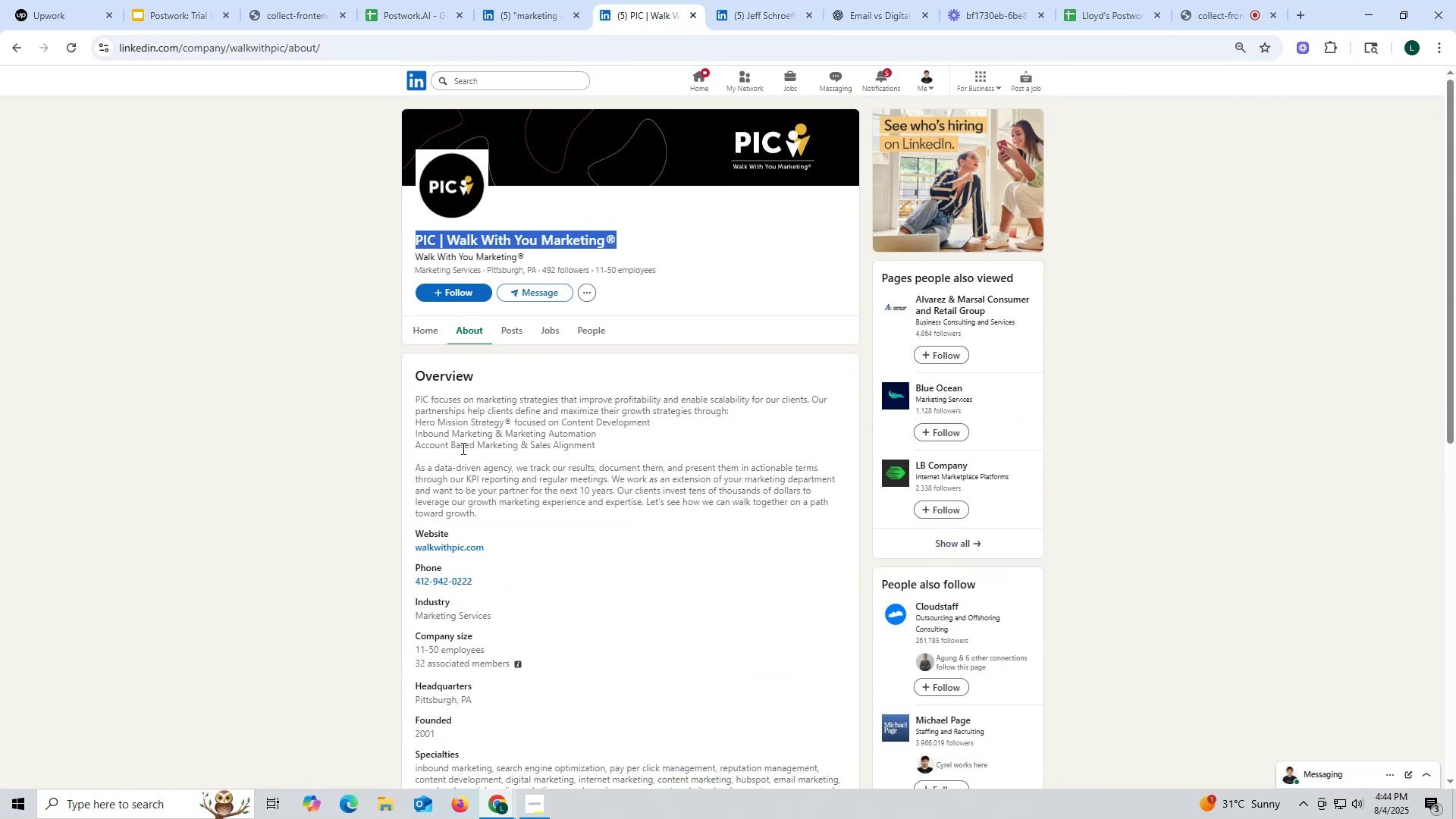 
key(Control+ControlLeft)
 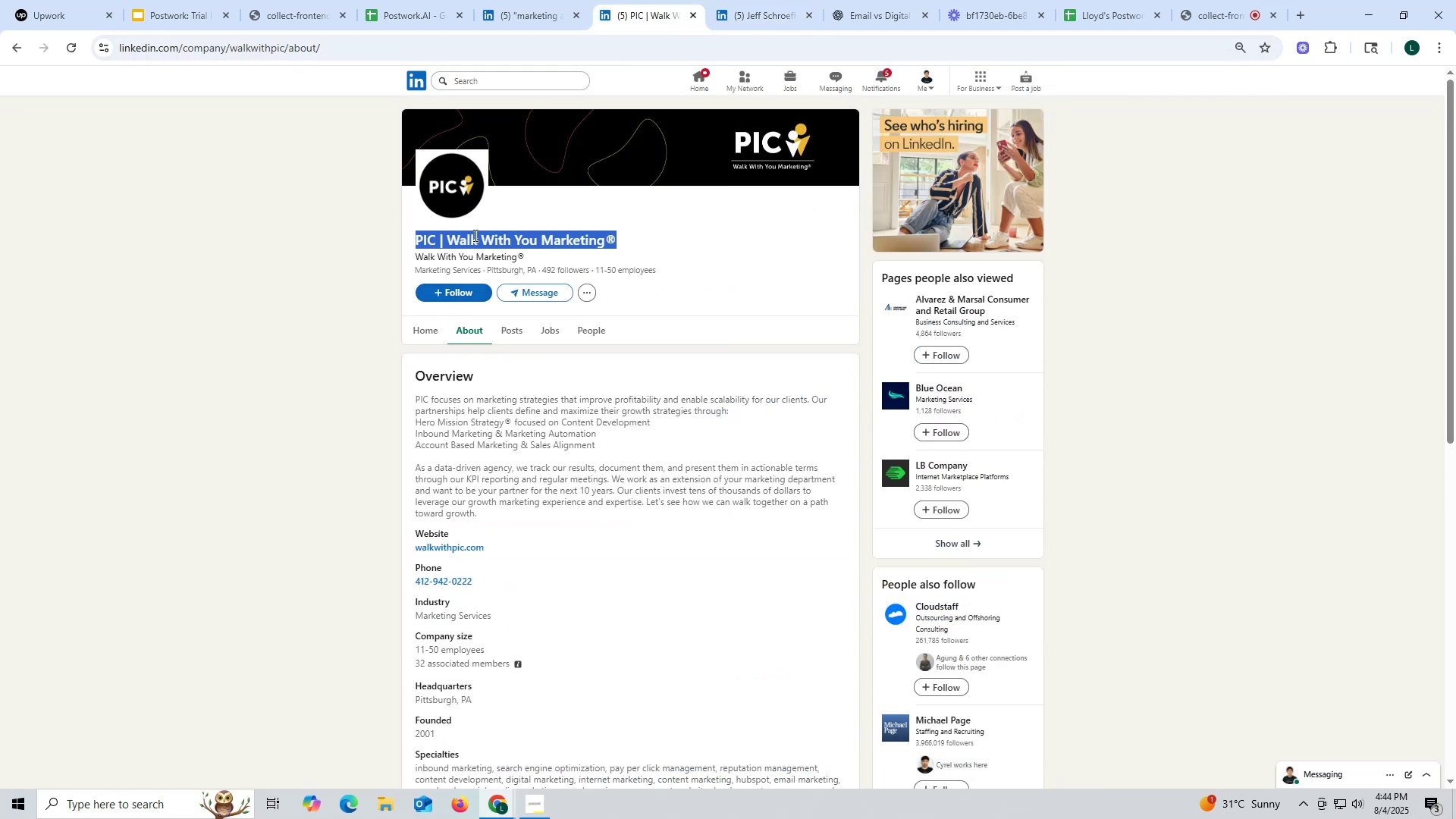 
key(Control+C)
 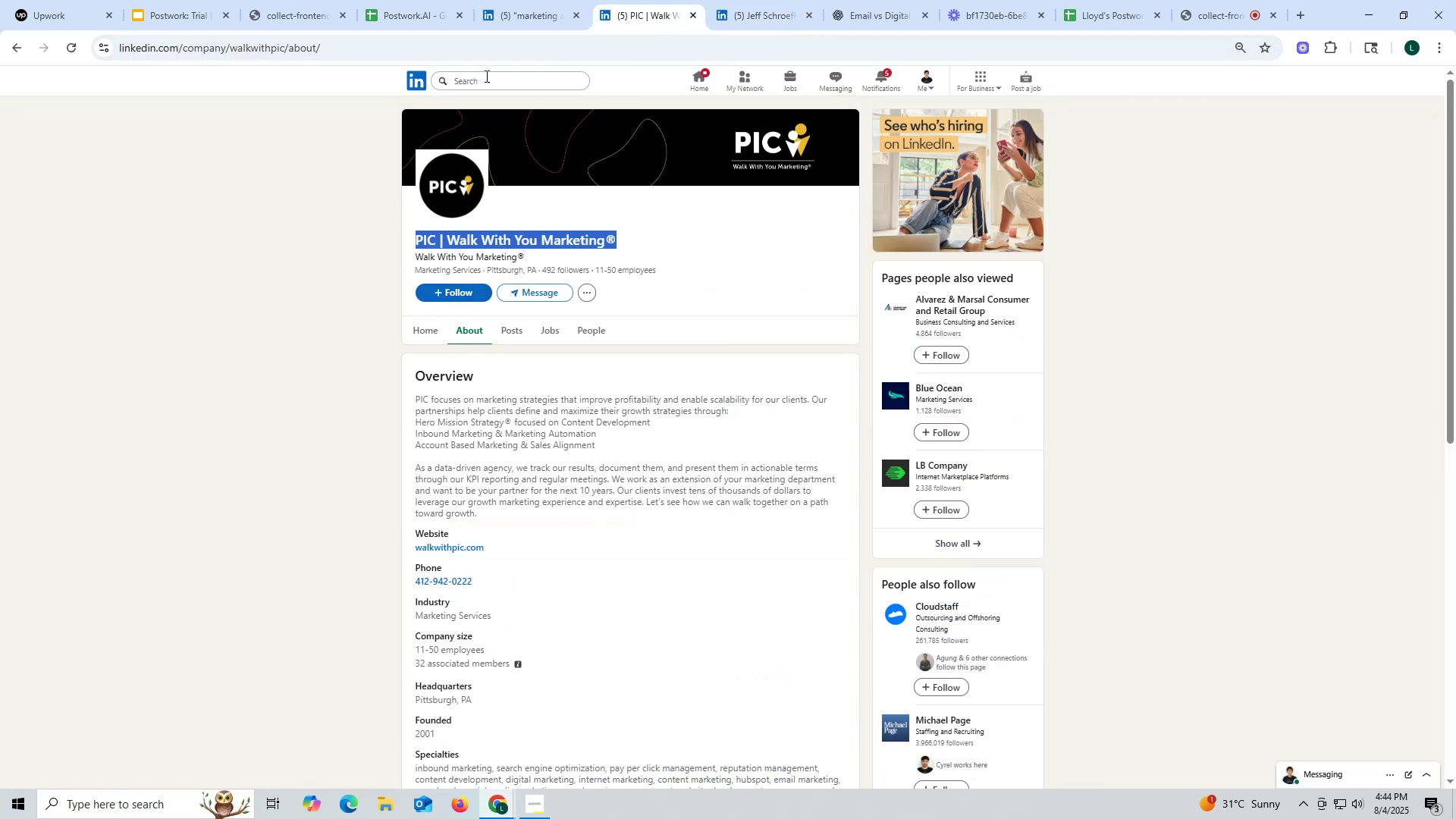 
key(Control+ControlLeft)
 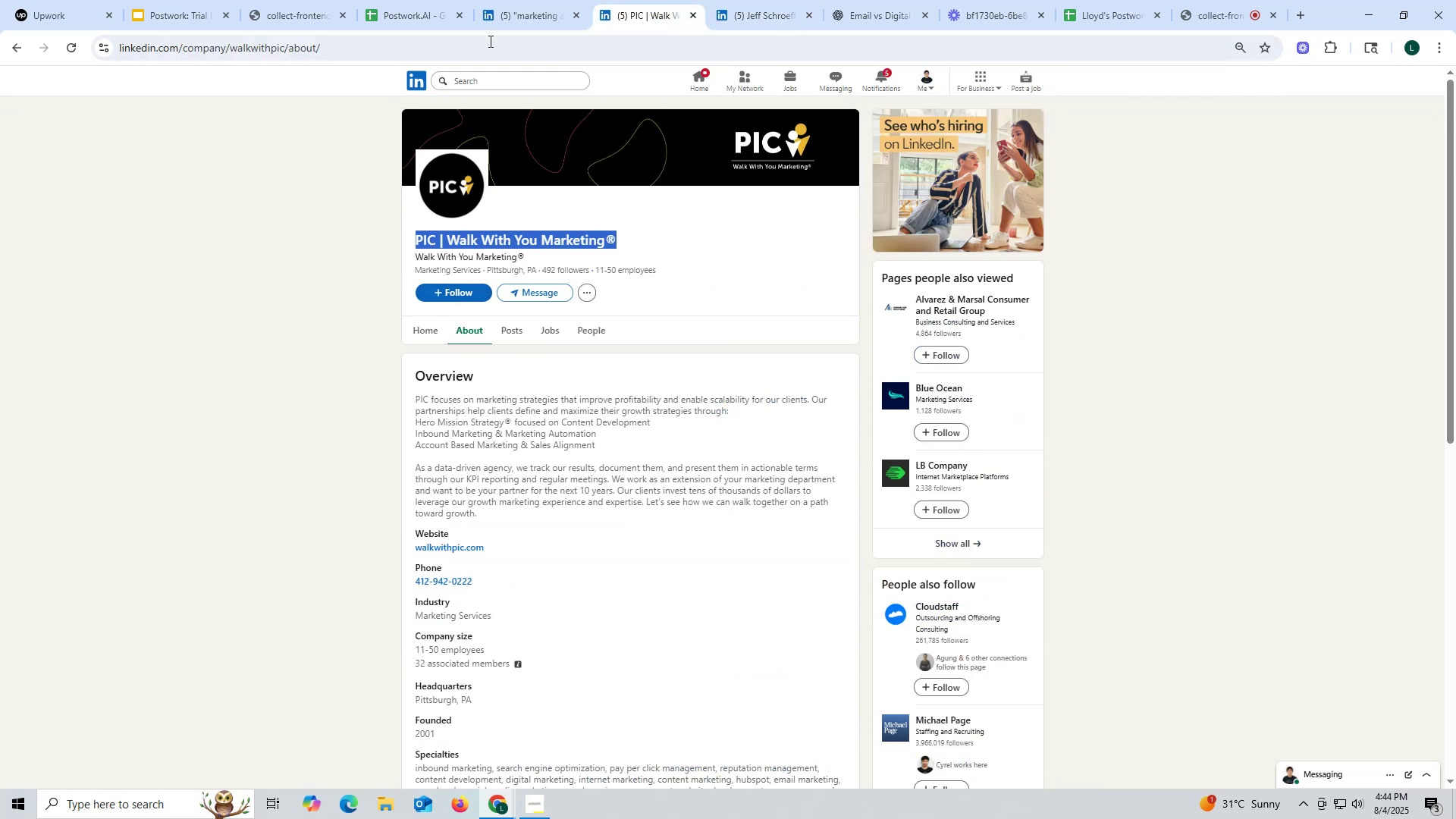 
key(Control+C)
 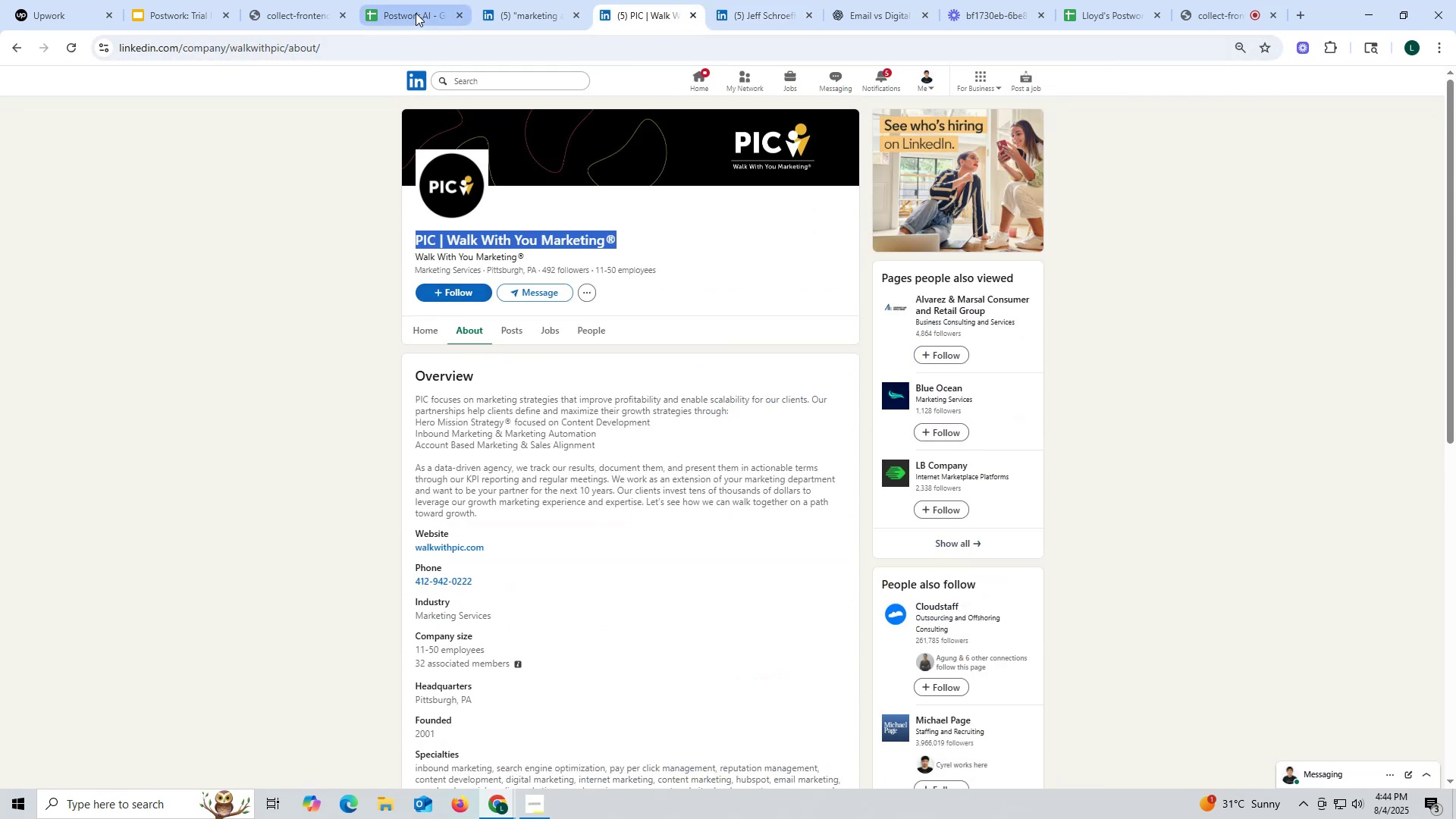 
left_click([416, 13])
 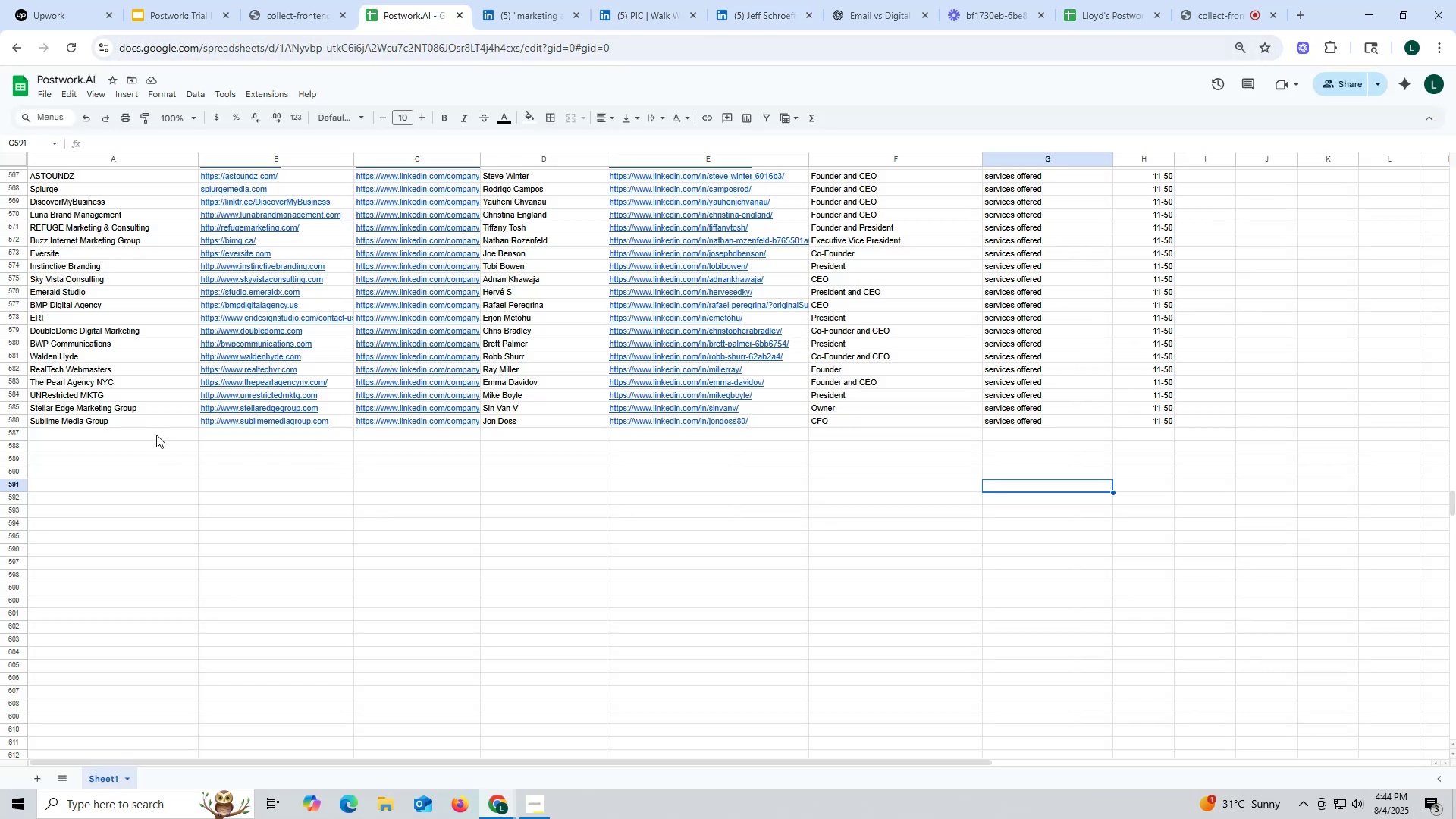 
double_click([156, 435])
 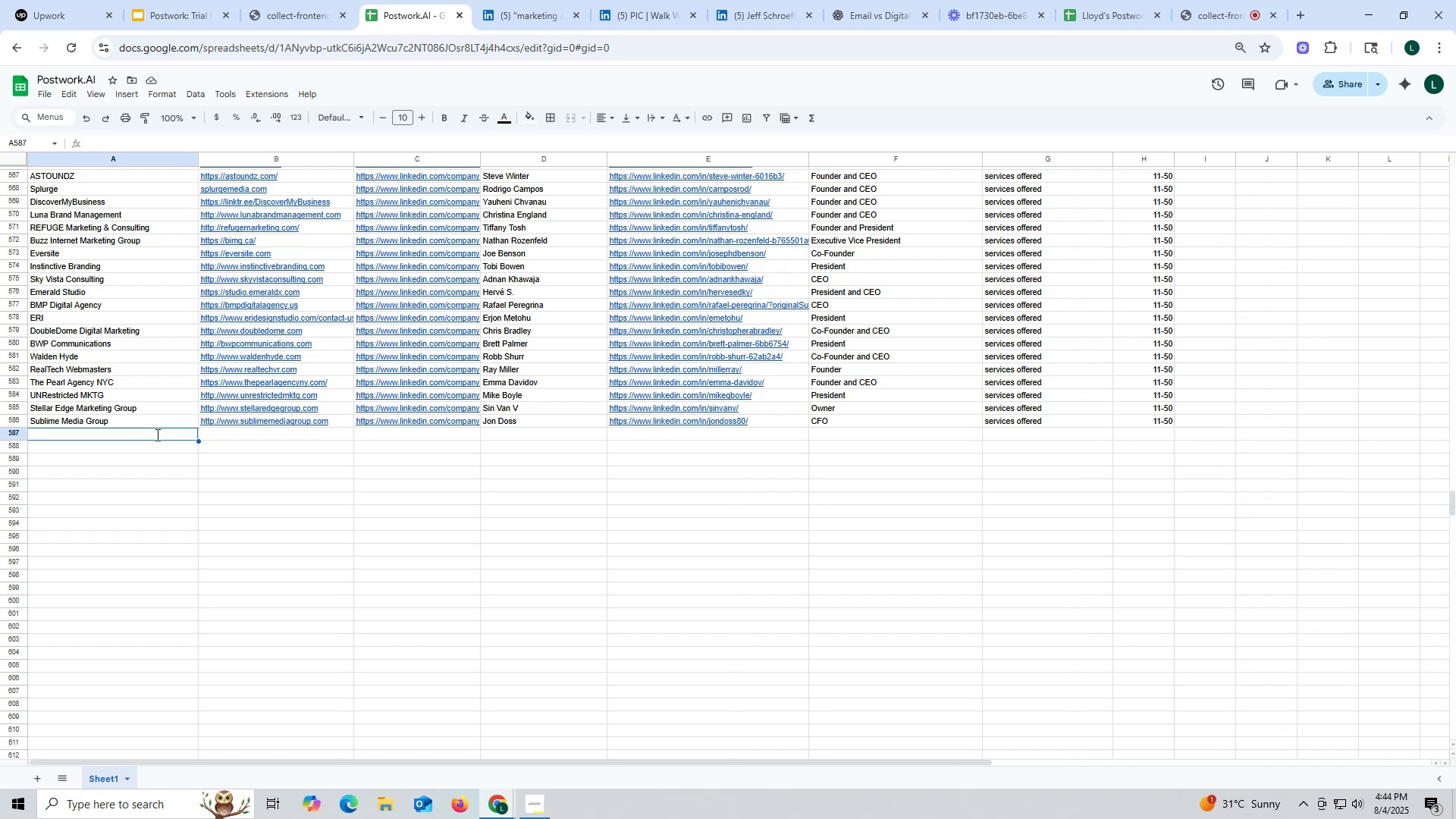 
key(Control+ControlLeft)
 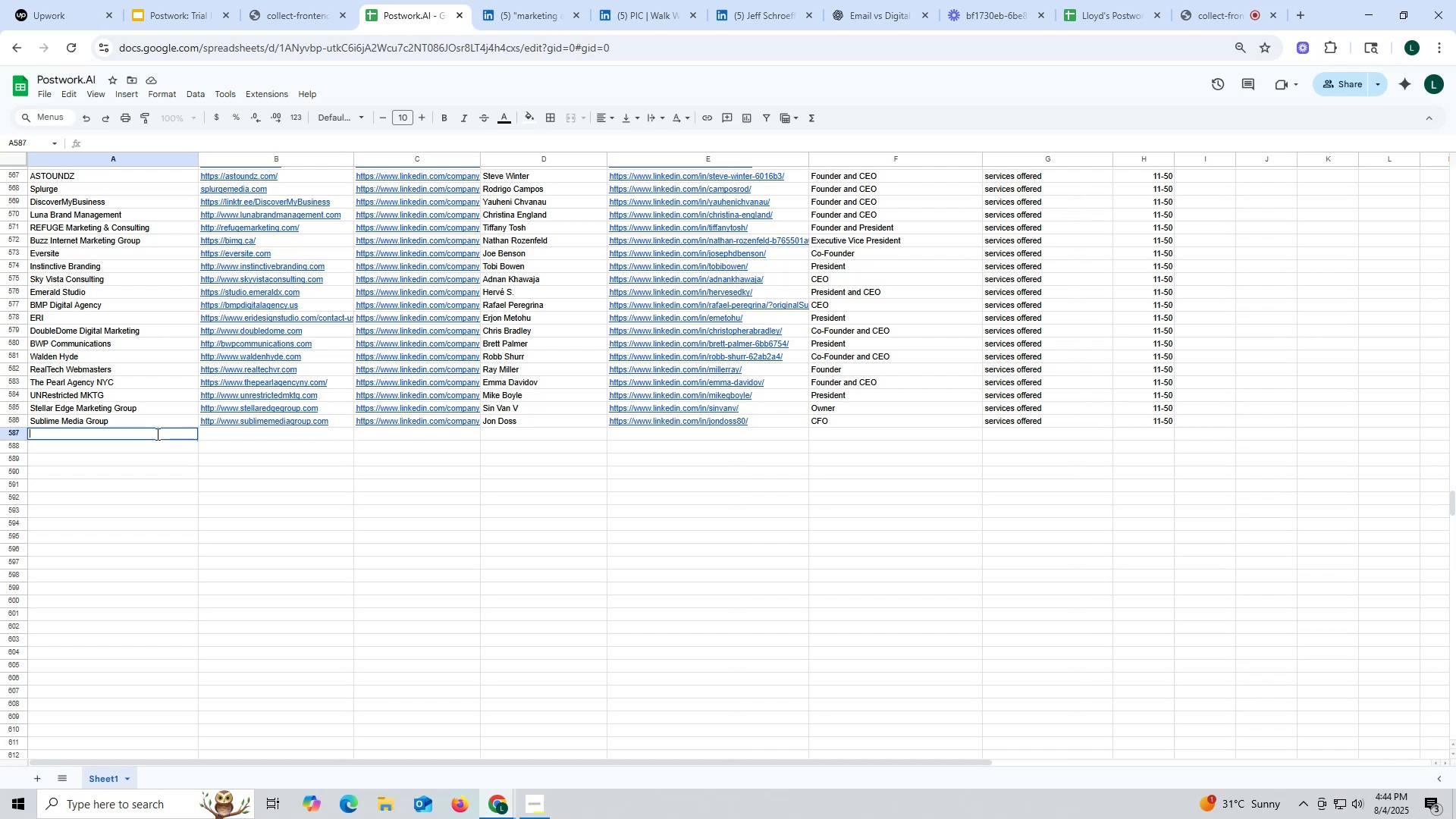 
key(Control+V)
 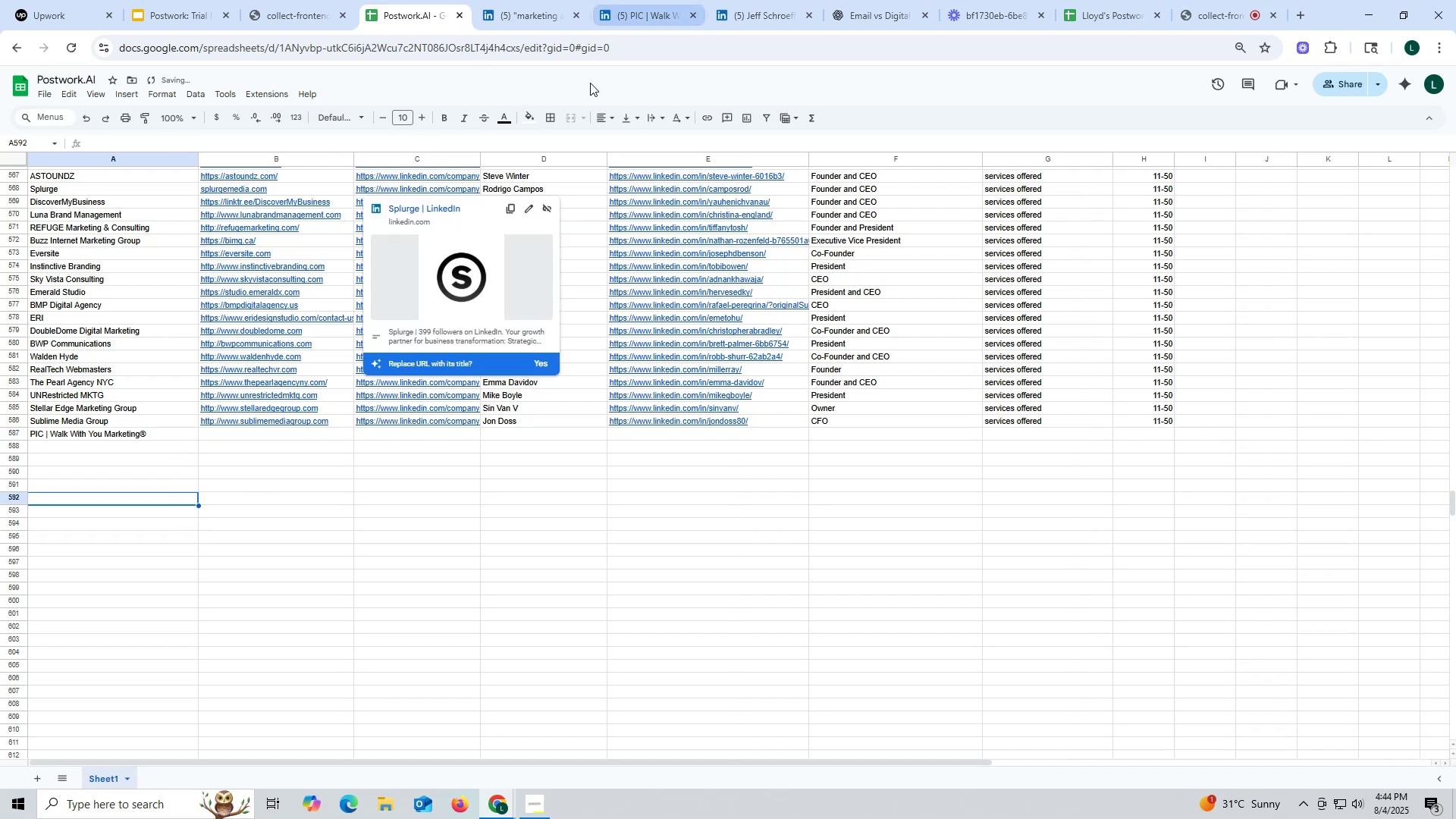 
left_click([637, 24])
 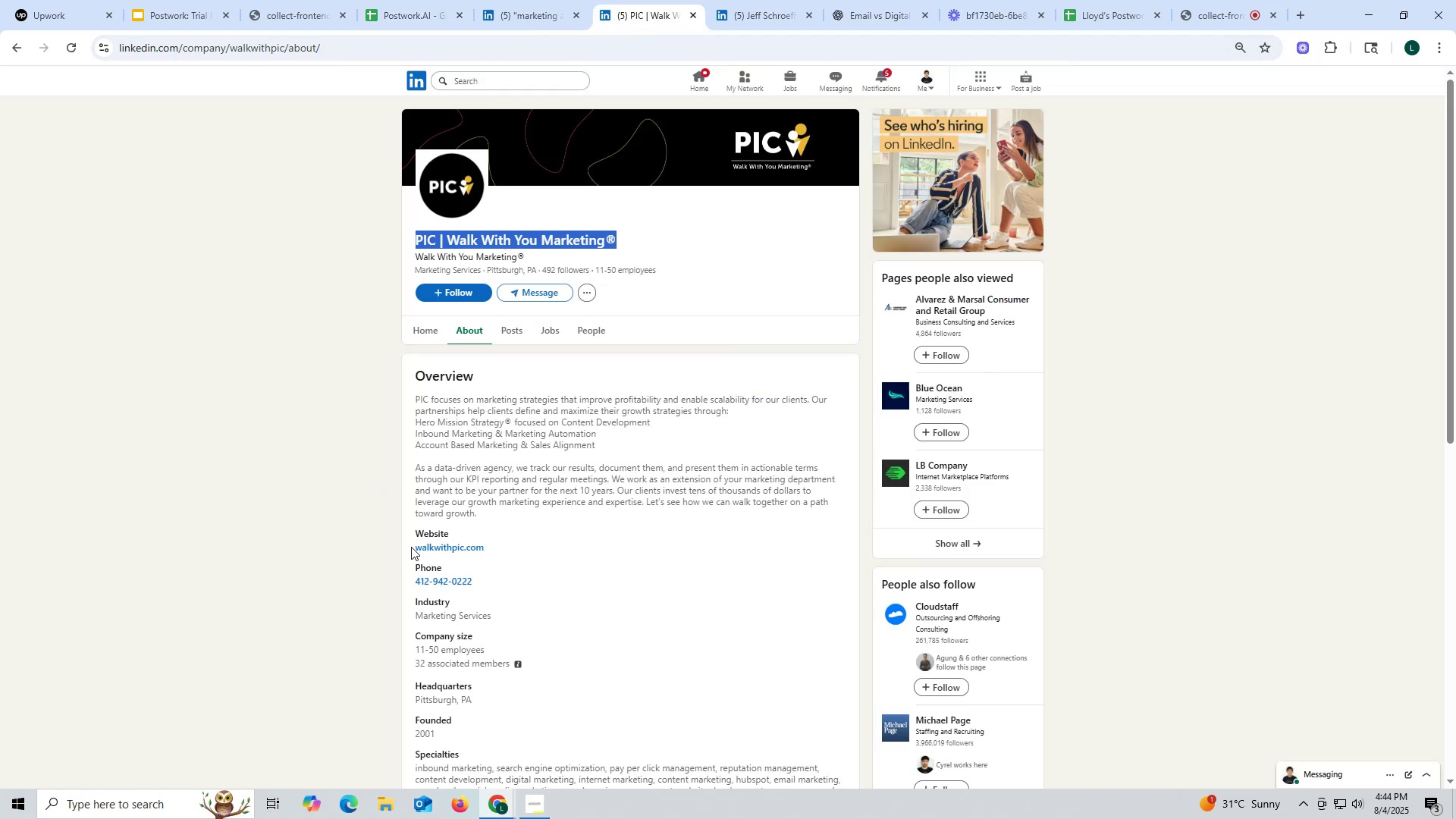 
left_click_drag(start_coordinate=[409, 548], to_coordinate=[503, 546])
 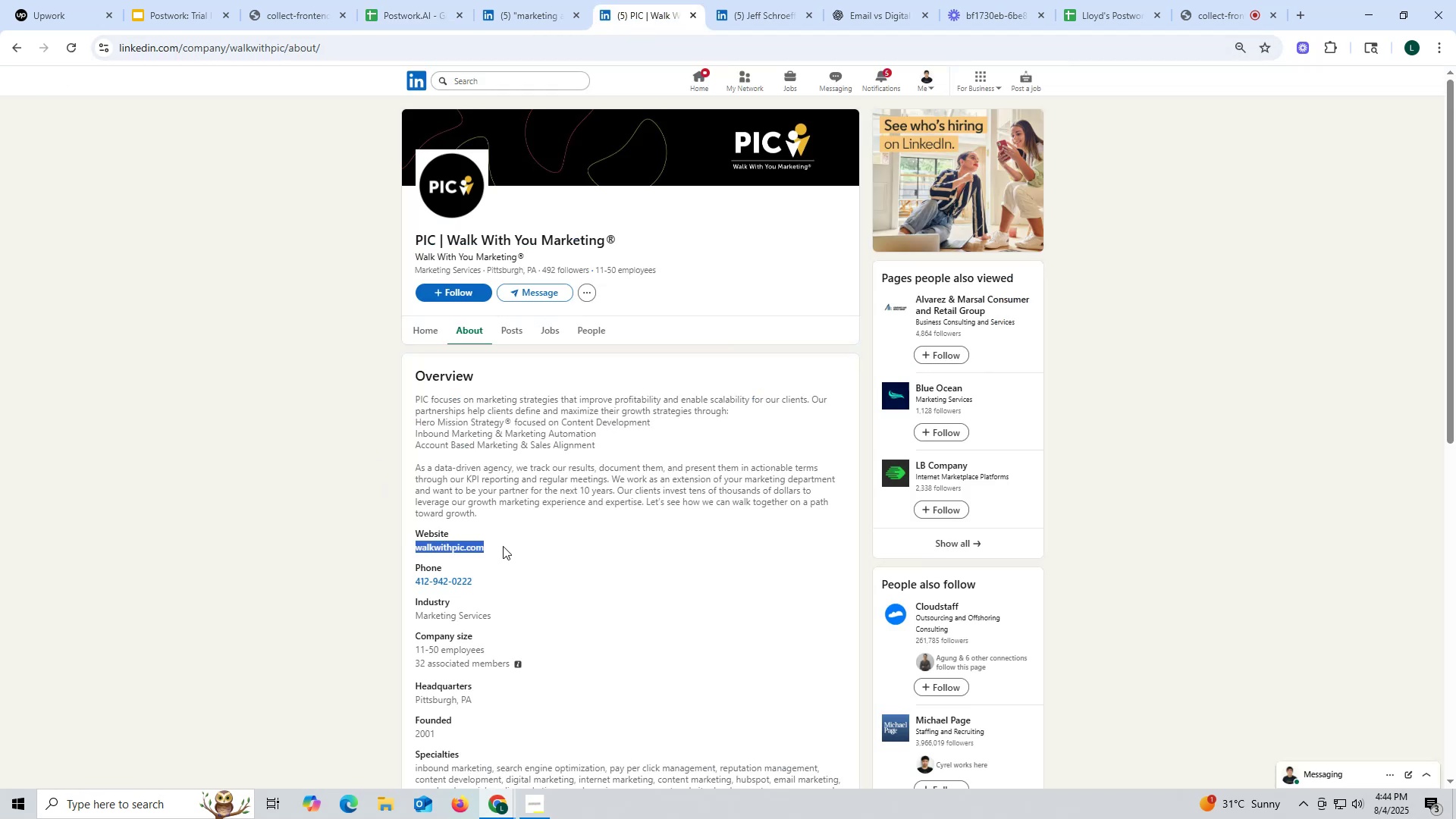 
key(Control+ControlLeft)
 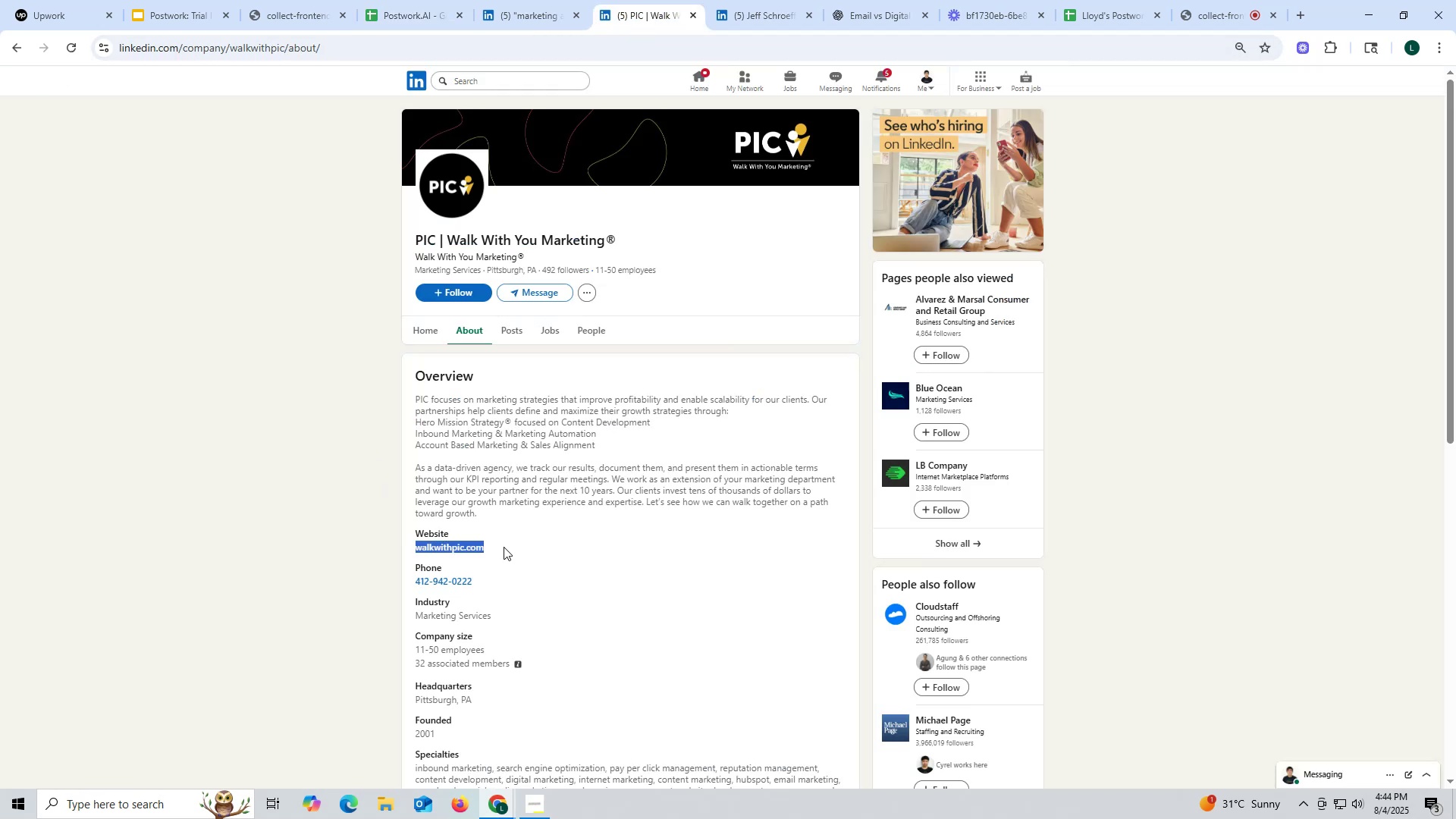 
key(Control+C)
 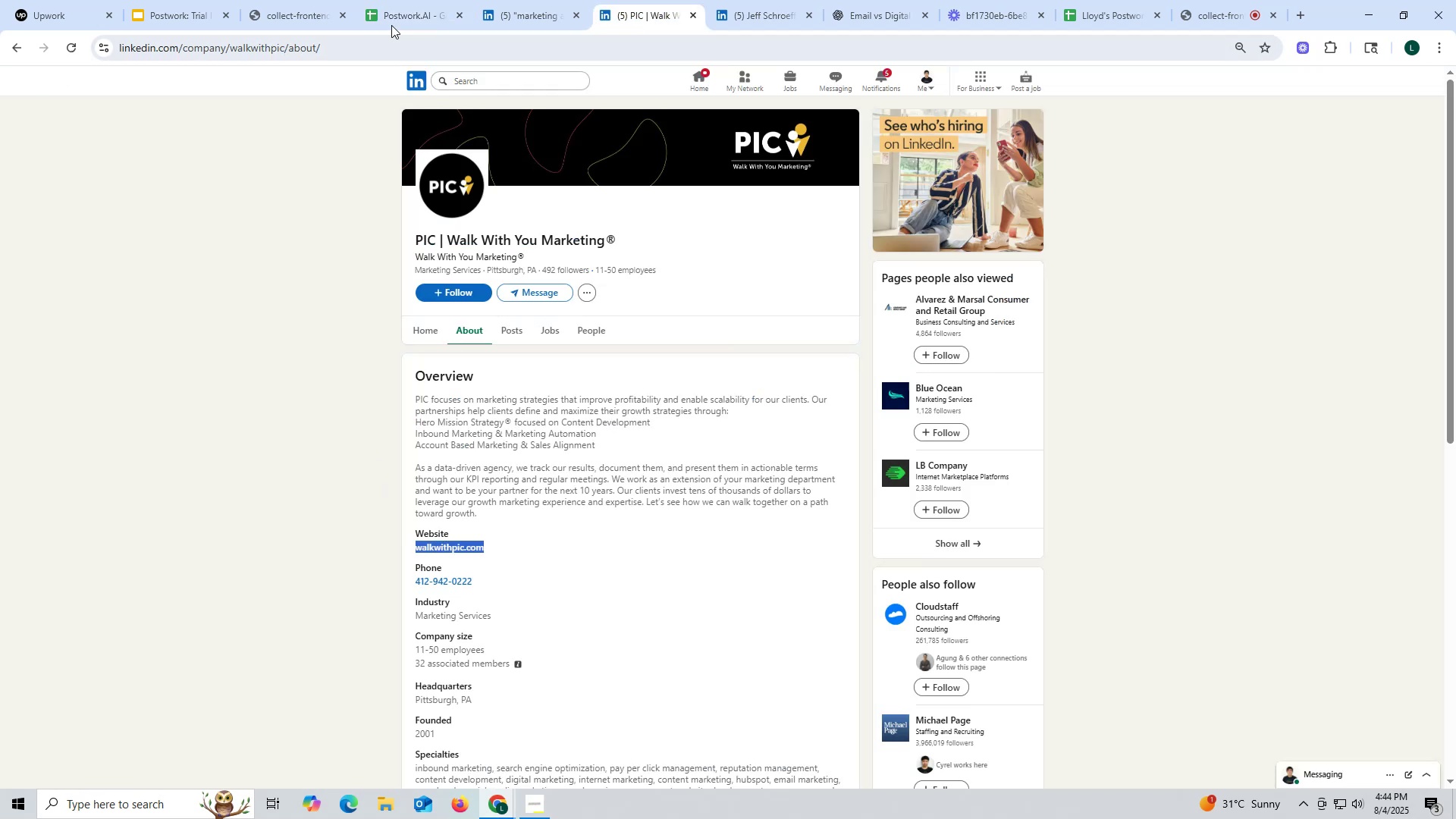 
left_click([390, 10])
 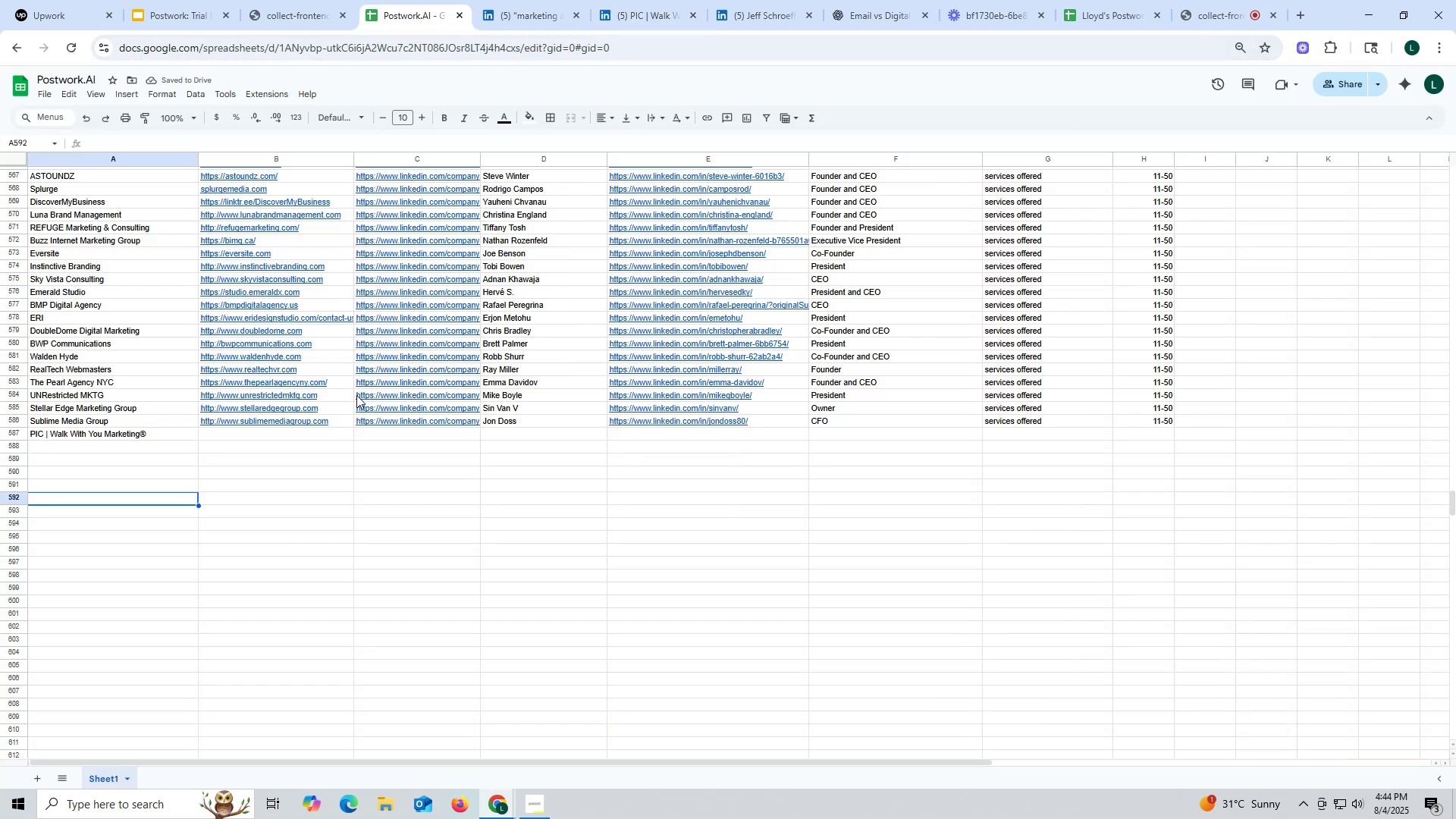 
mouse_move([382, 396])
 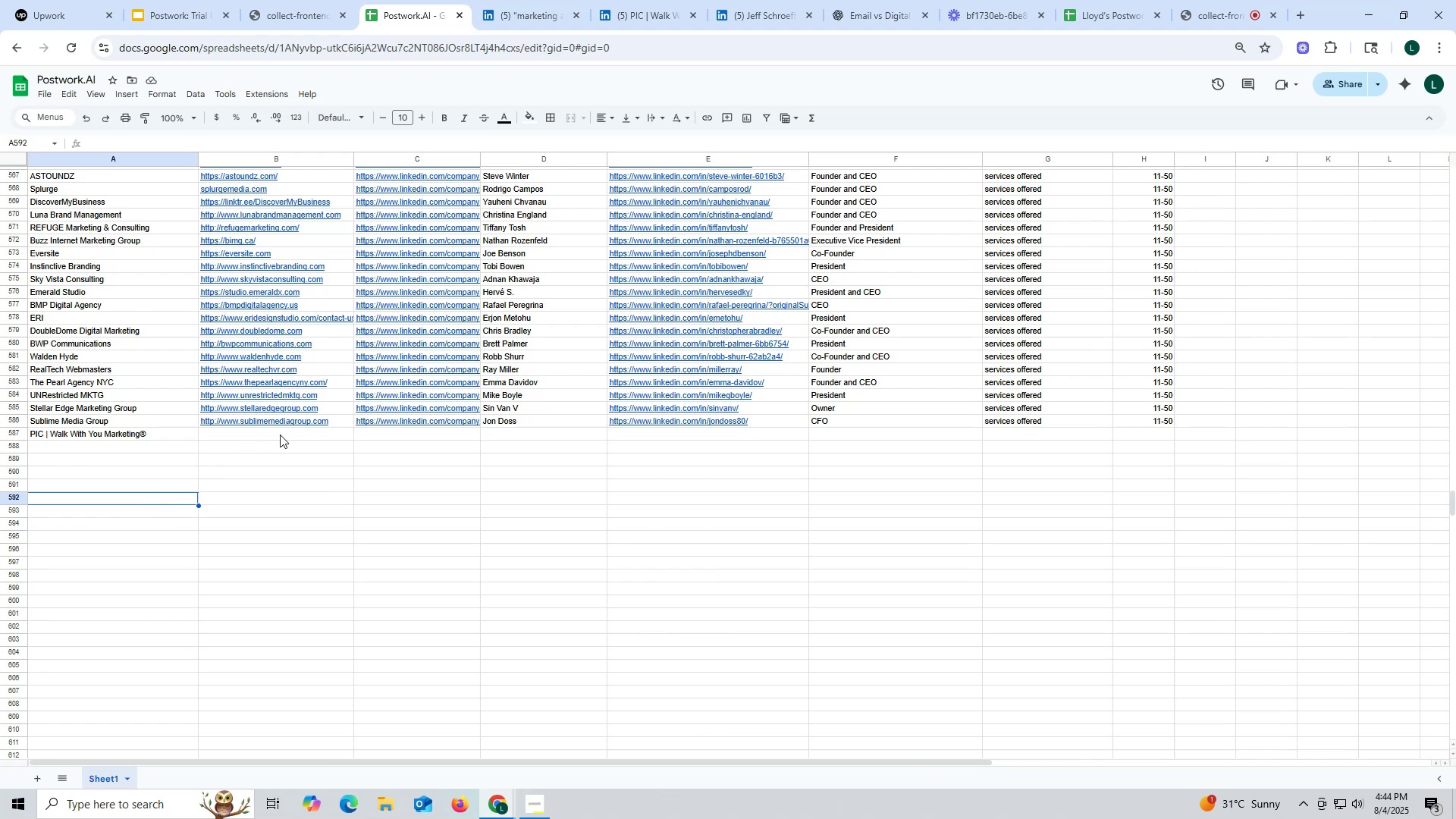 
wait(5.1)
 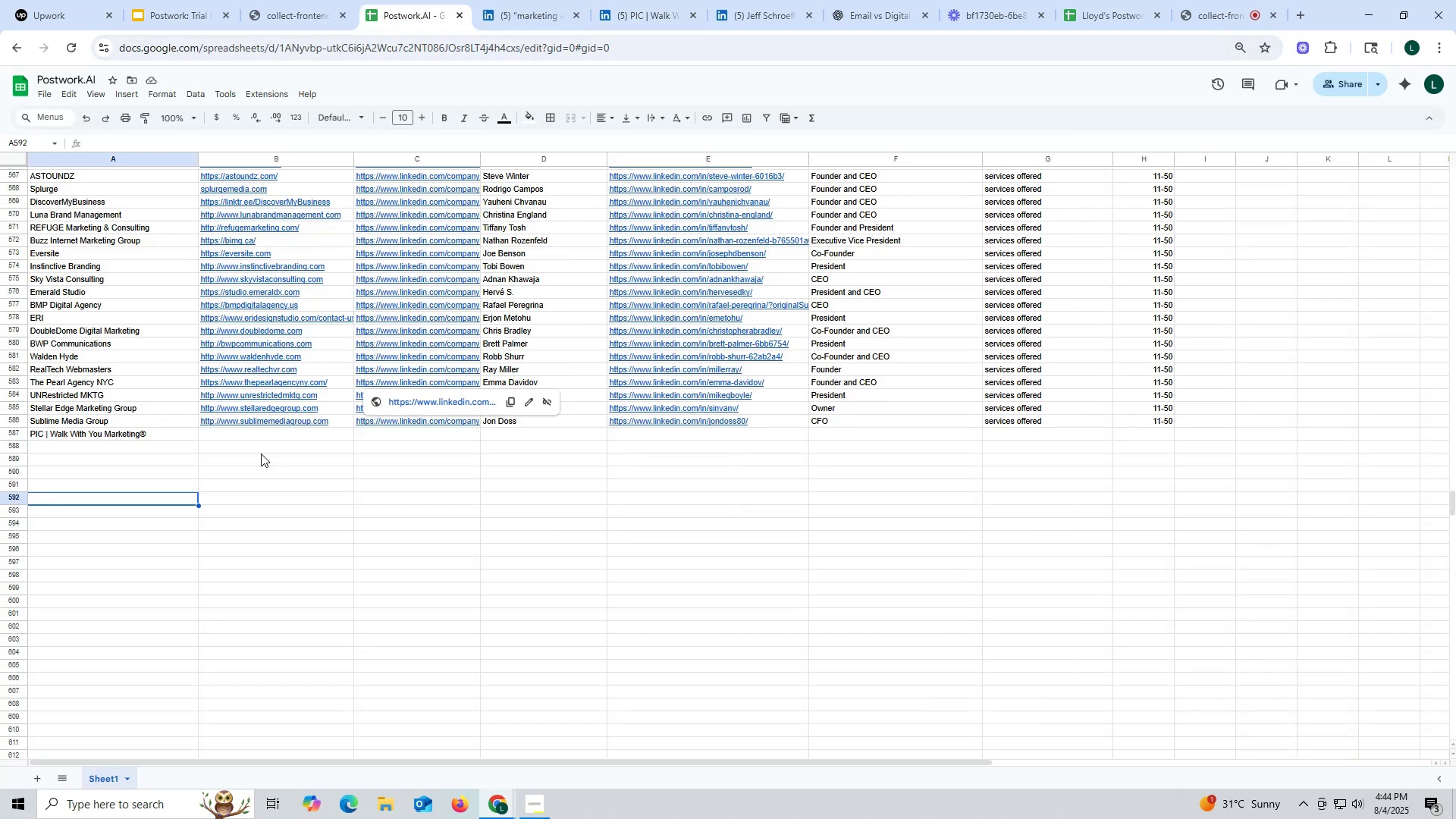 
double_click([270, 431])
 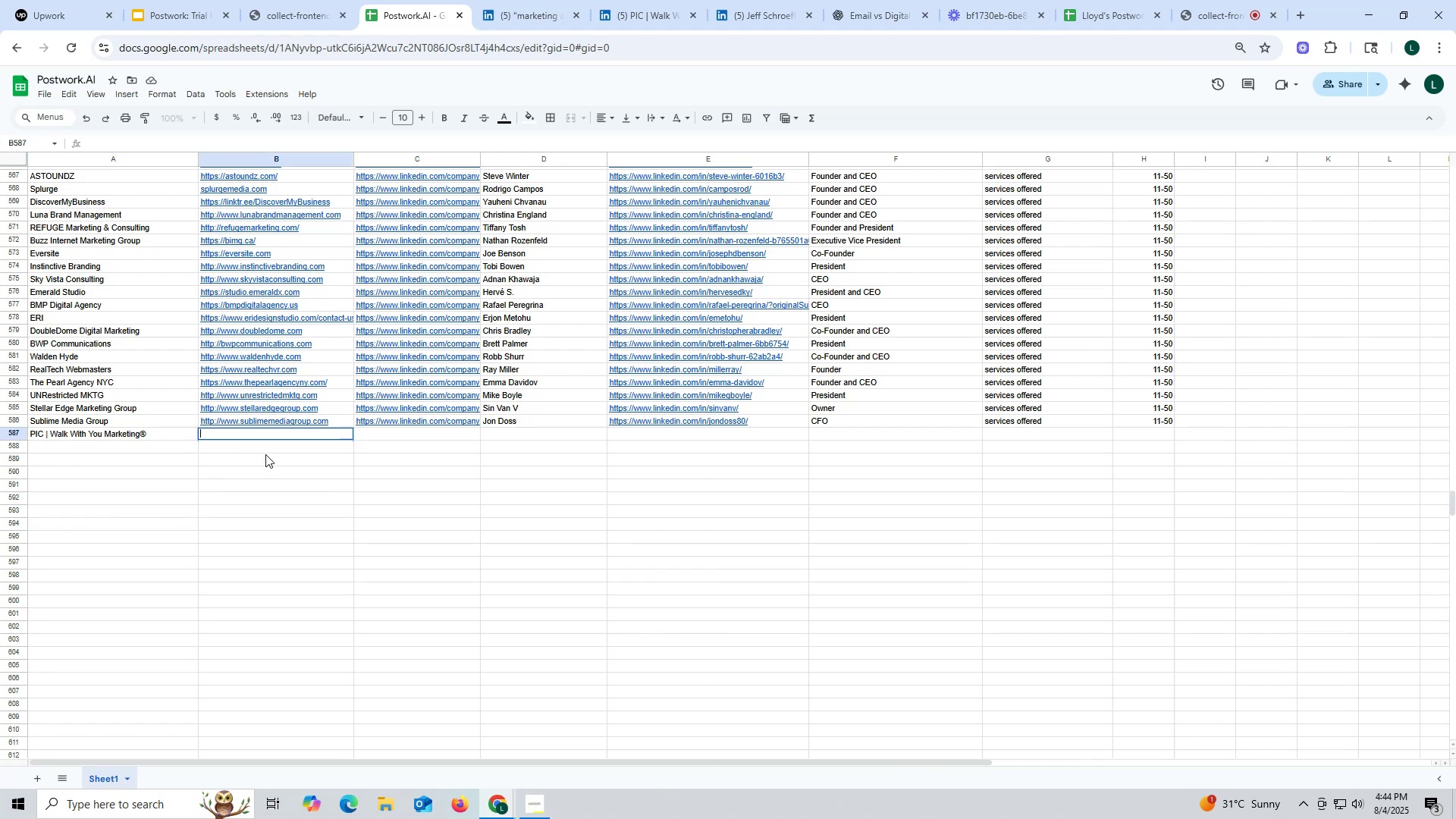 
key(Control+ControlLeft)
 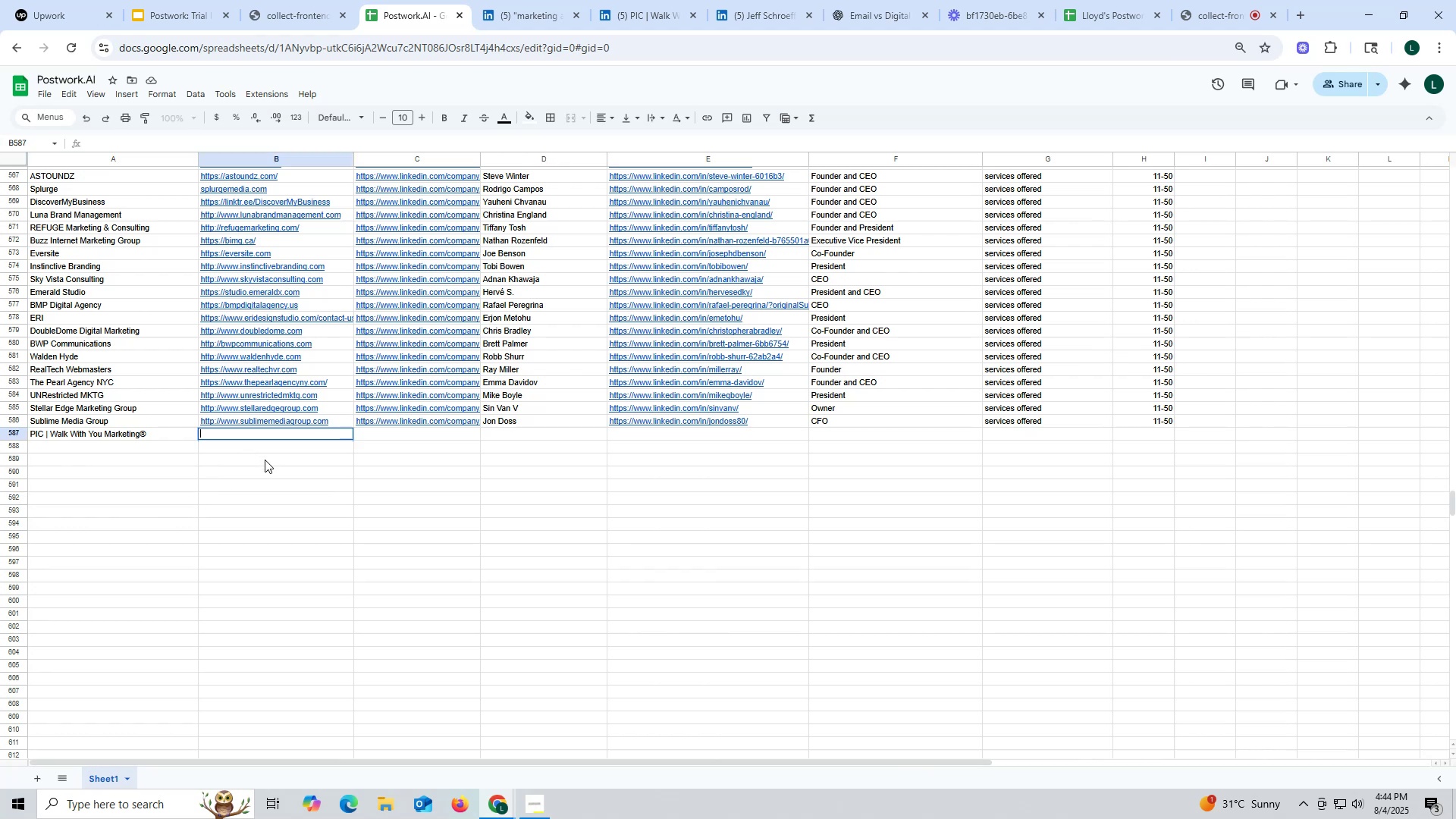 
key(Control+V)
 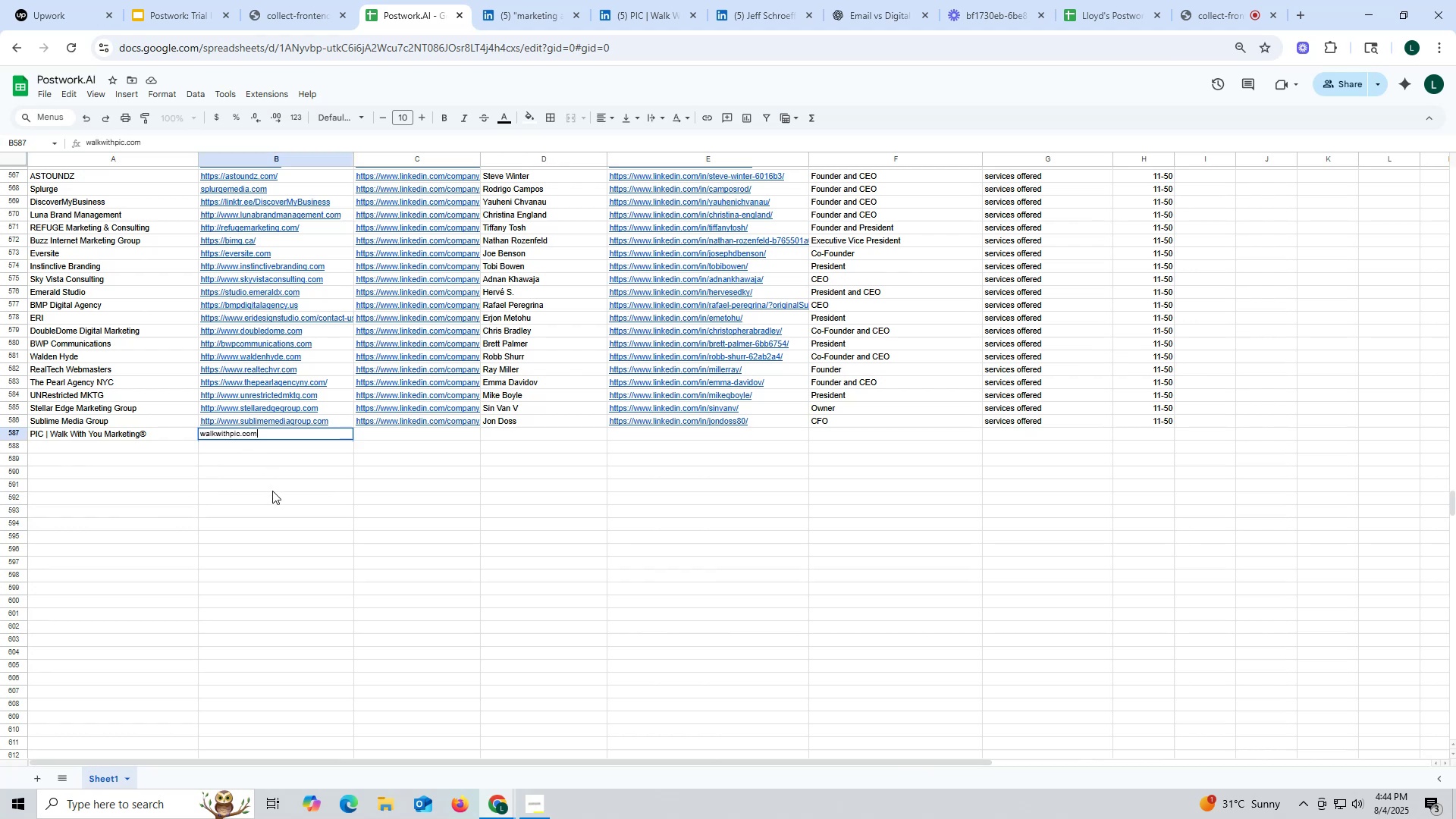 
left_click([272, 491])
 